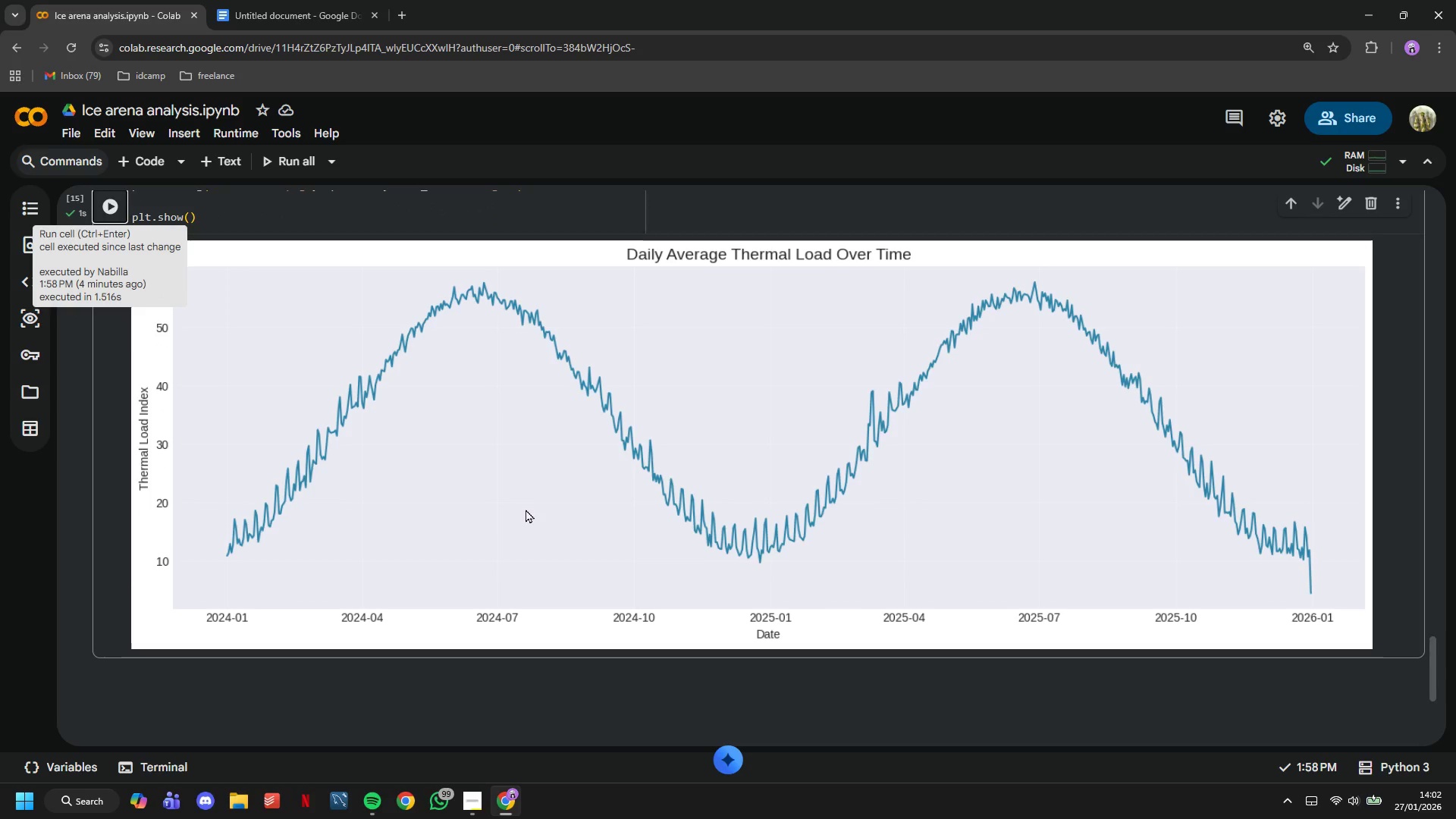 
wait(13.1)
 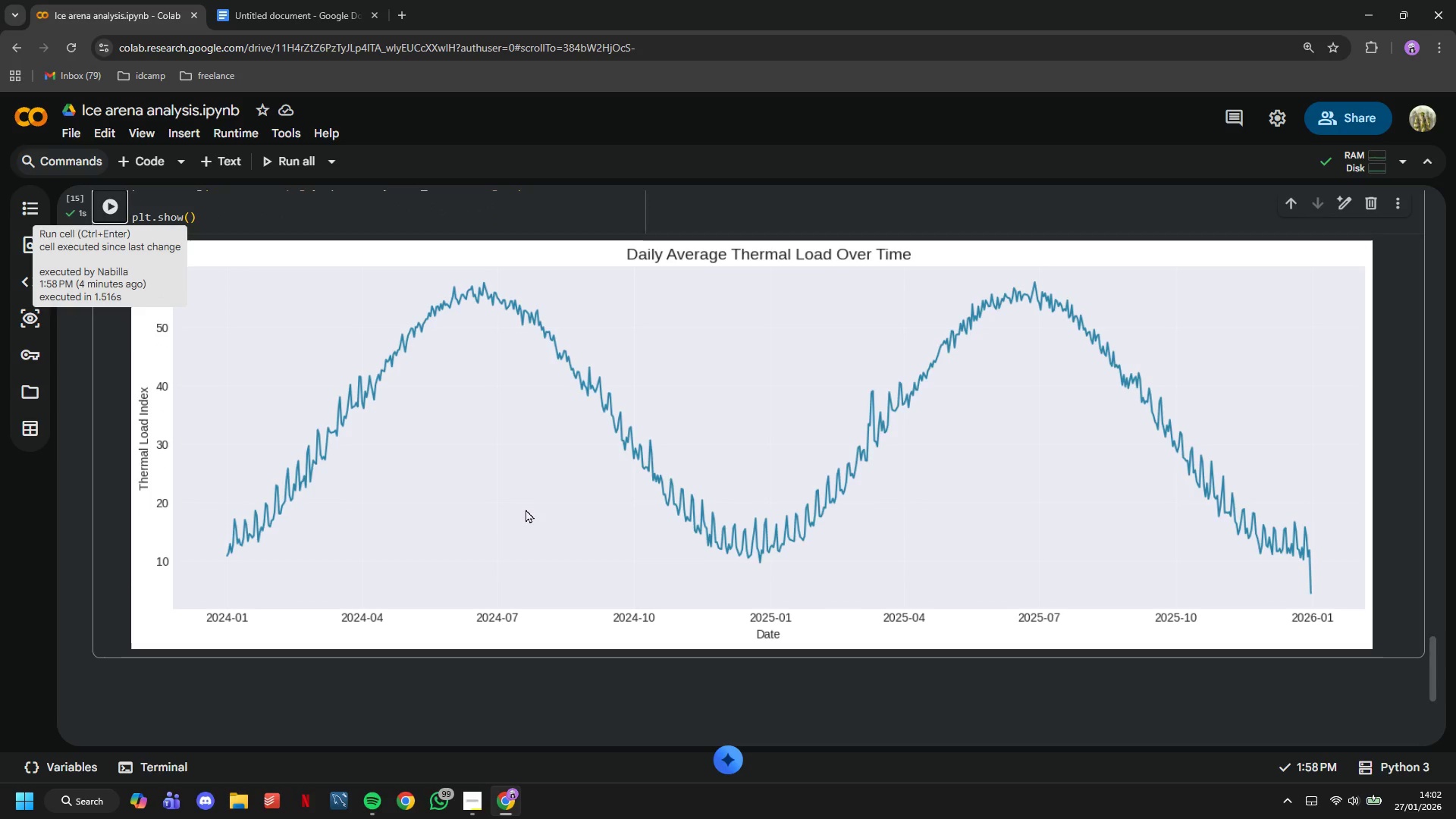 
left_click([211, 163])
 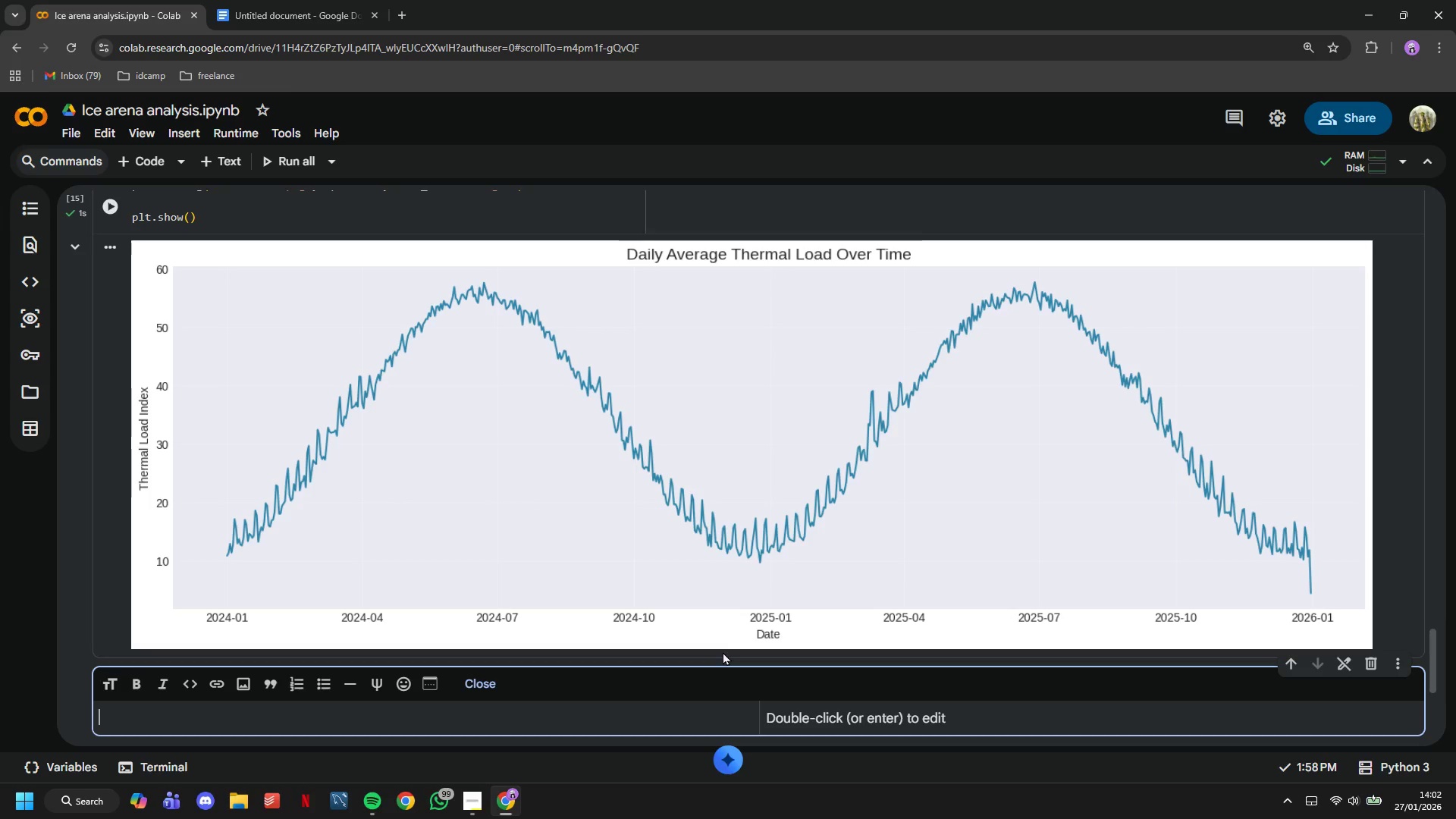 
wait(6.42)
 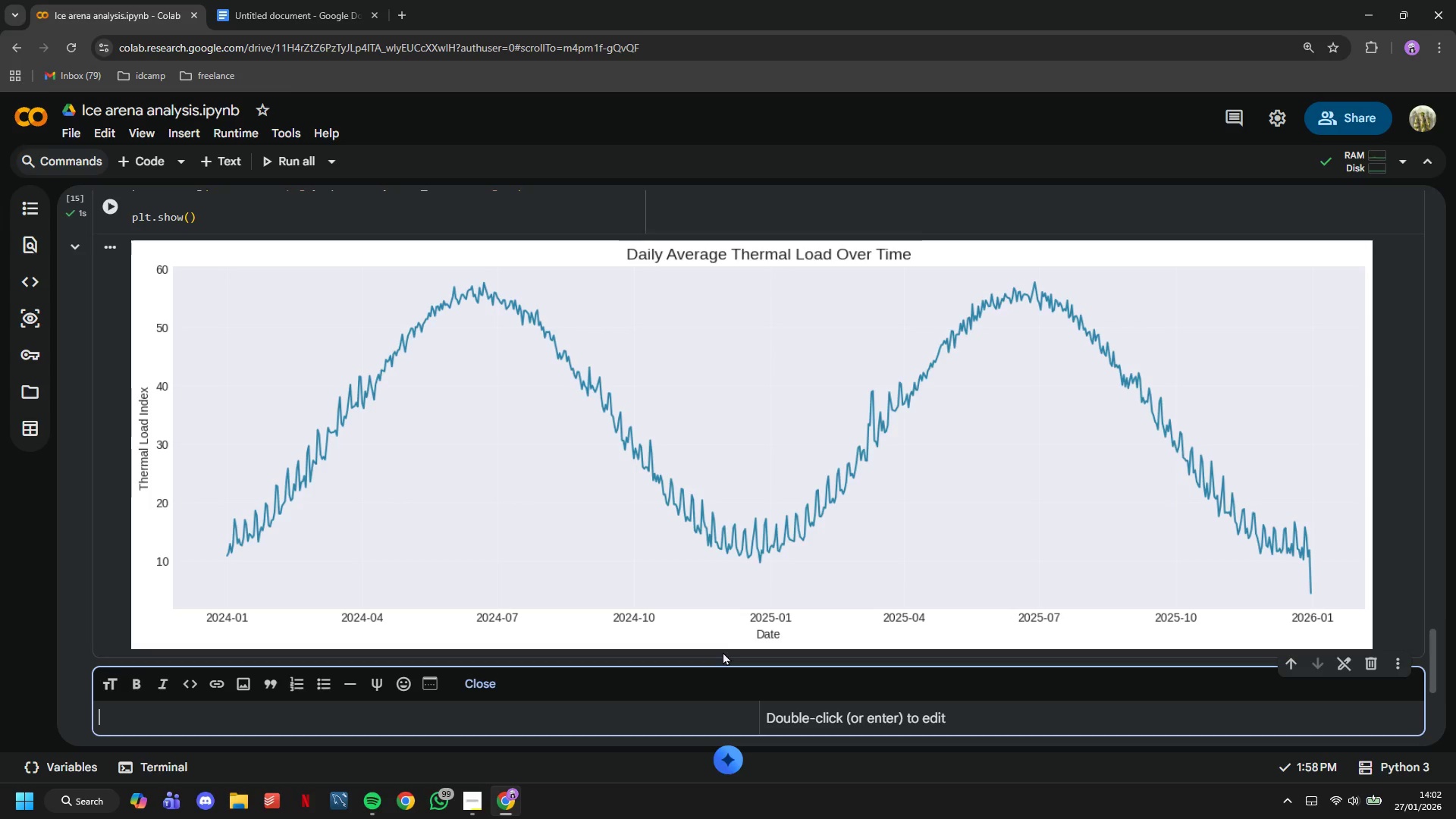 
type(## 3.2 )
 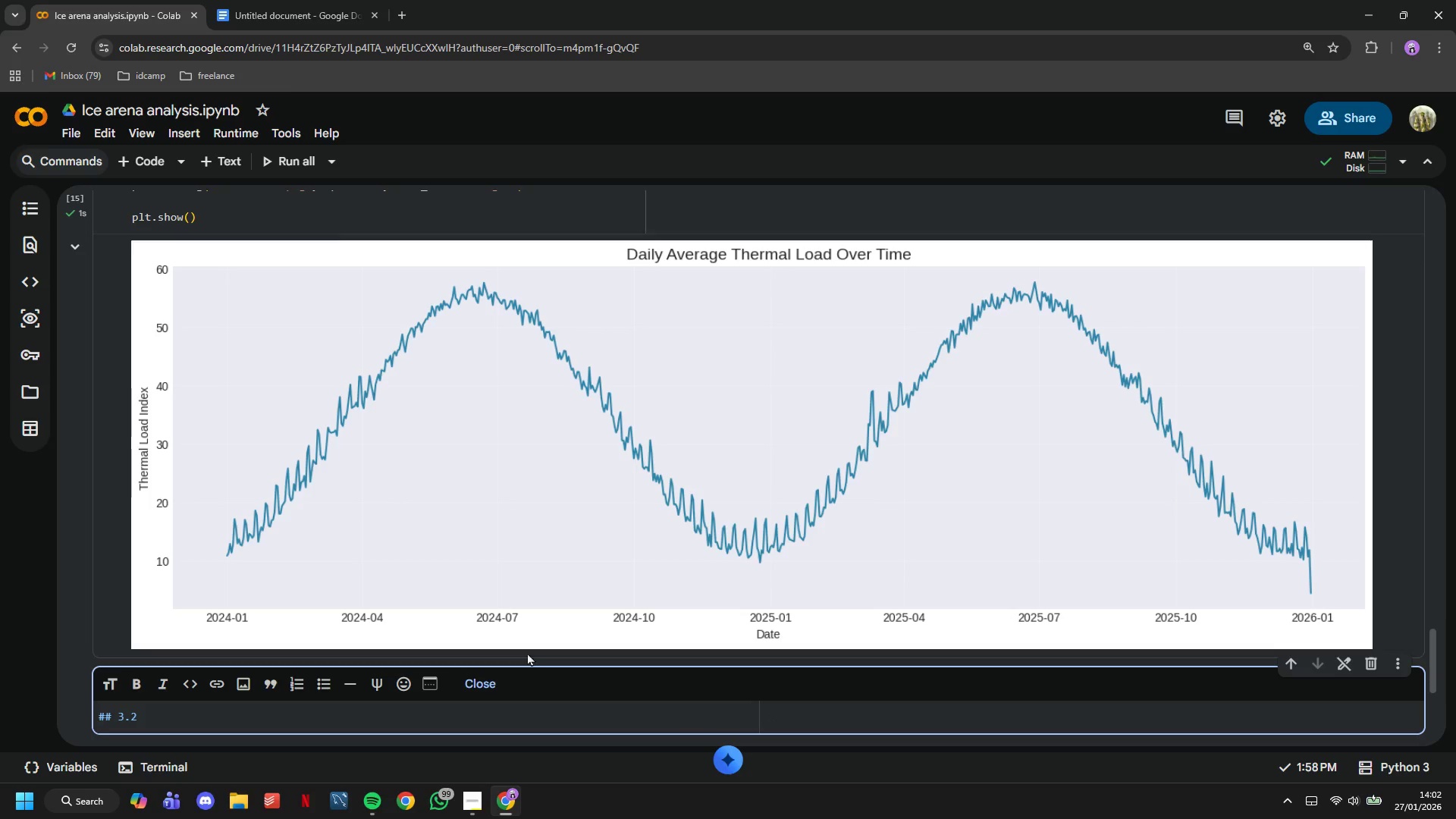 
scroll: coordinate [344, 516], scroll_direction: down, amount: 3.0
 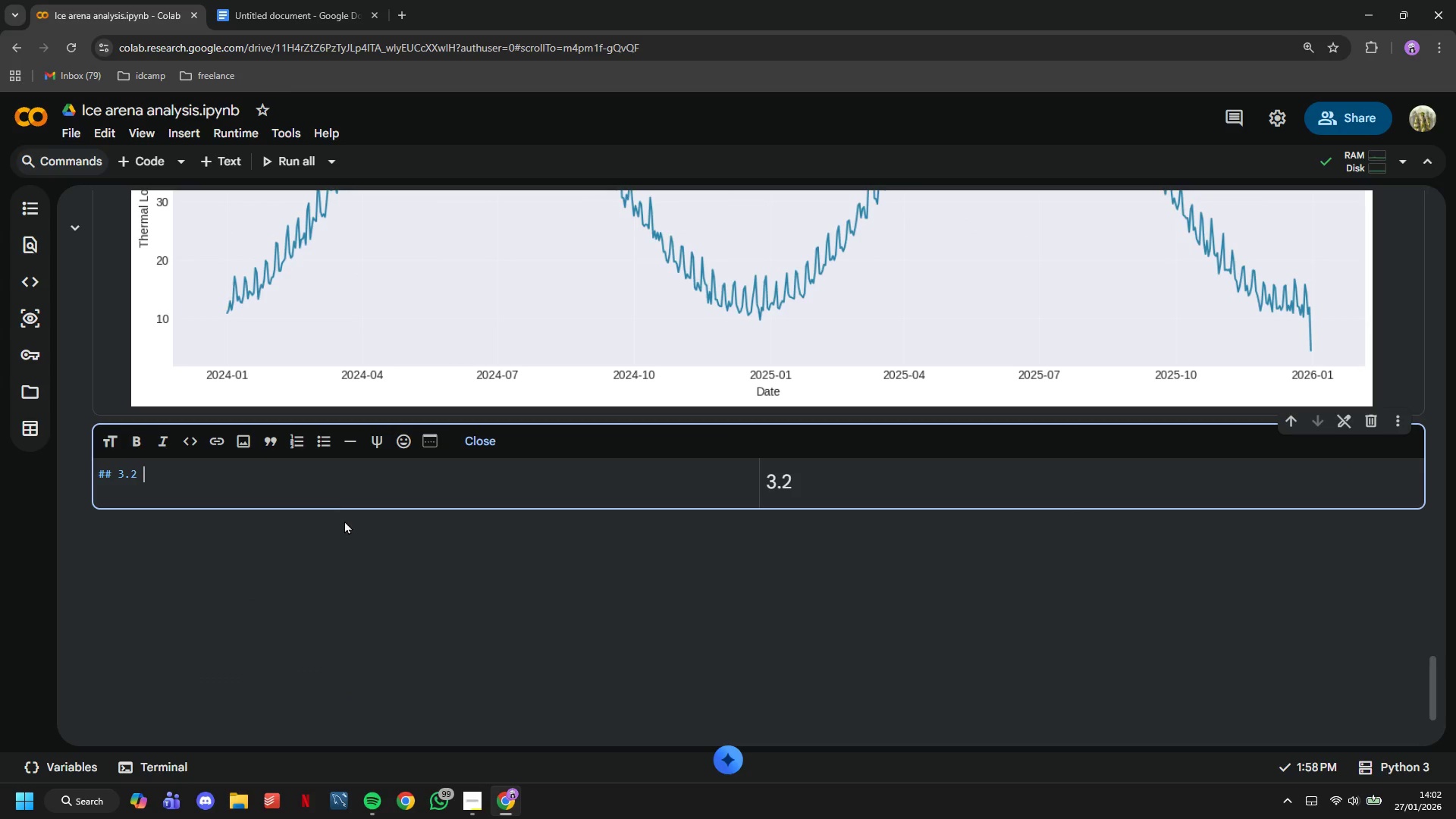 
type(Correlation Analysis)
 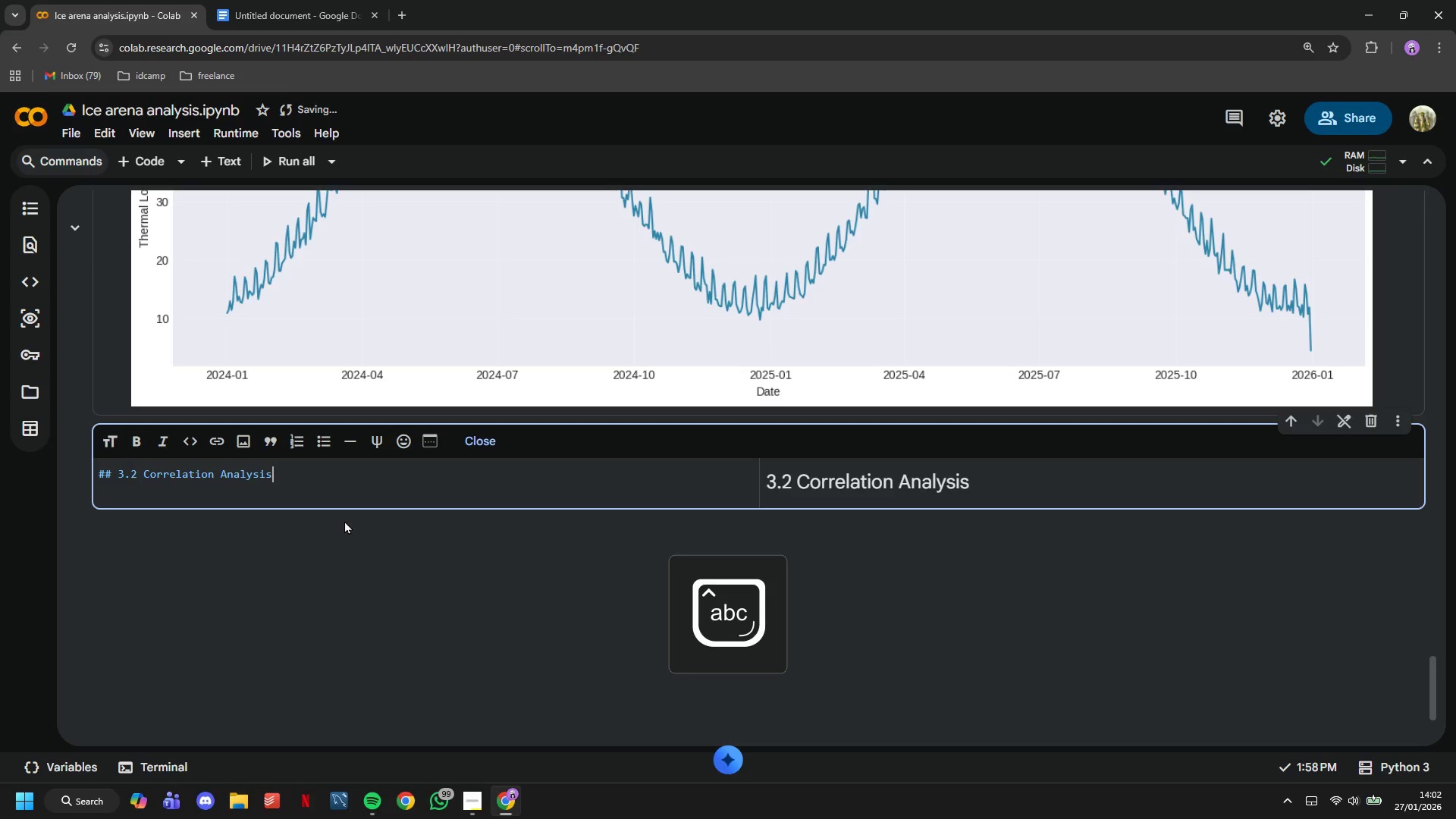 
key(Enter)
 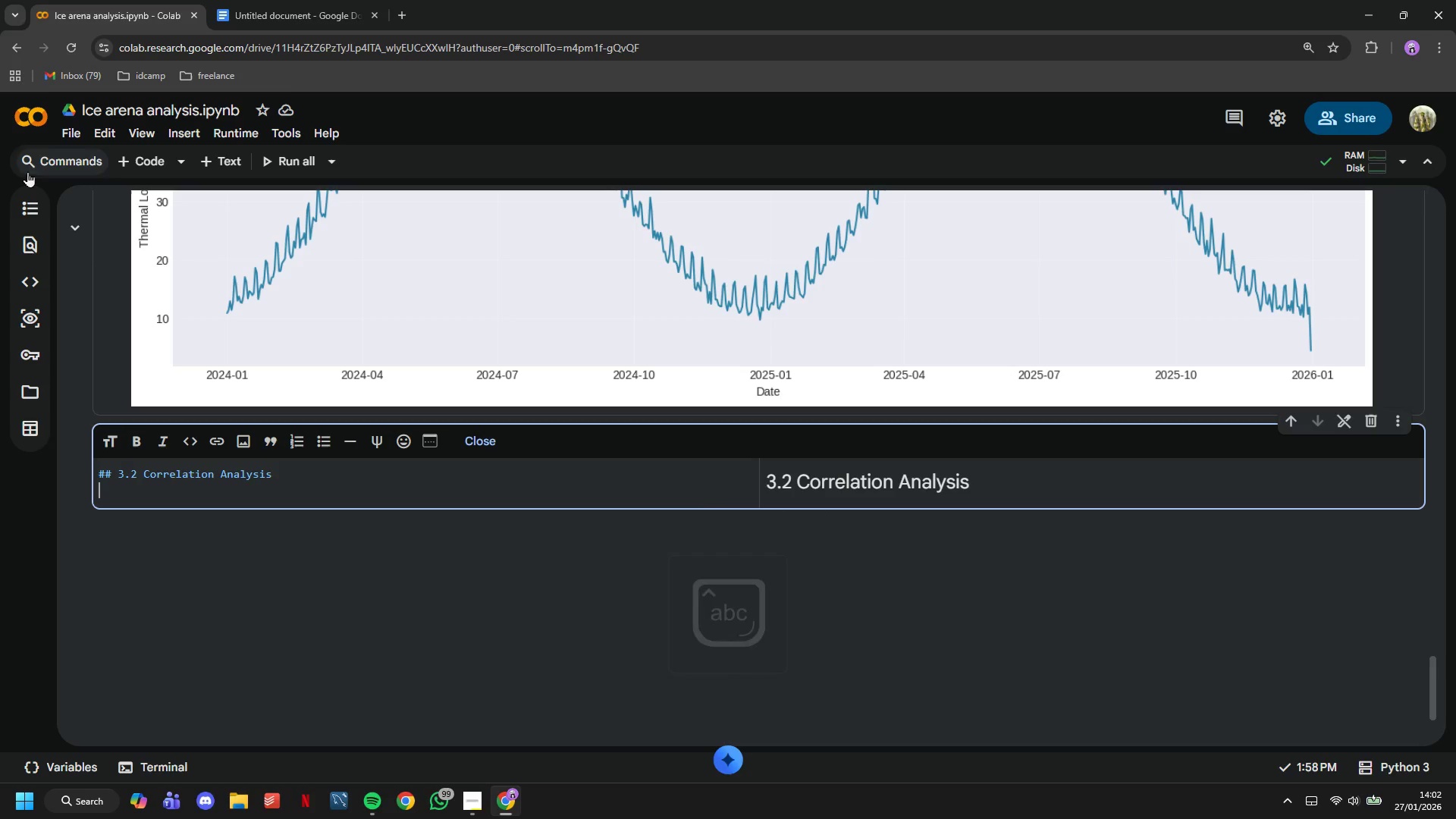 
left_click([122, 163])
 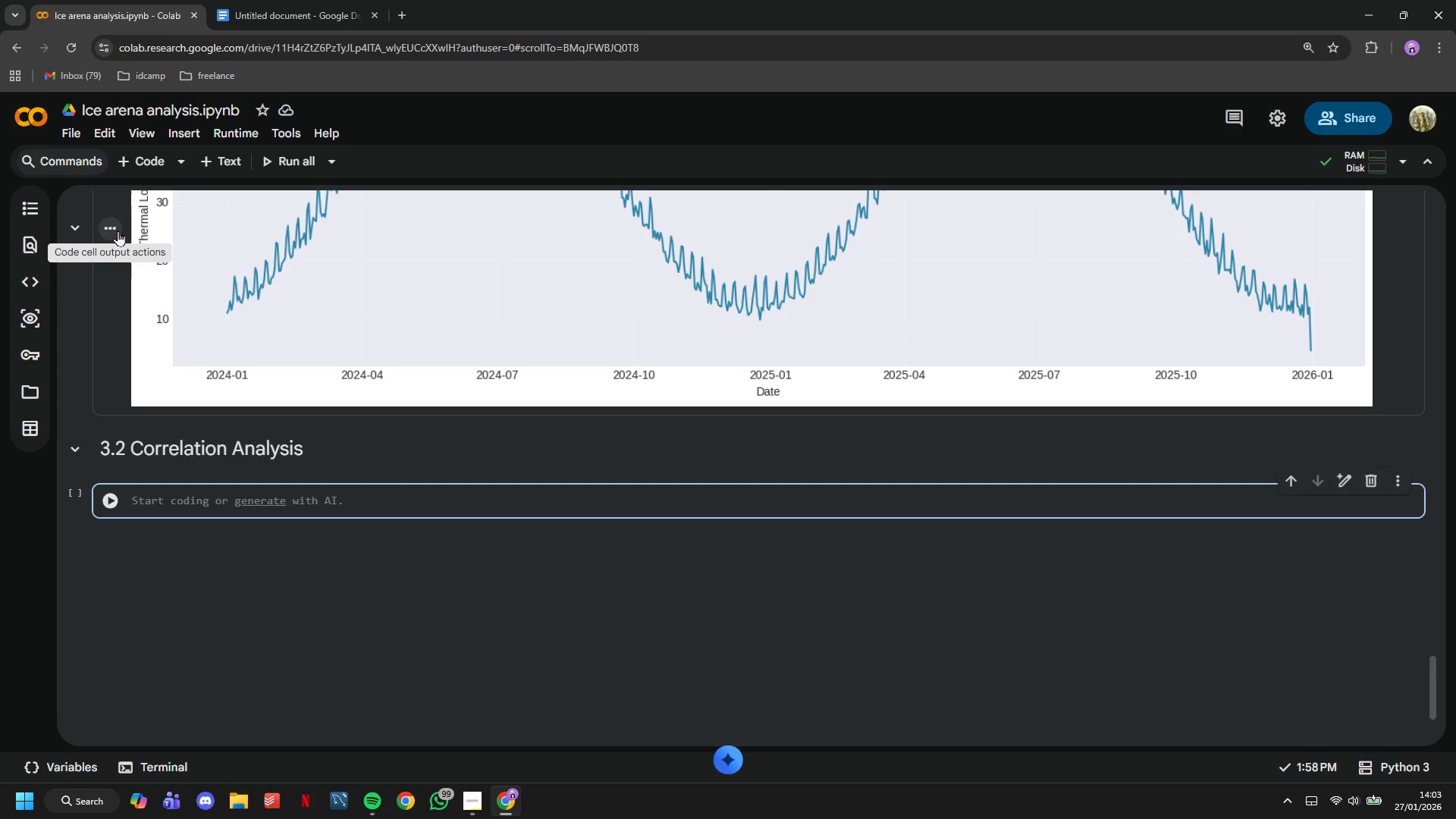 
wait(25.95)
 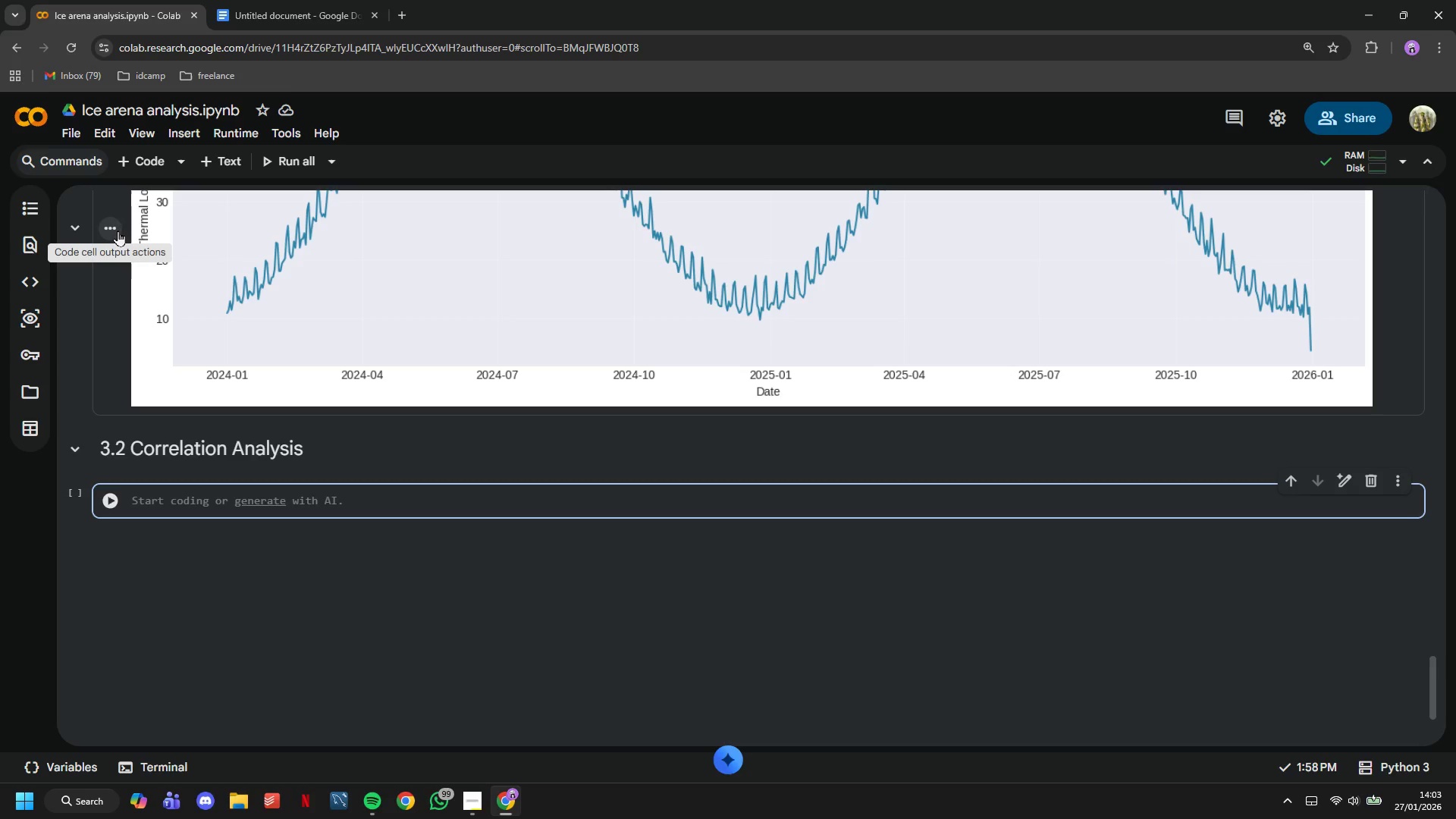 
type(corr_columns = [)
 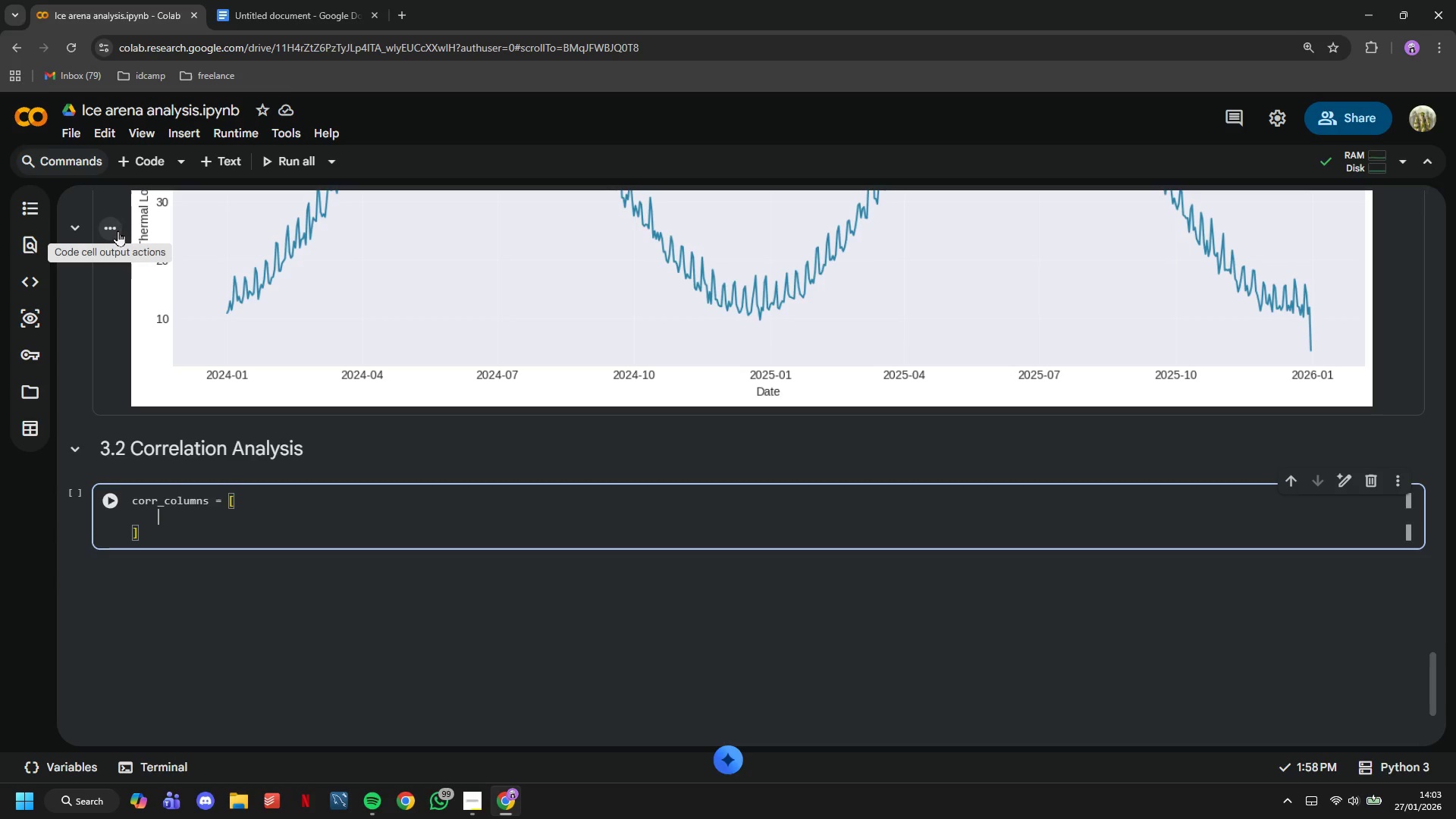 
key(Enter)
 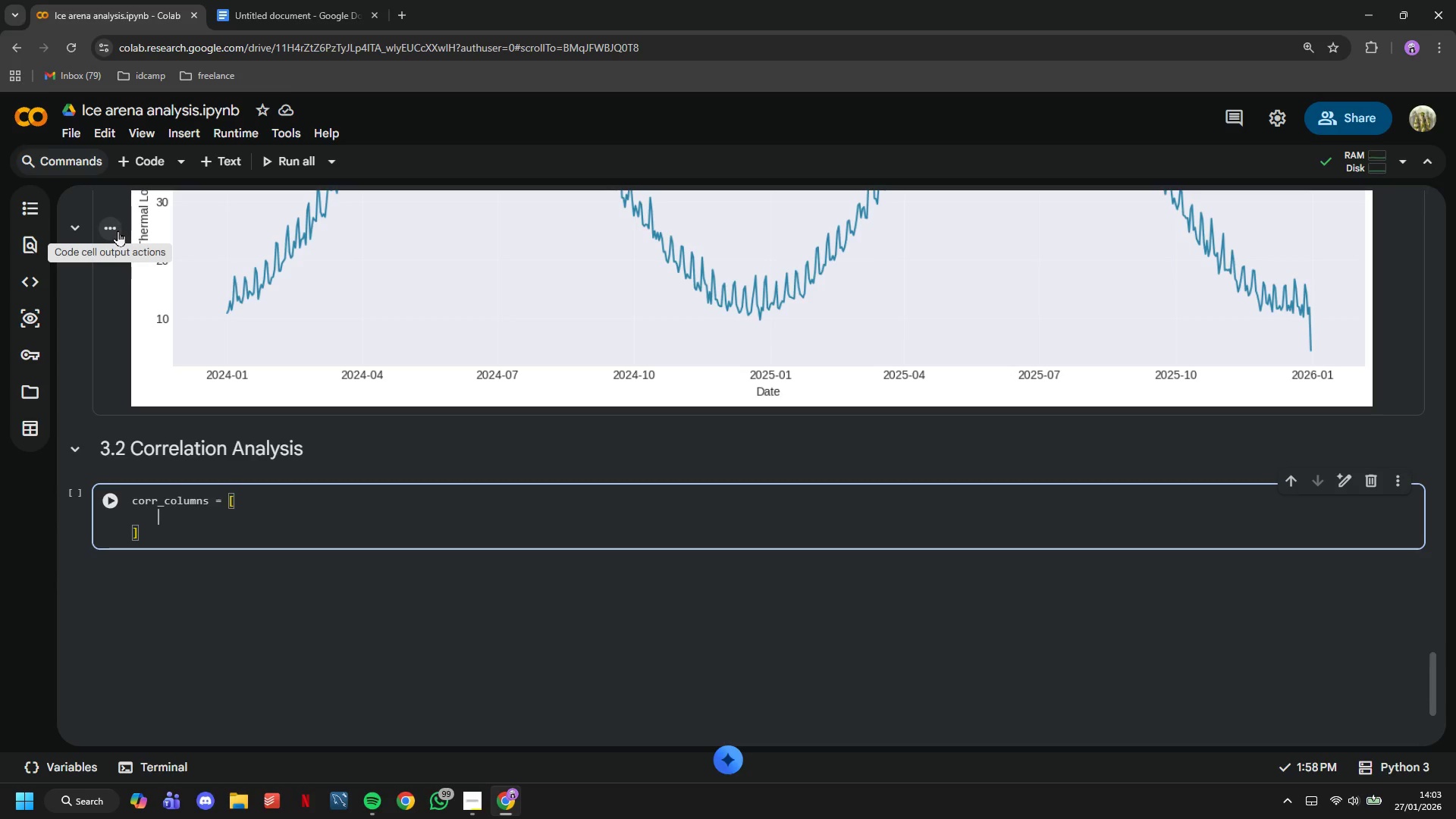 
type('tempreature_f)
 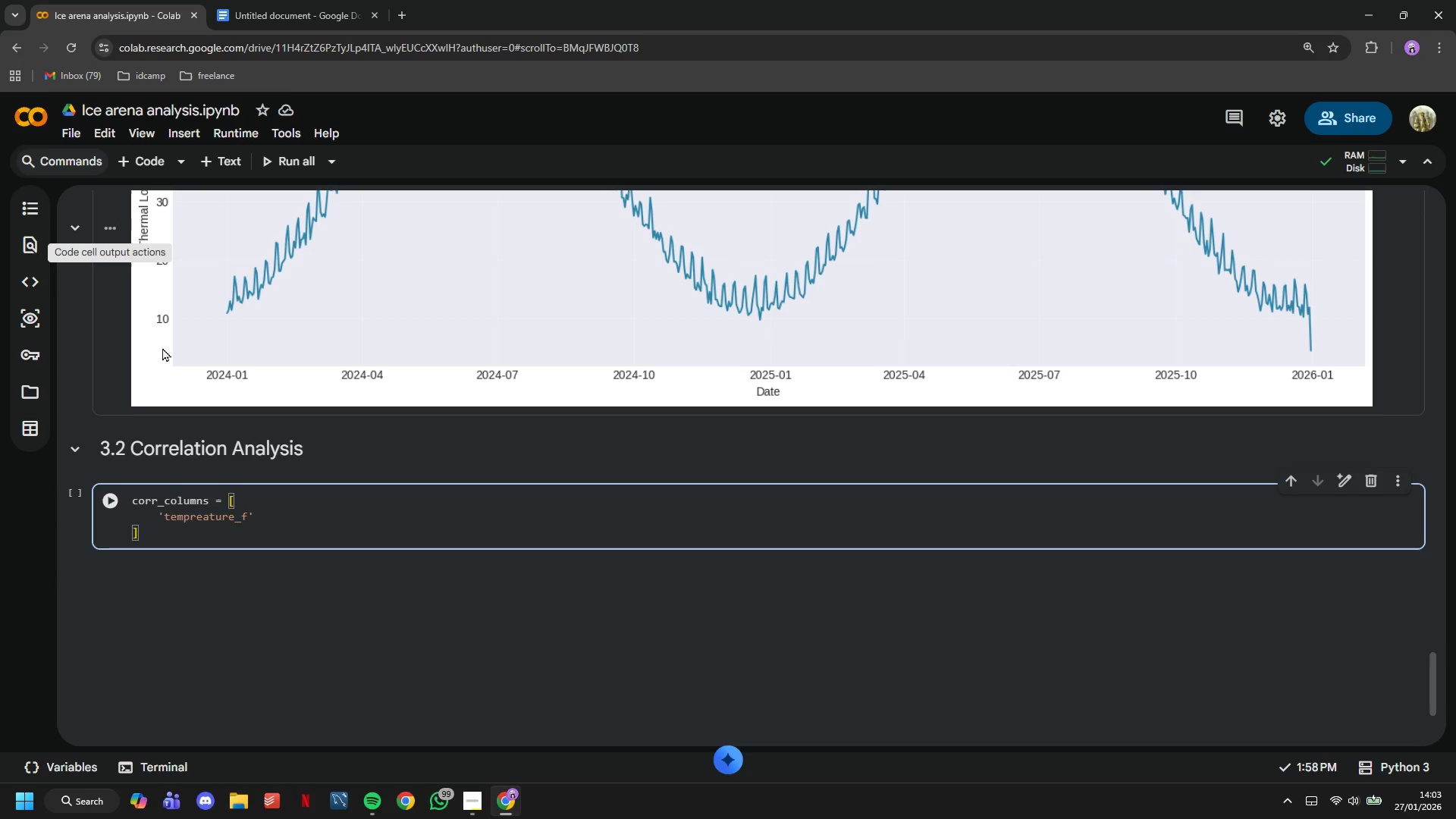 
left_click([180, 438])
 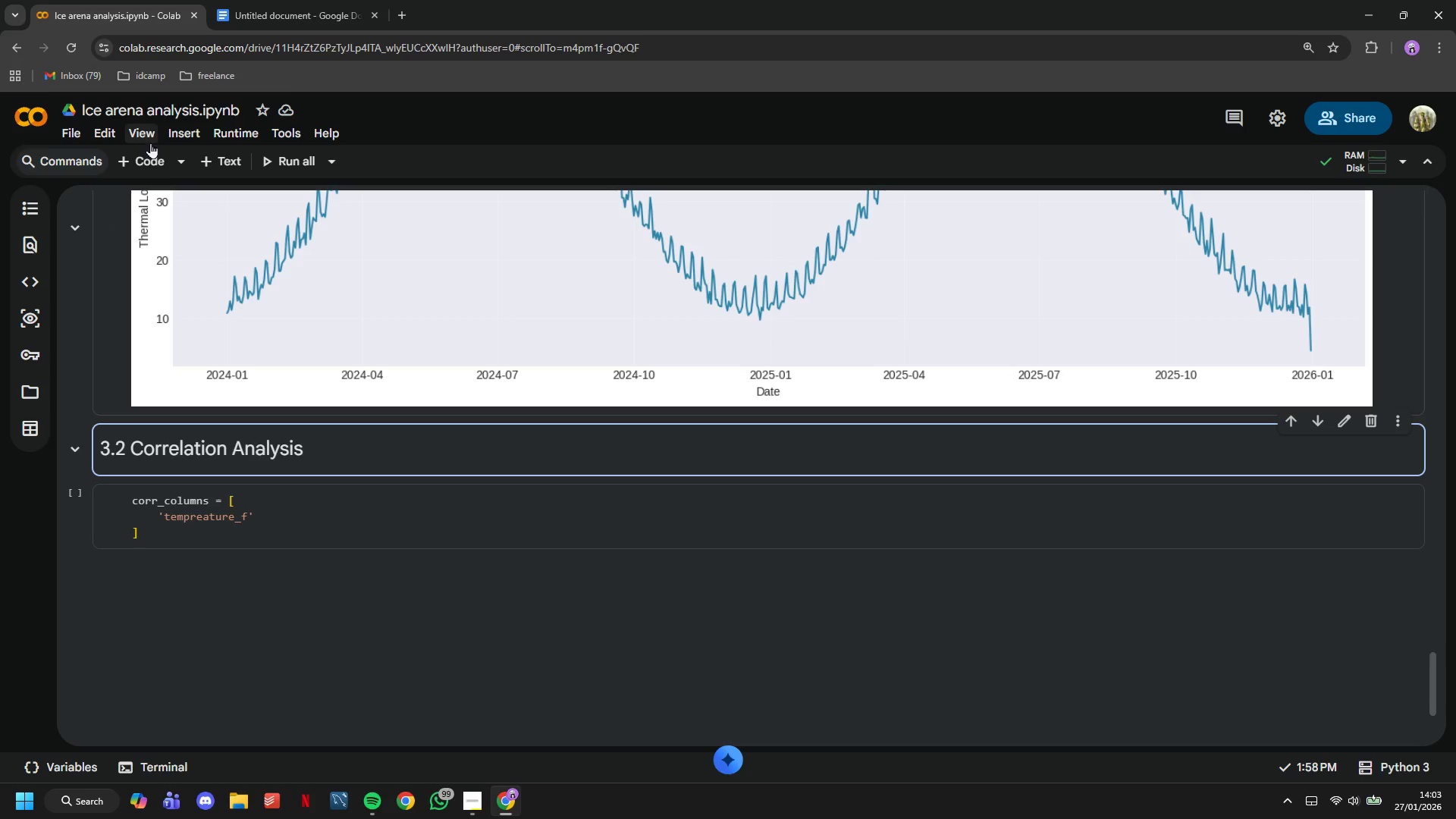 
left_click([152, 152])
 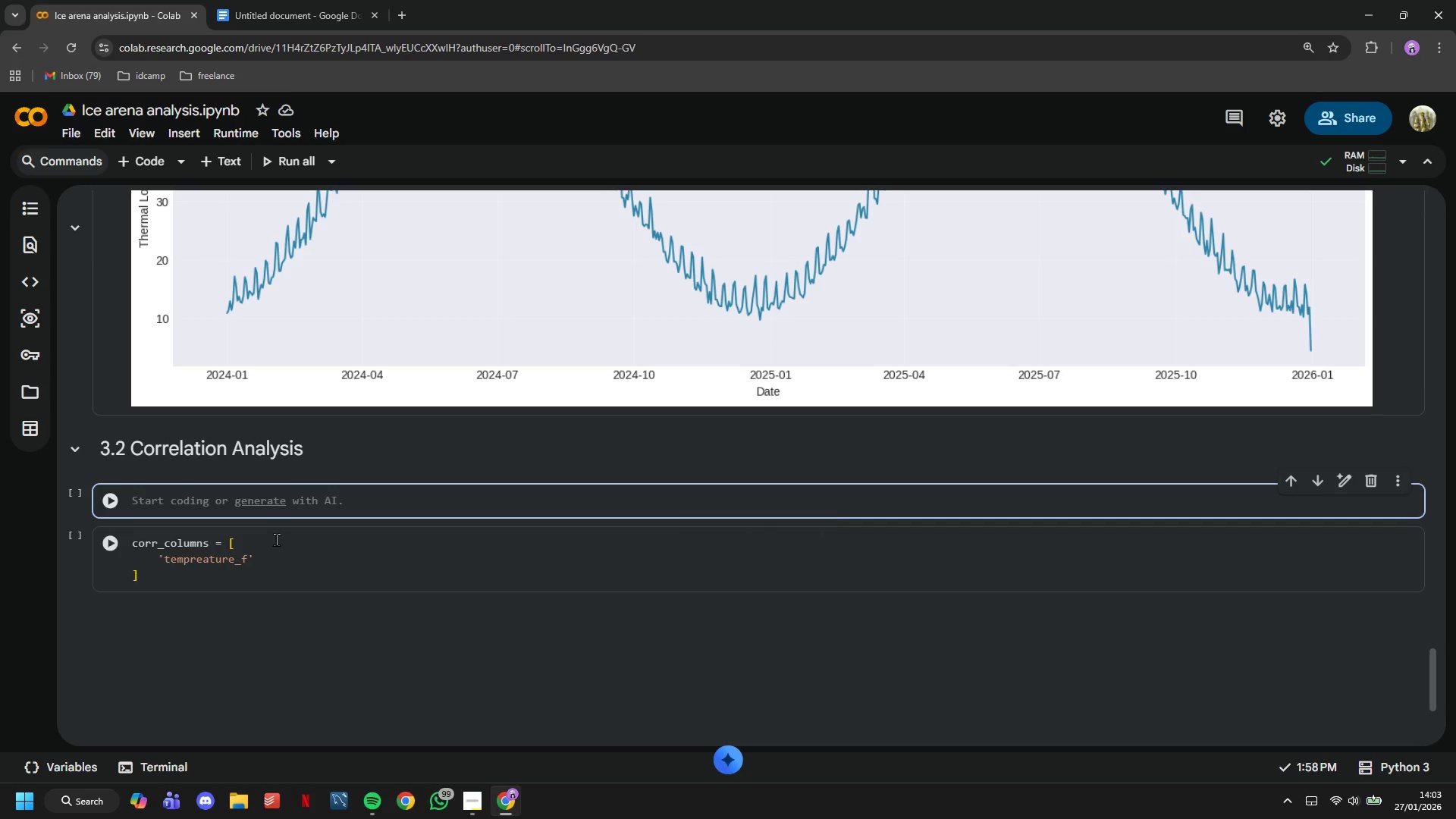 
type(df.columns)
 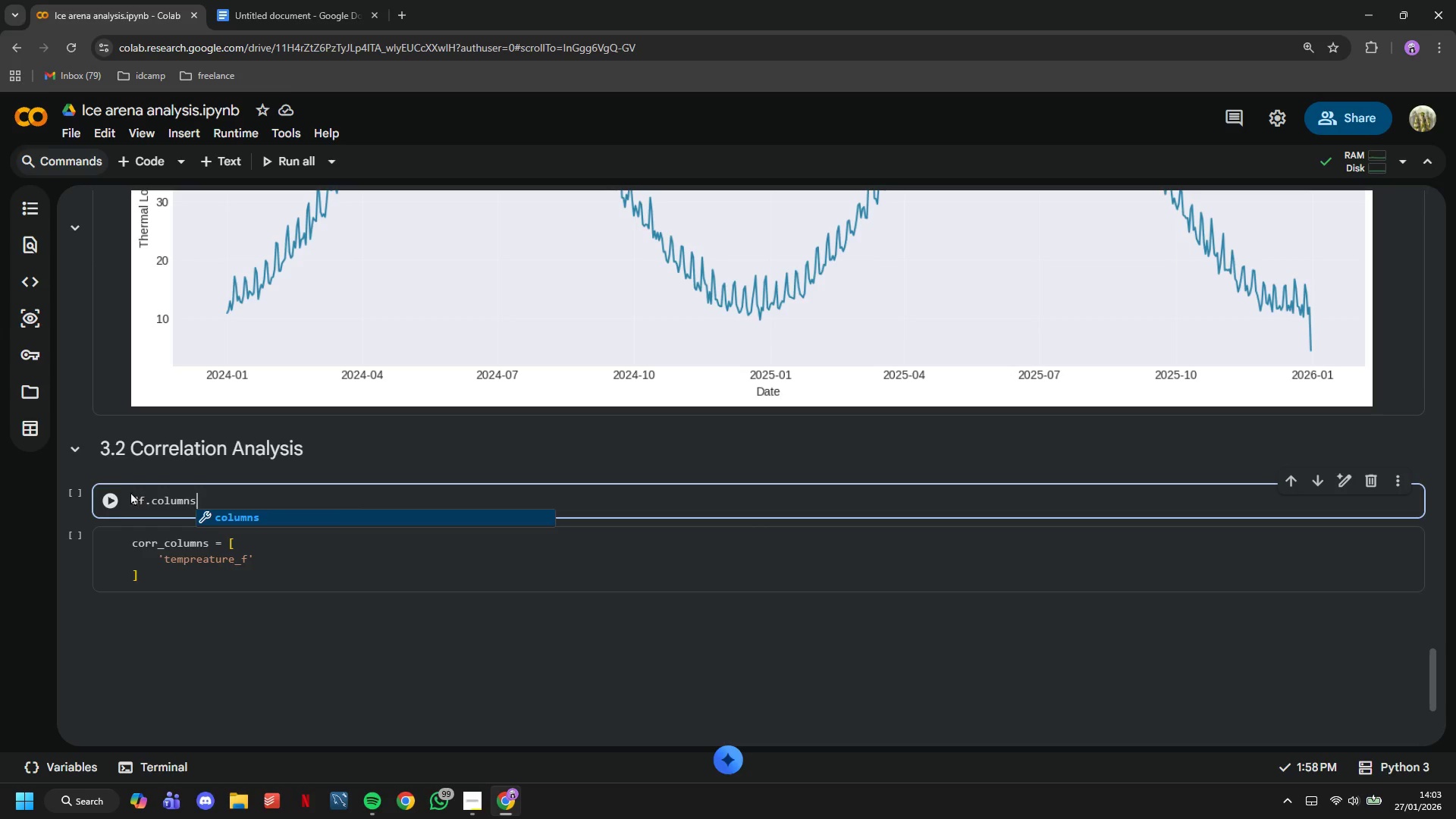 
left_click([121, 491])
 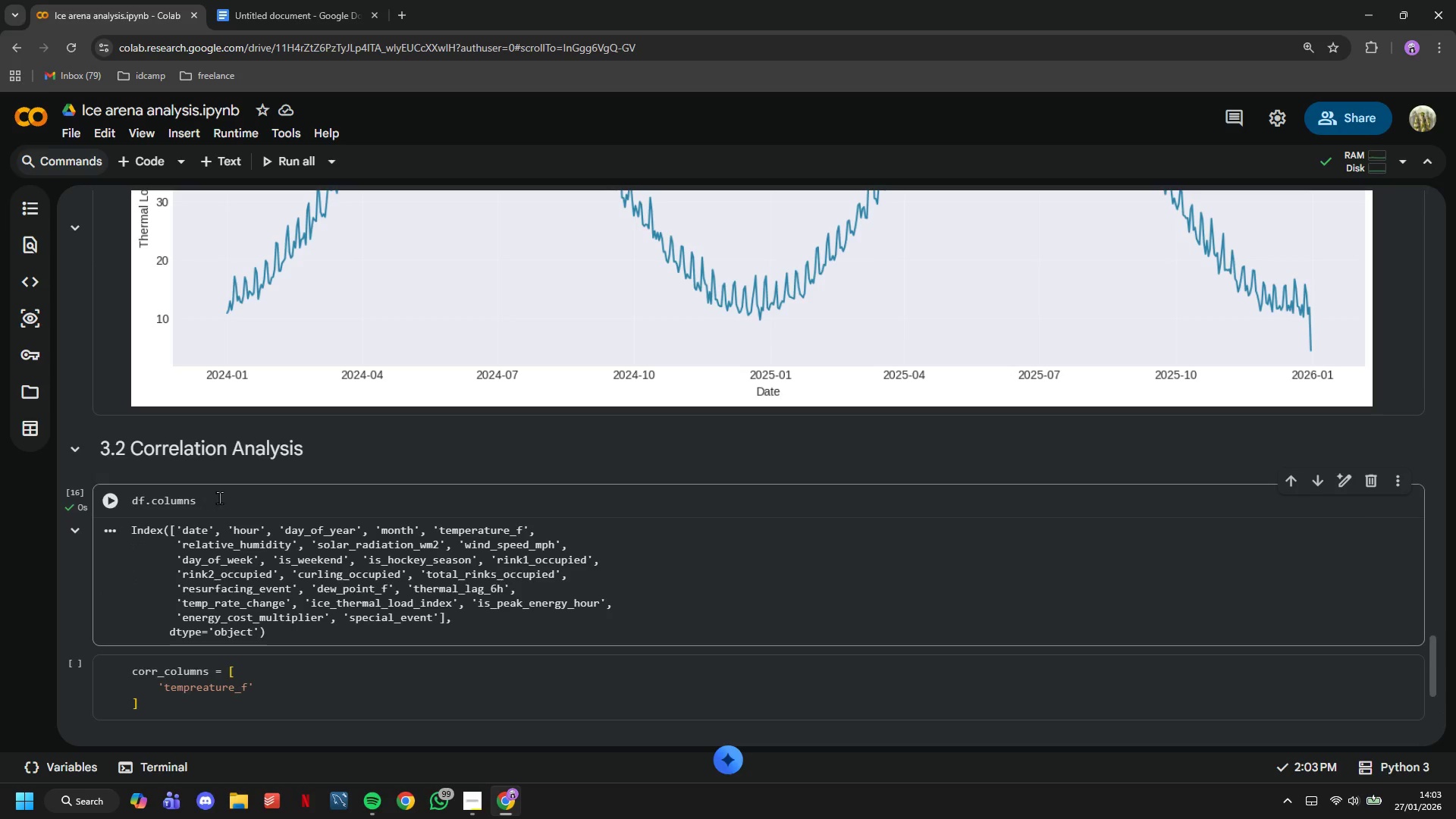 
scroll: coordinate [272, 472], scroll_direction: down, amount: 2.0
 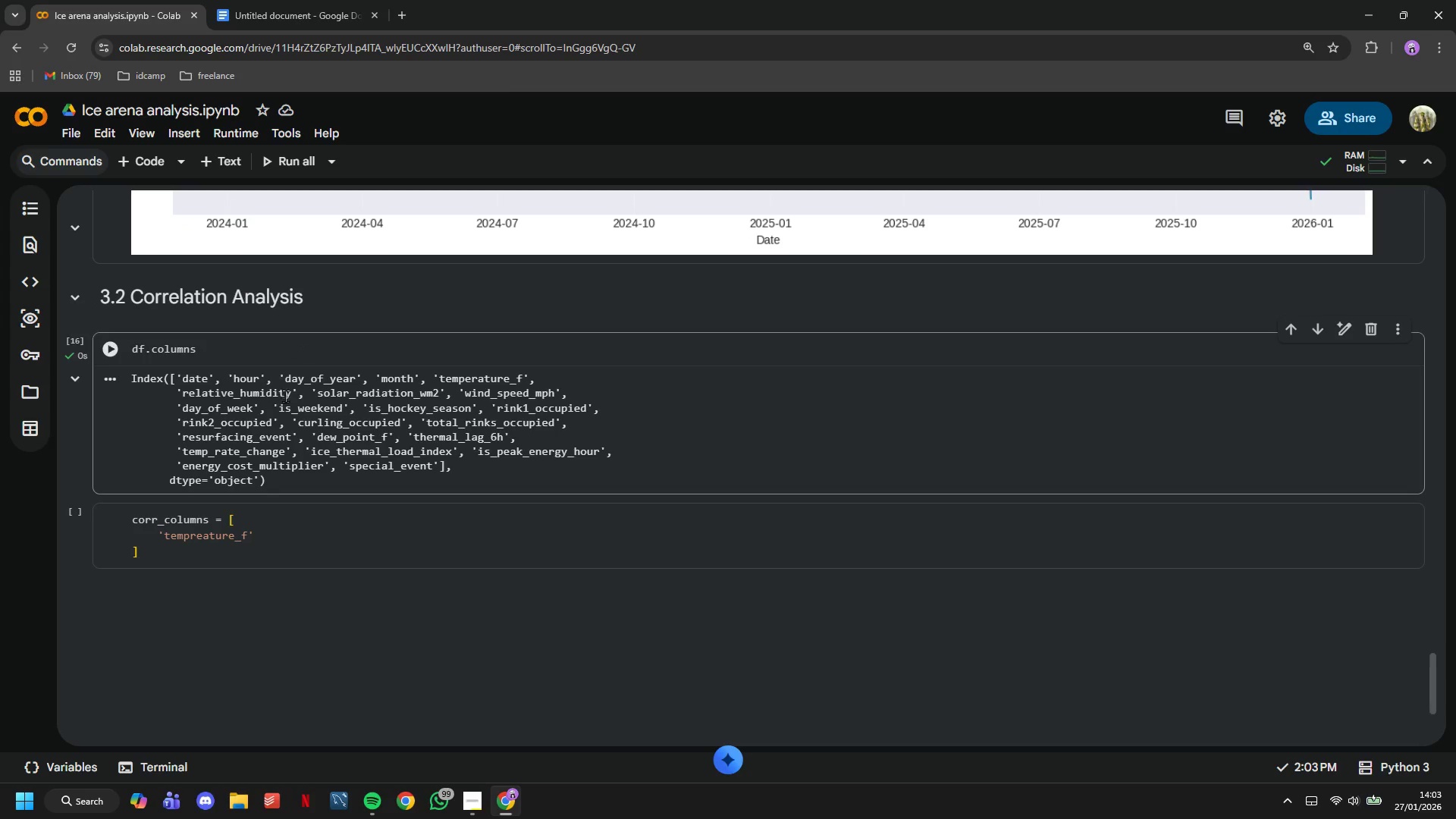 
left_click([276, 541])
 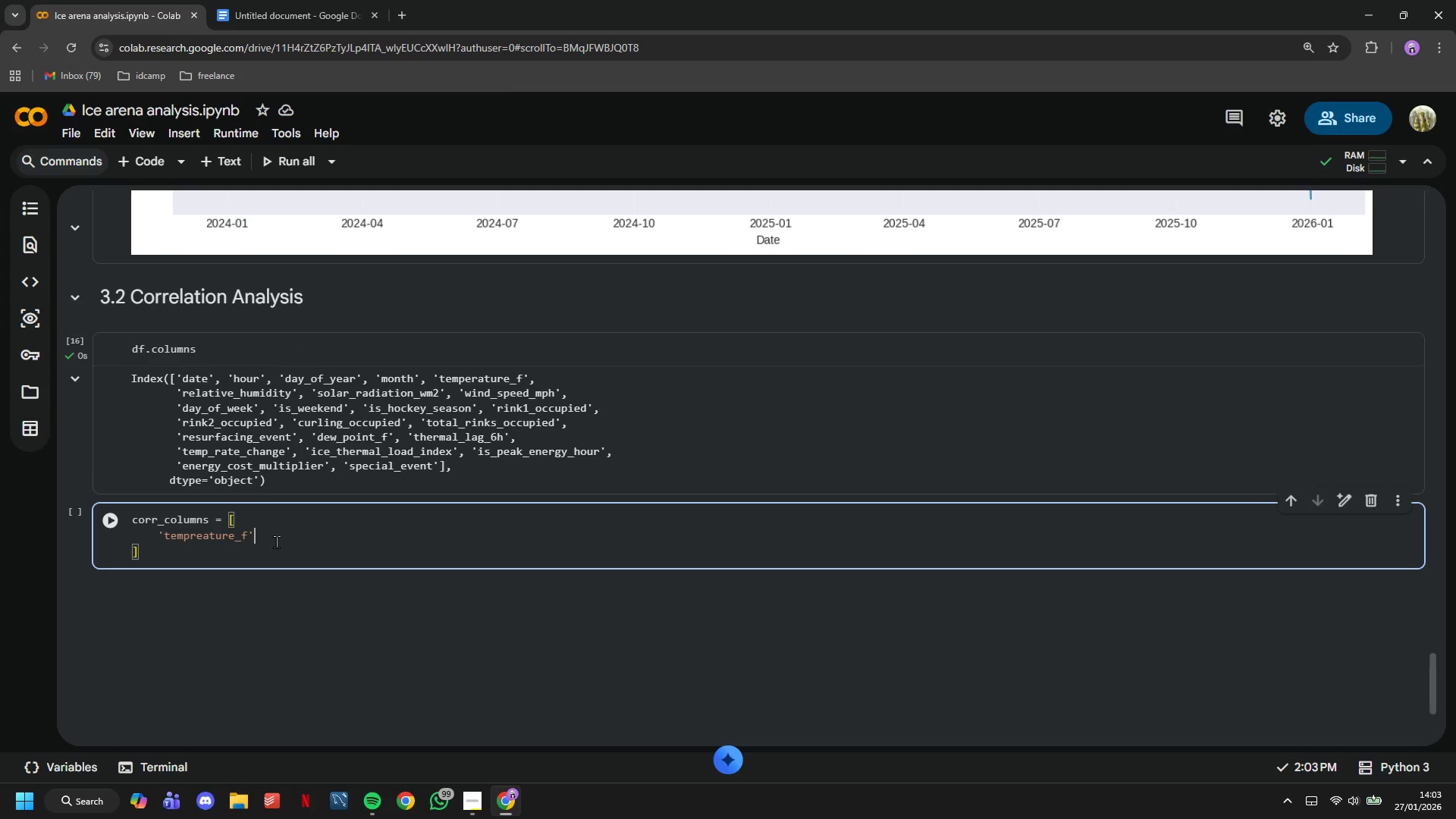 
key(M)
 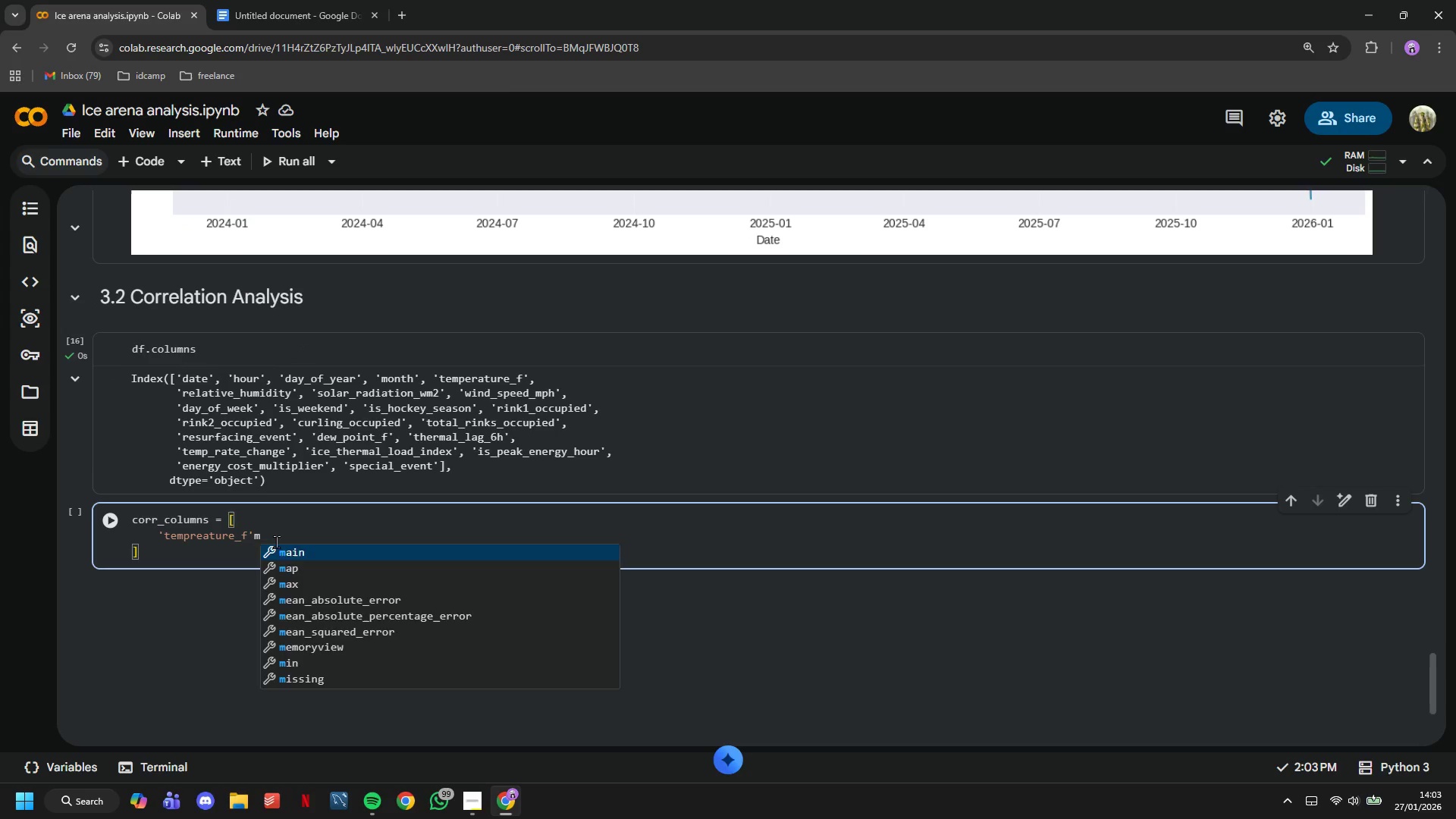 
key(Backspace)
 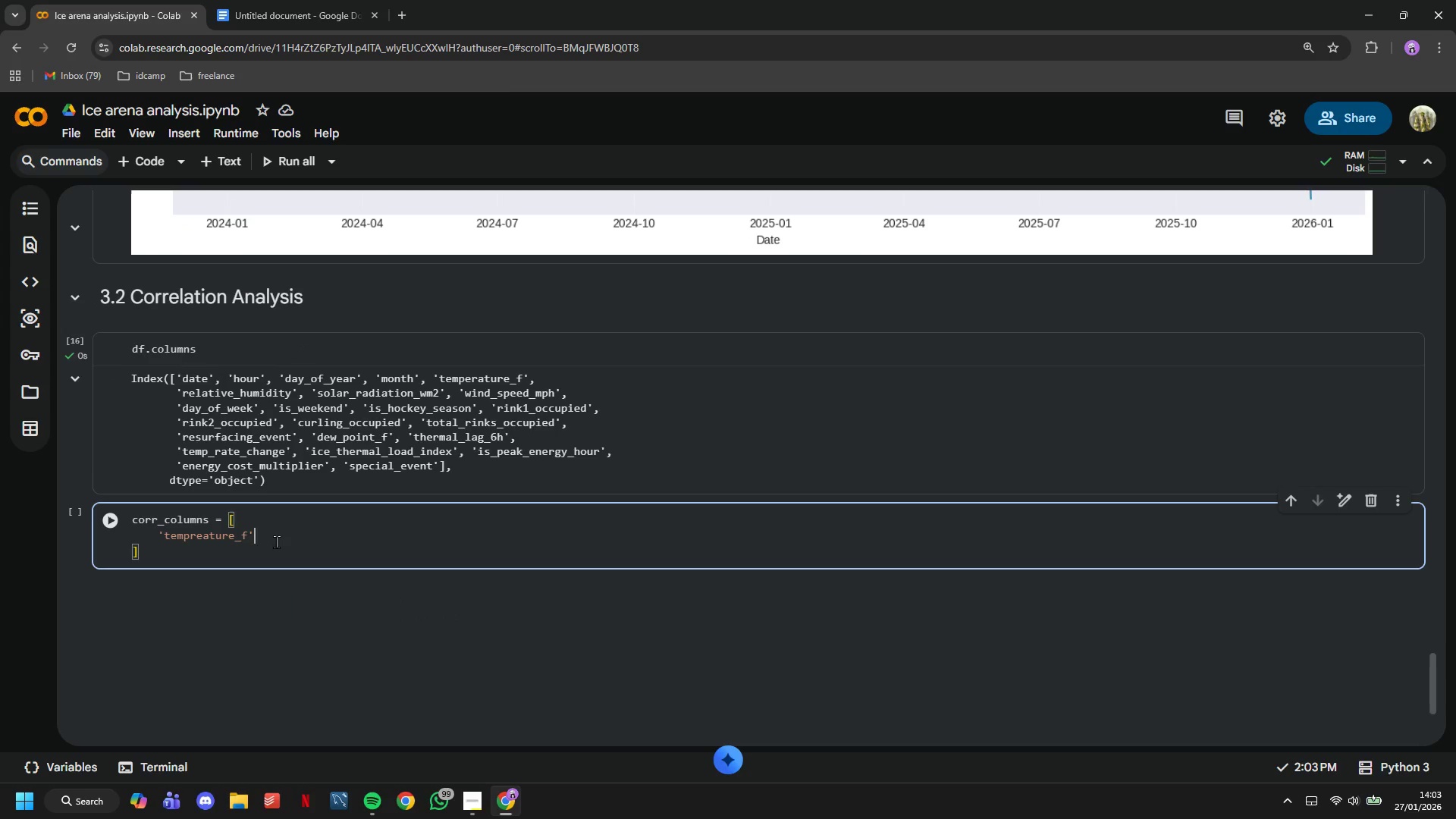 
key(Comma)
 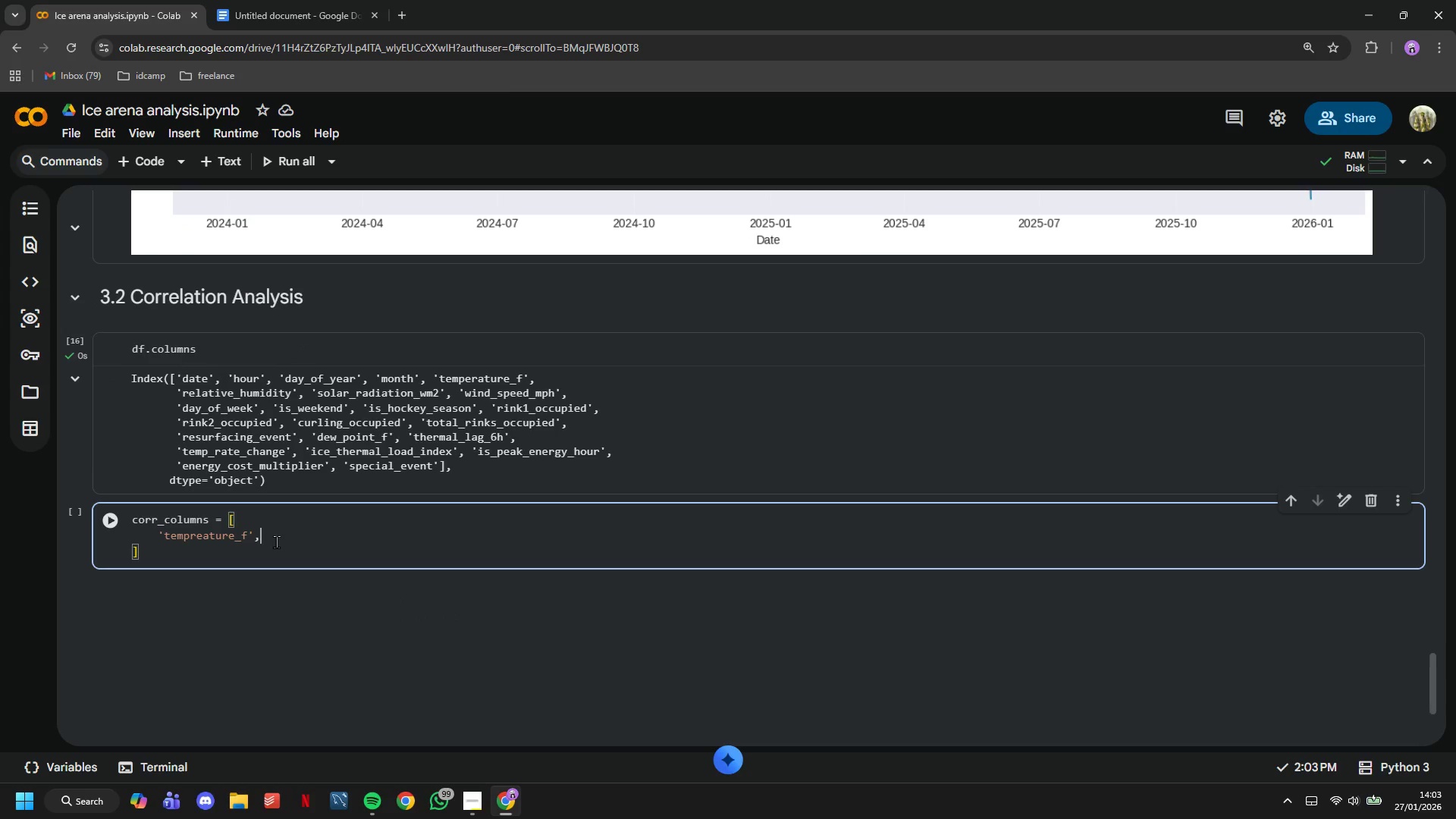 
key(Space)
 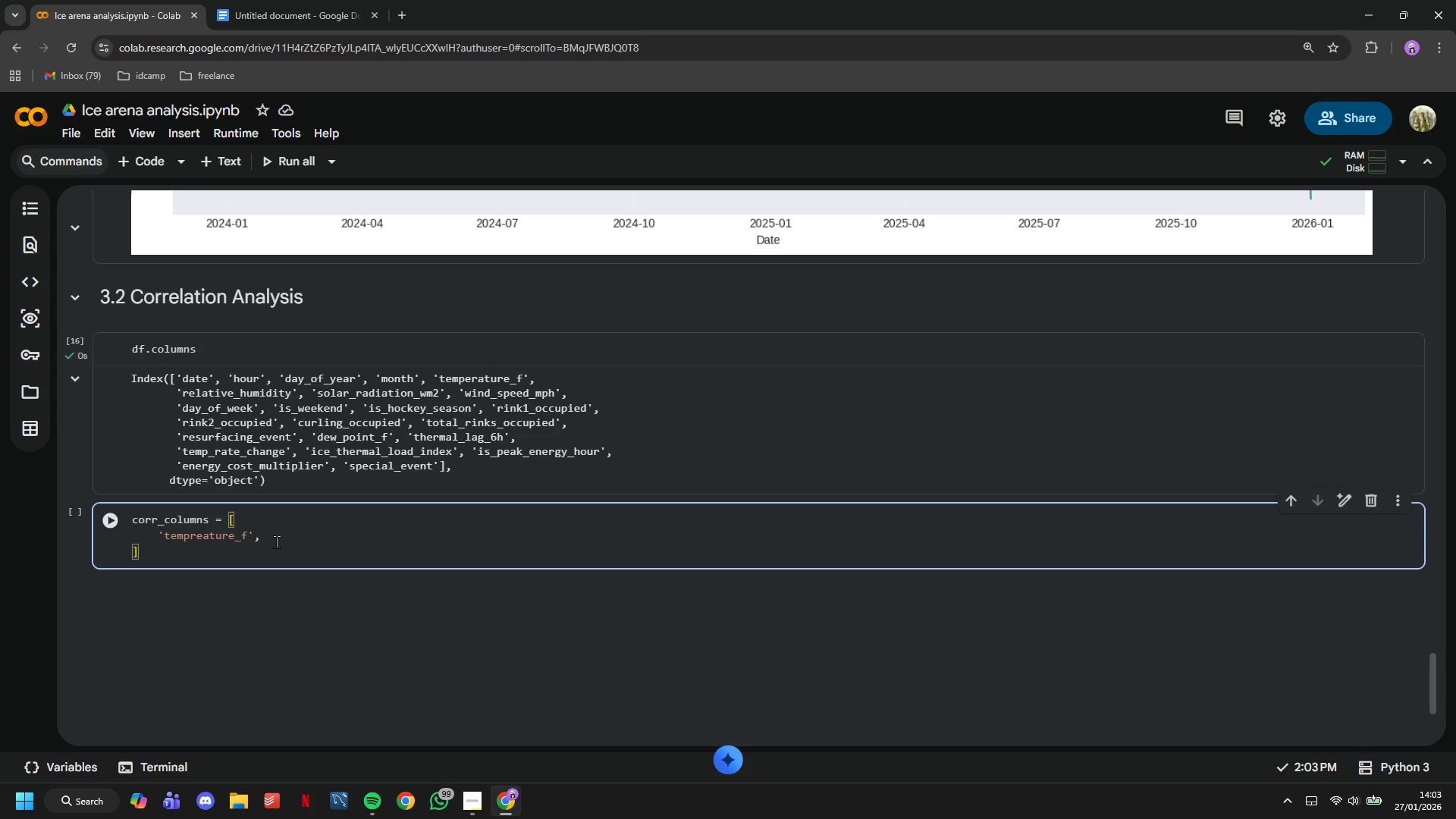 
key(Quote)
 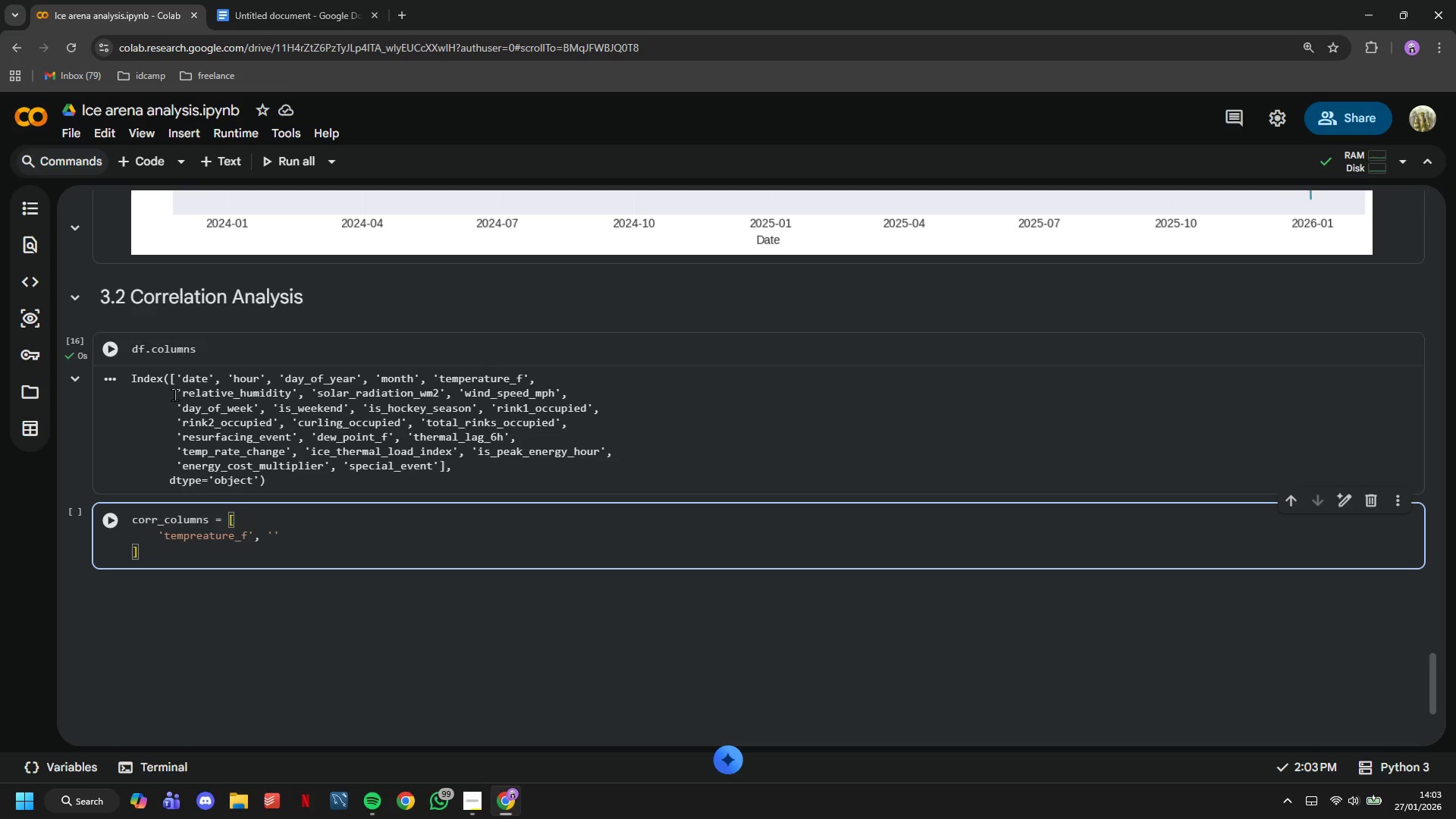 
left_click([324, 530])
 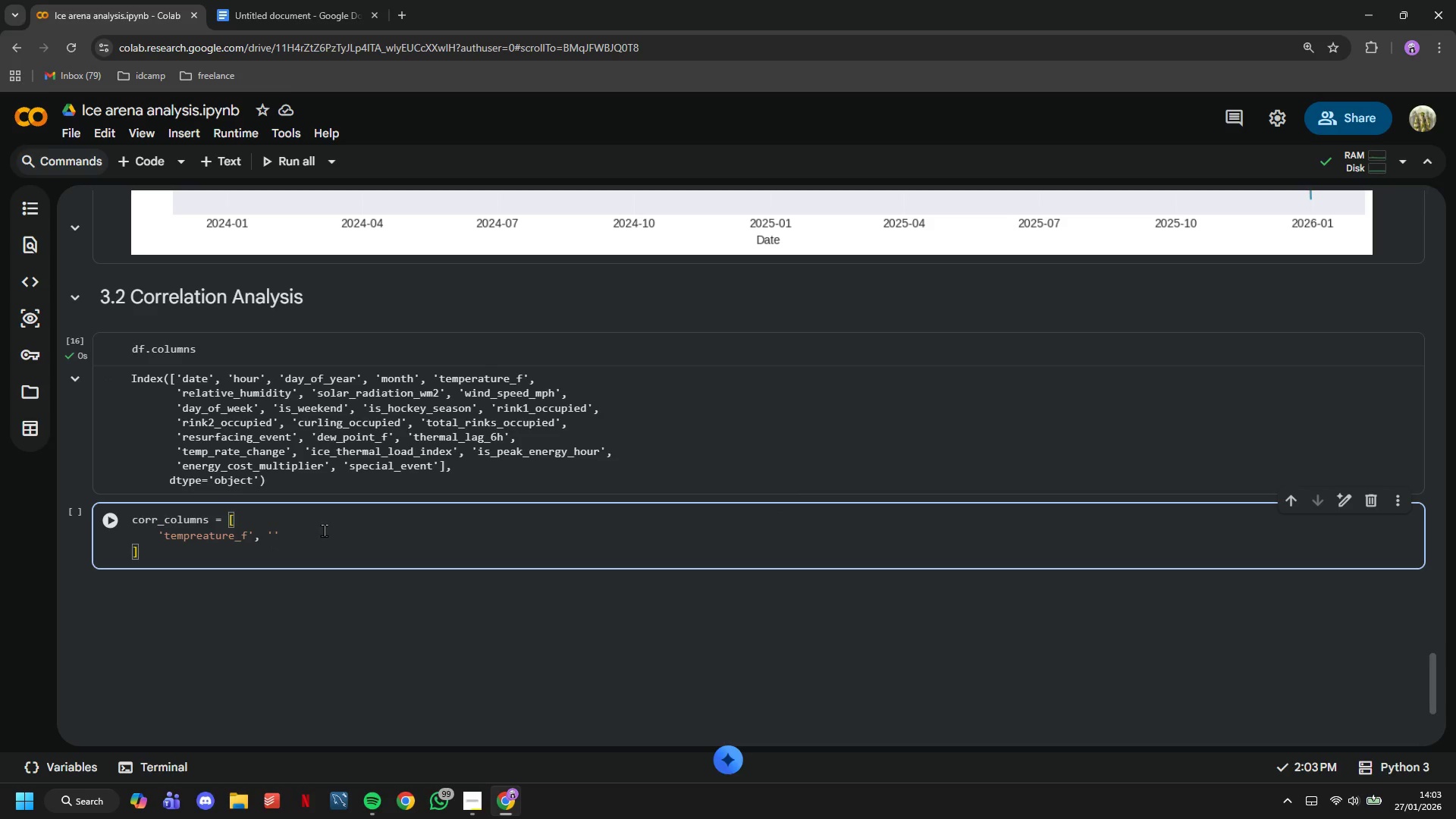 
key(Backspace)
 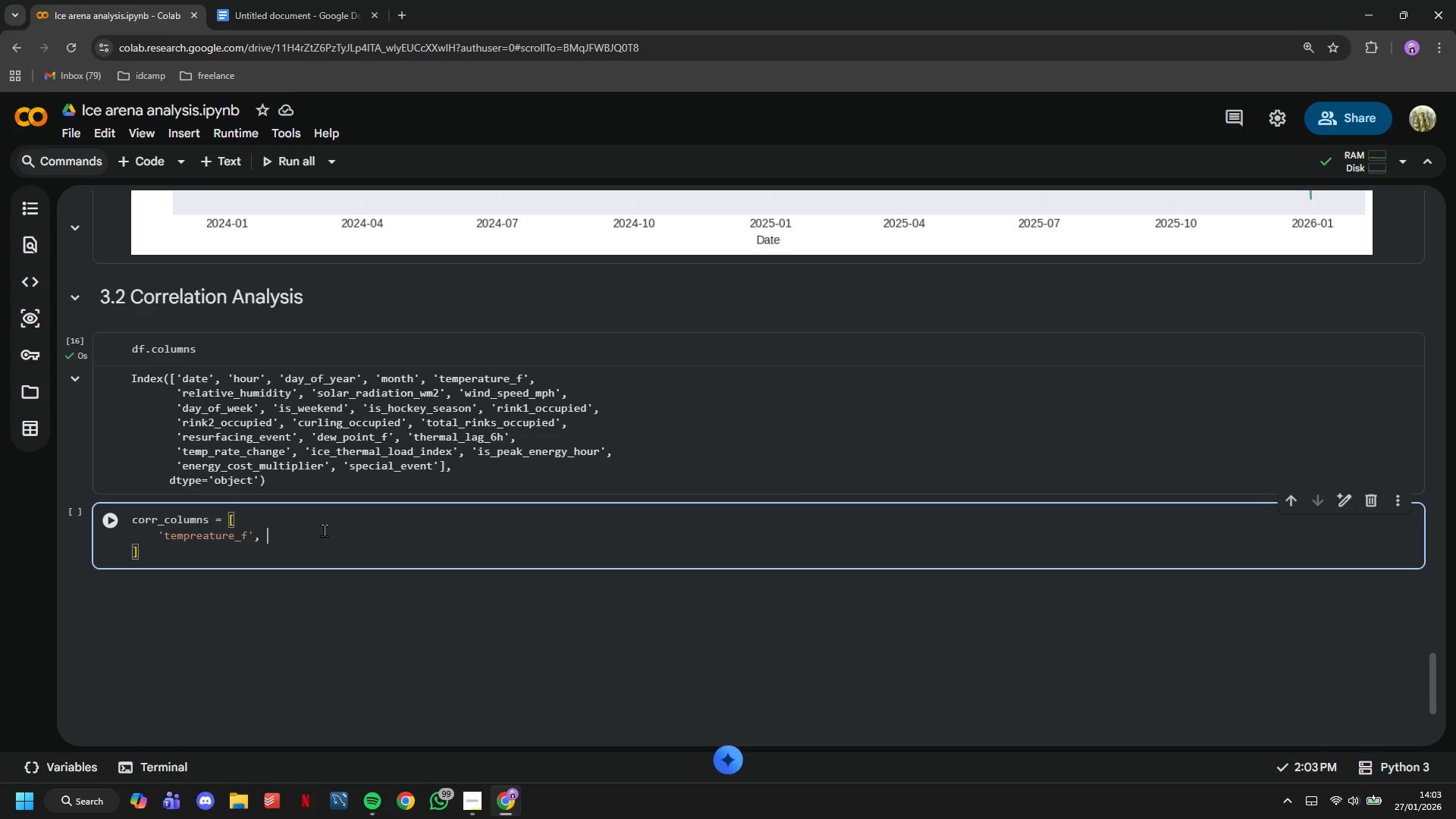 
key(Backspace)
 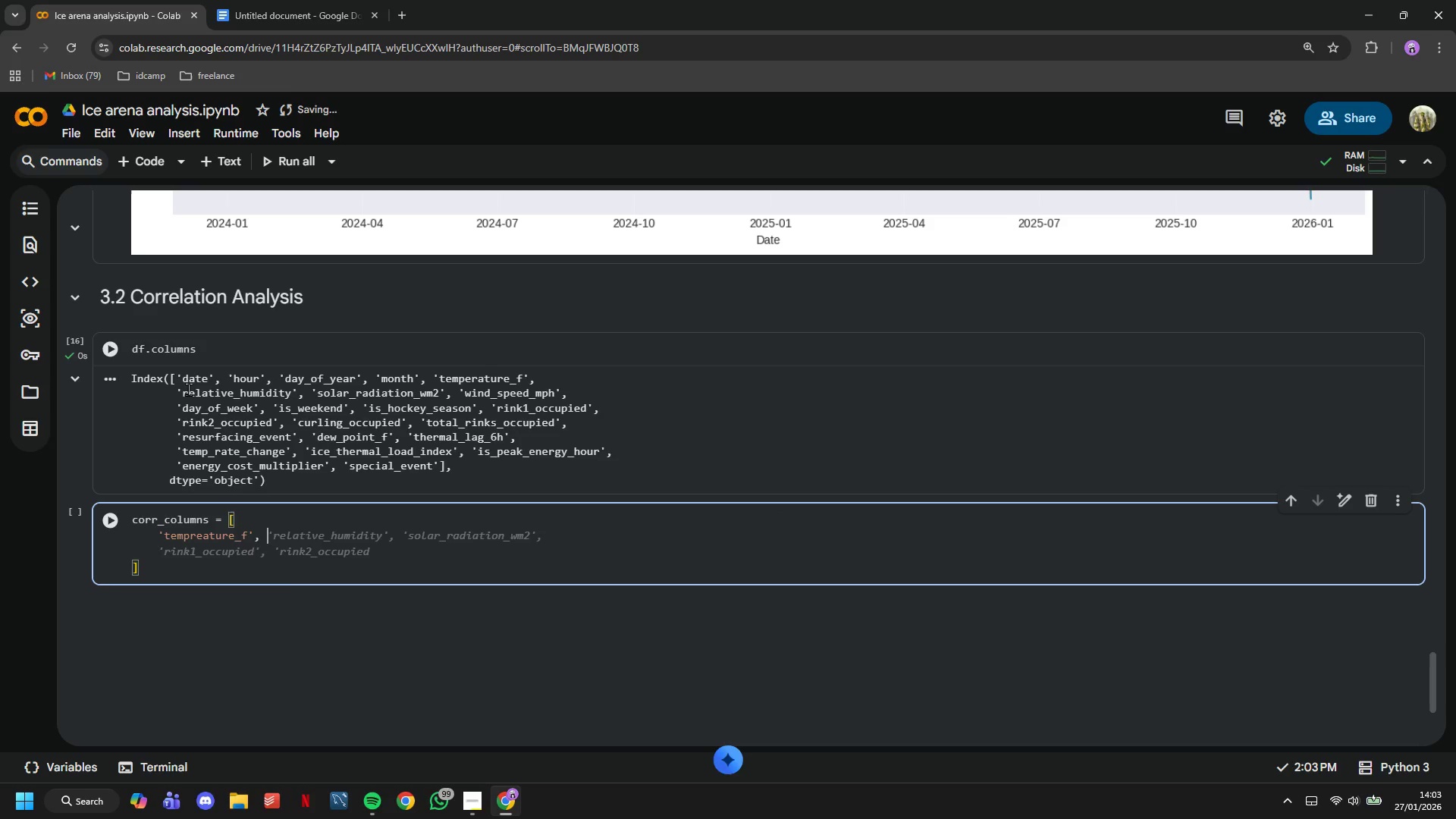 
left_click_drag(start_coordinate=[175, 393], to_coordinate=[303, 393])
 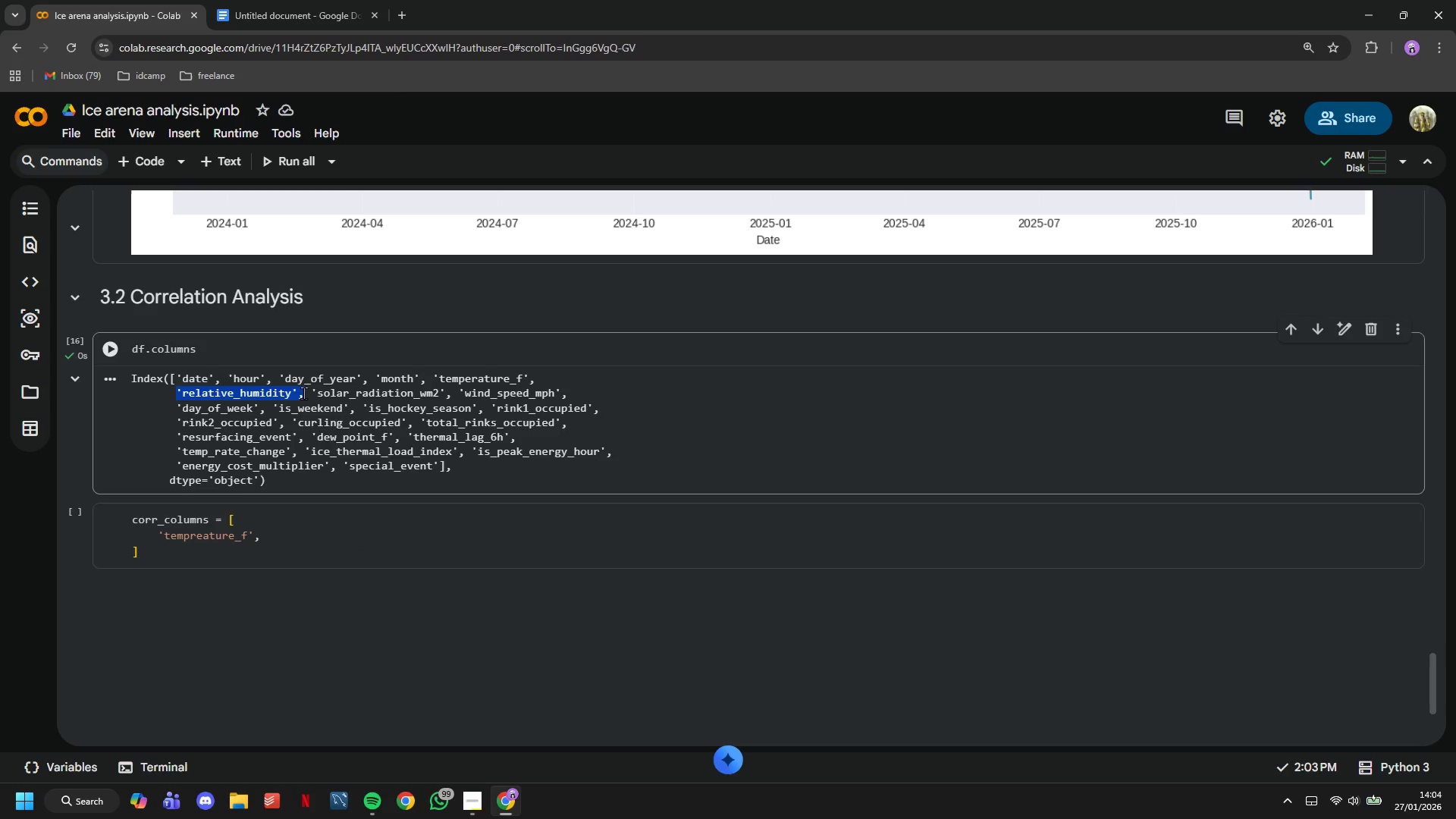 
key(Control+C)
 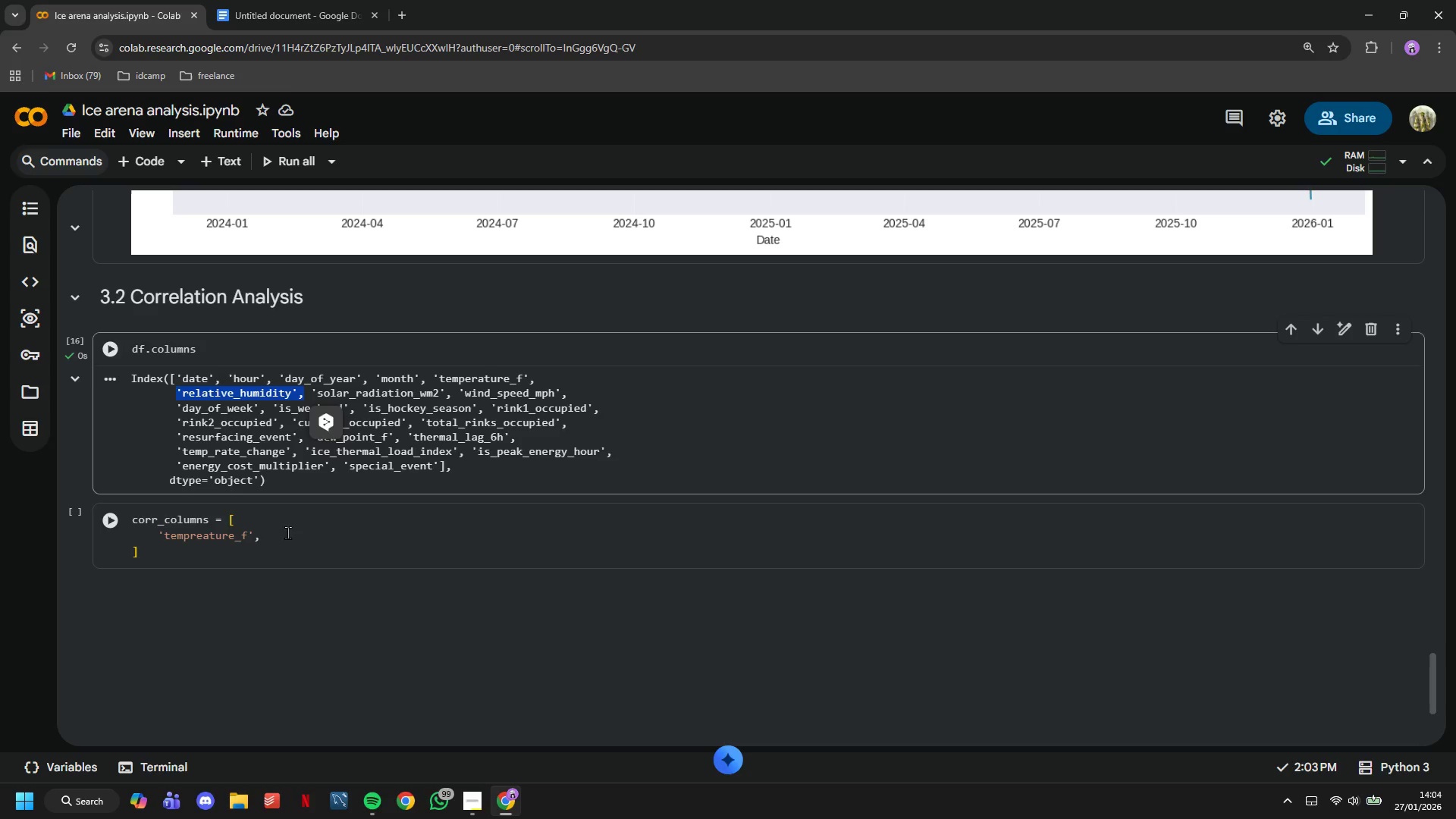 
left_click([288, 536])
 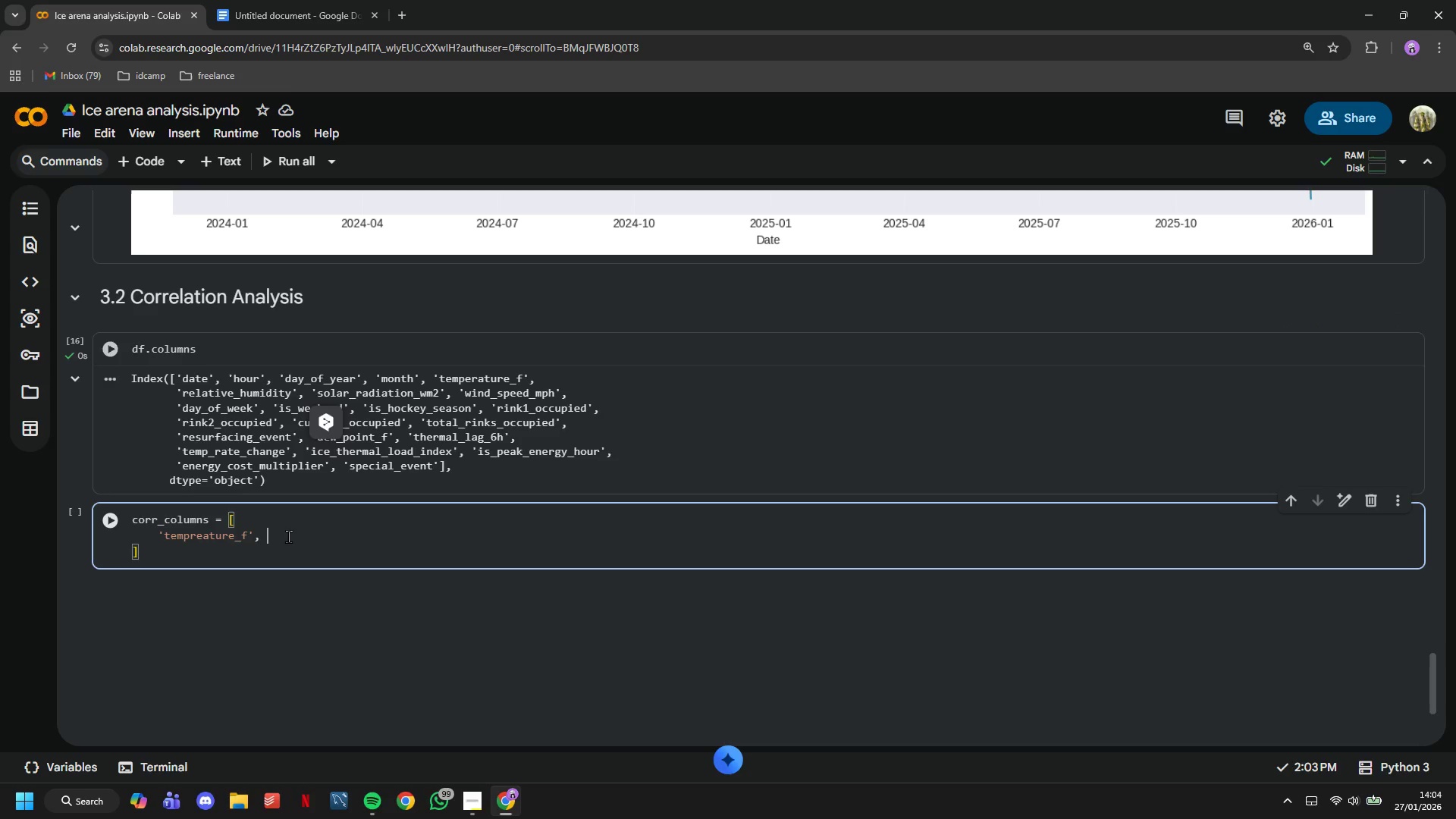 
key(Control+V)
 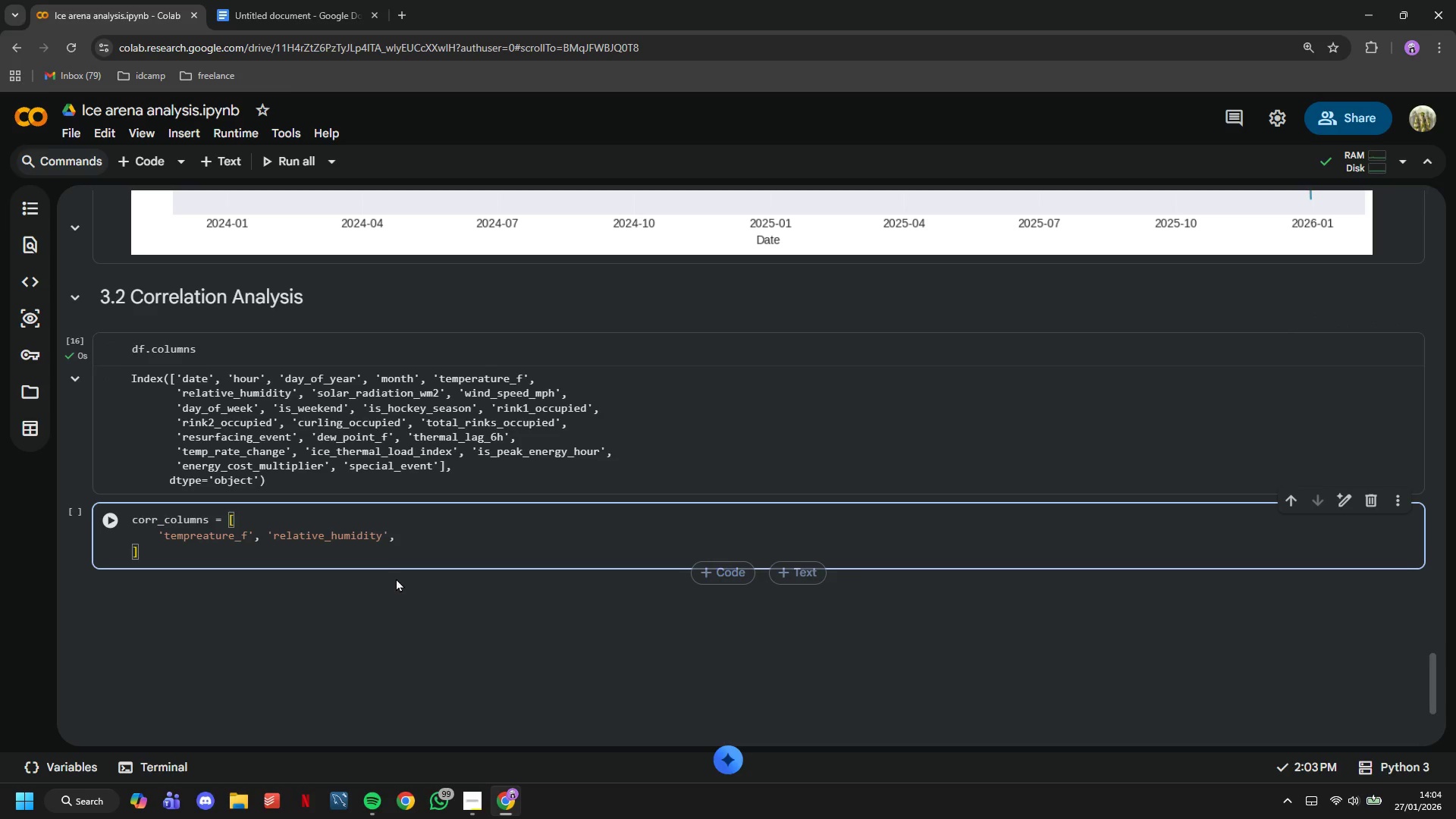 
key(Space)
 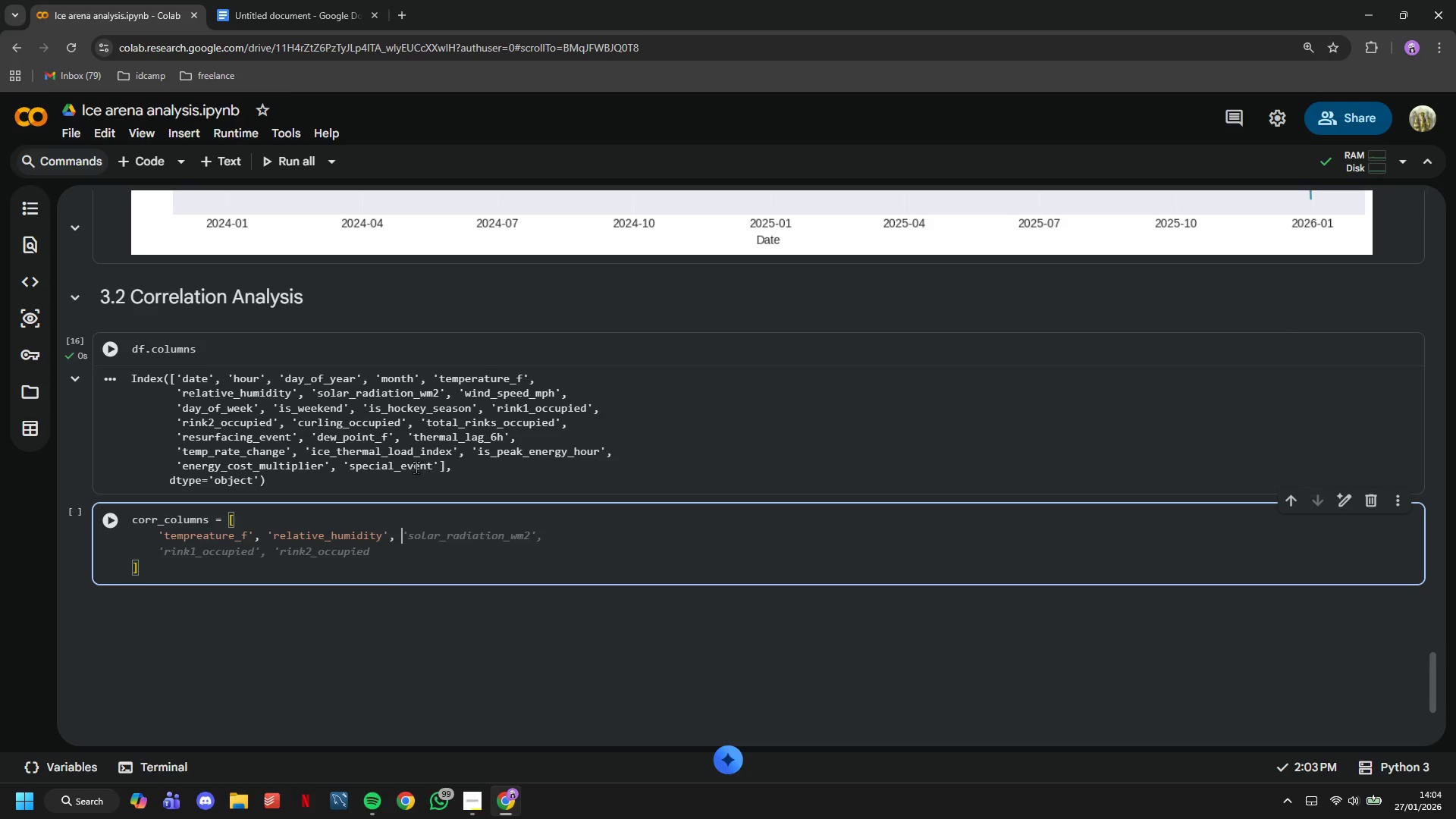 
left_click_drag(start_coordinate=[311, 433], to_coordinate=[398, 435])
 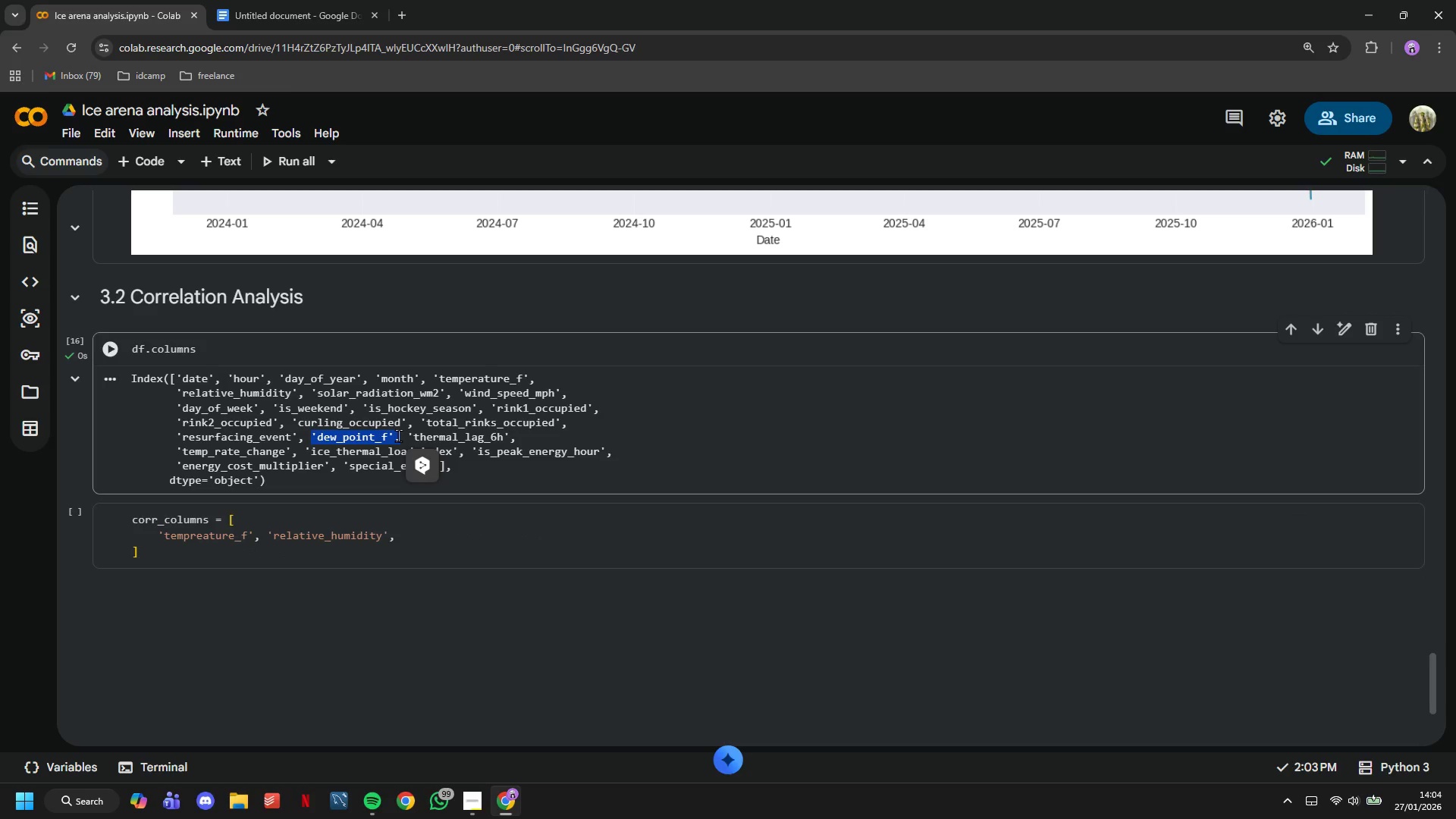 
key(Control+C)
 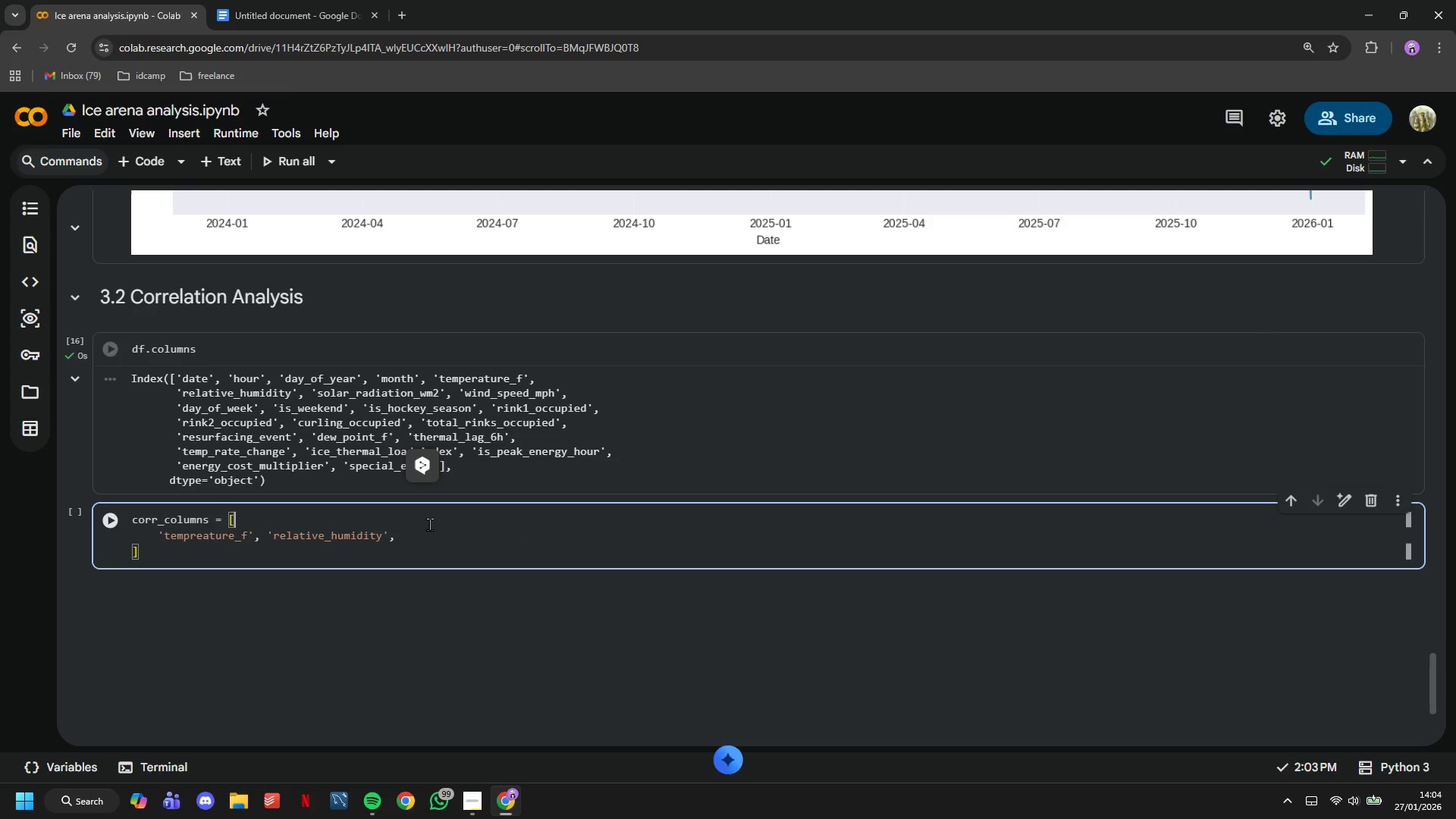 
double_click([435, 532])
 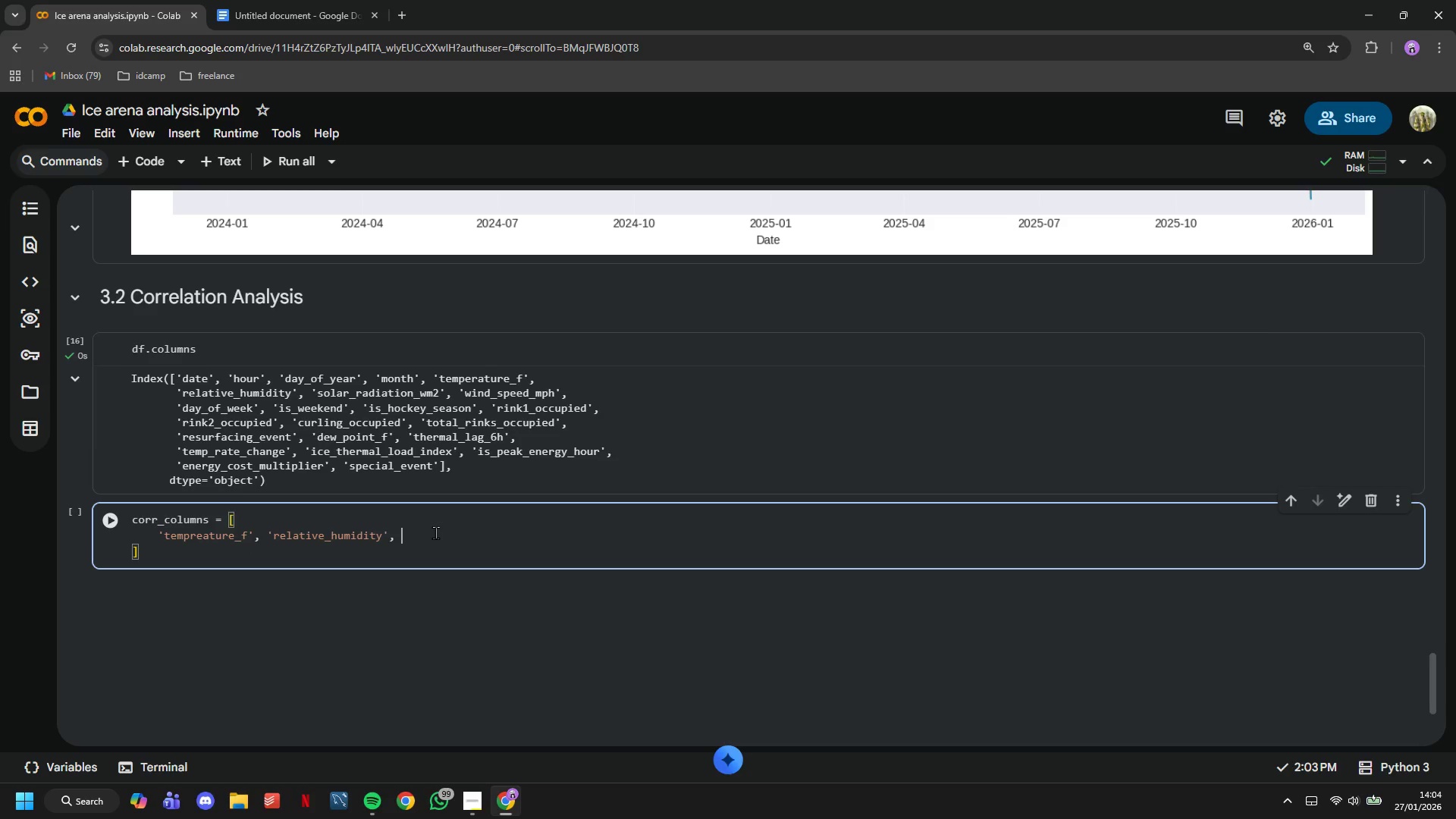 
key(Control+V)
 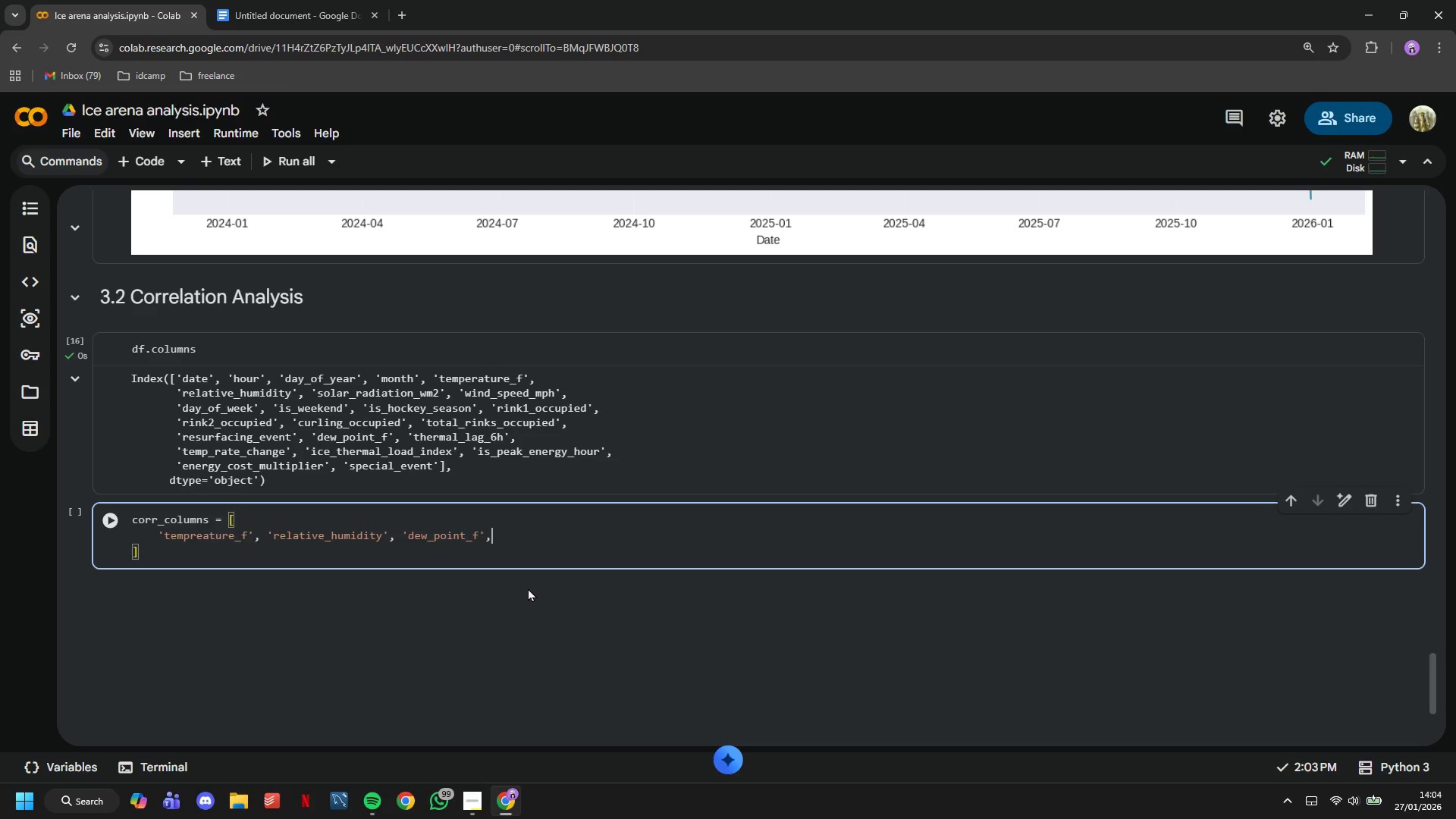 
key(Space)
 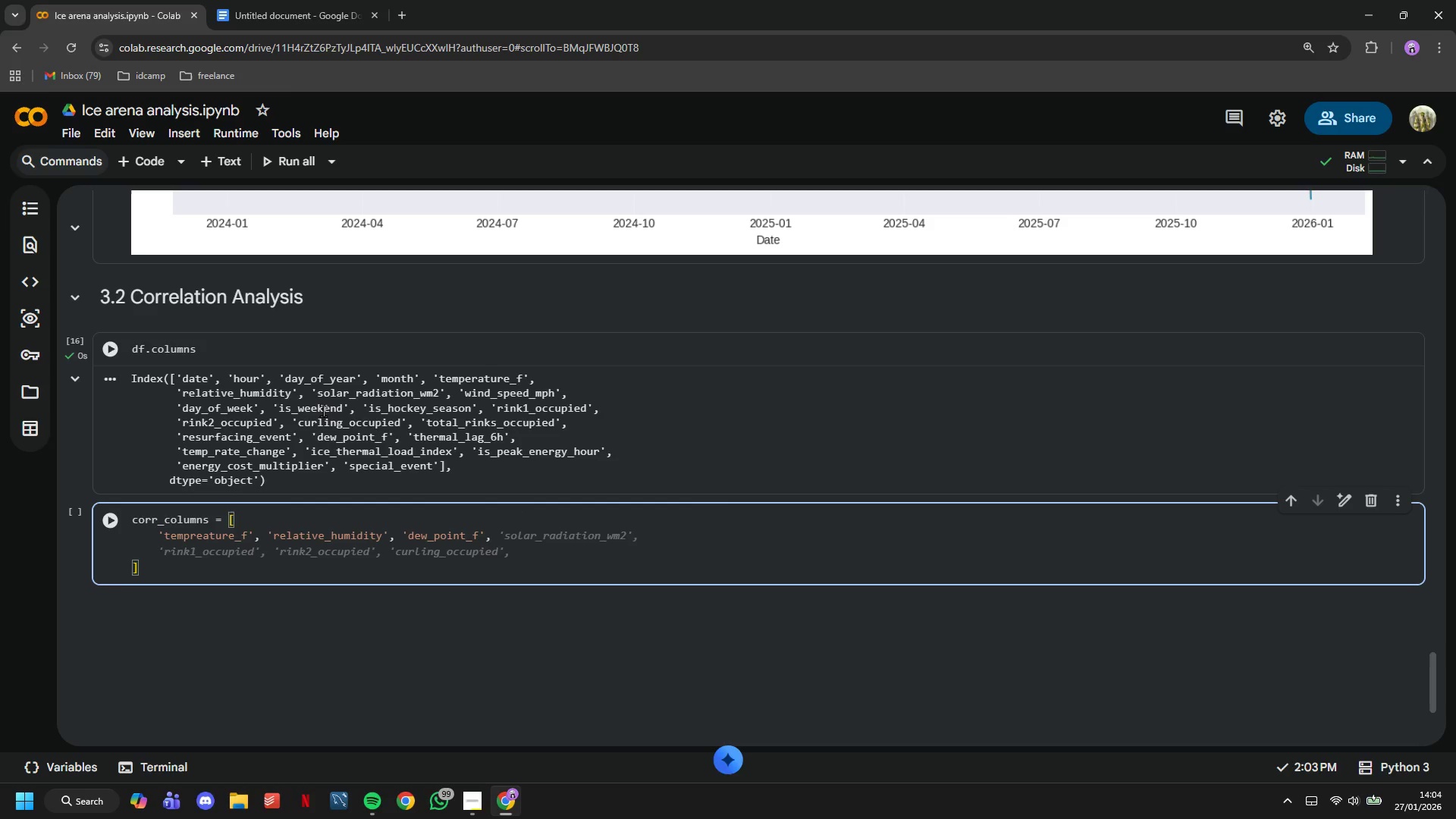 
left_click_drag(start_coordinate=[311, 391], to_coordinate=[450, 387])
 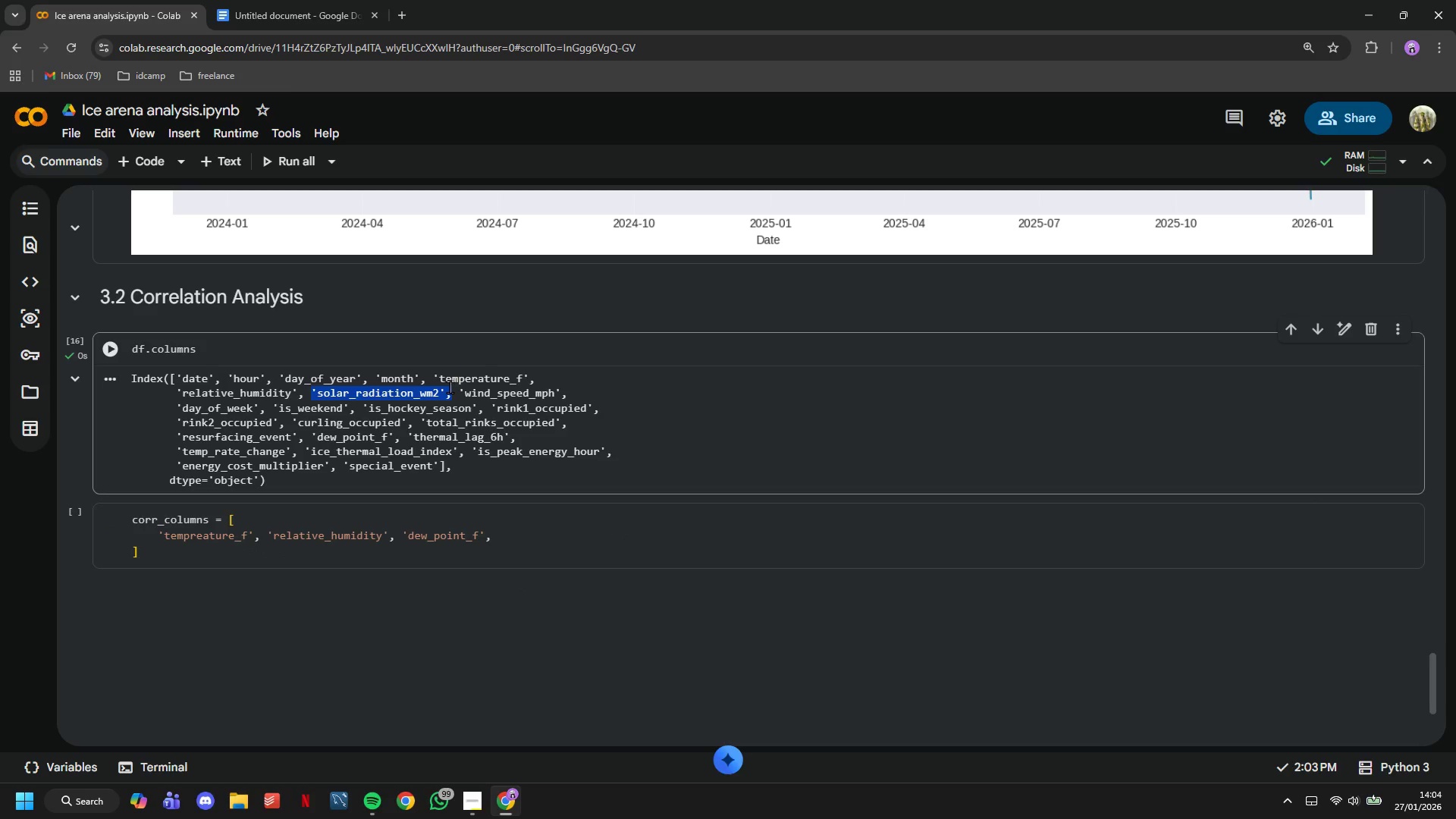 
key(Control+C)
 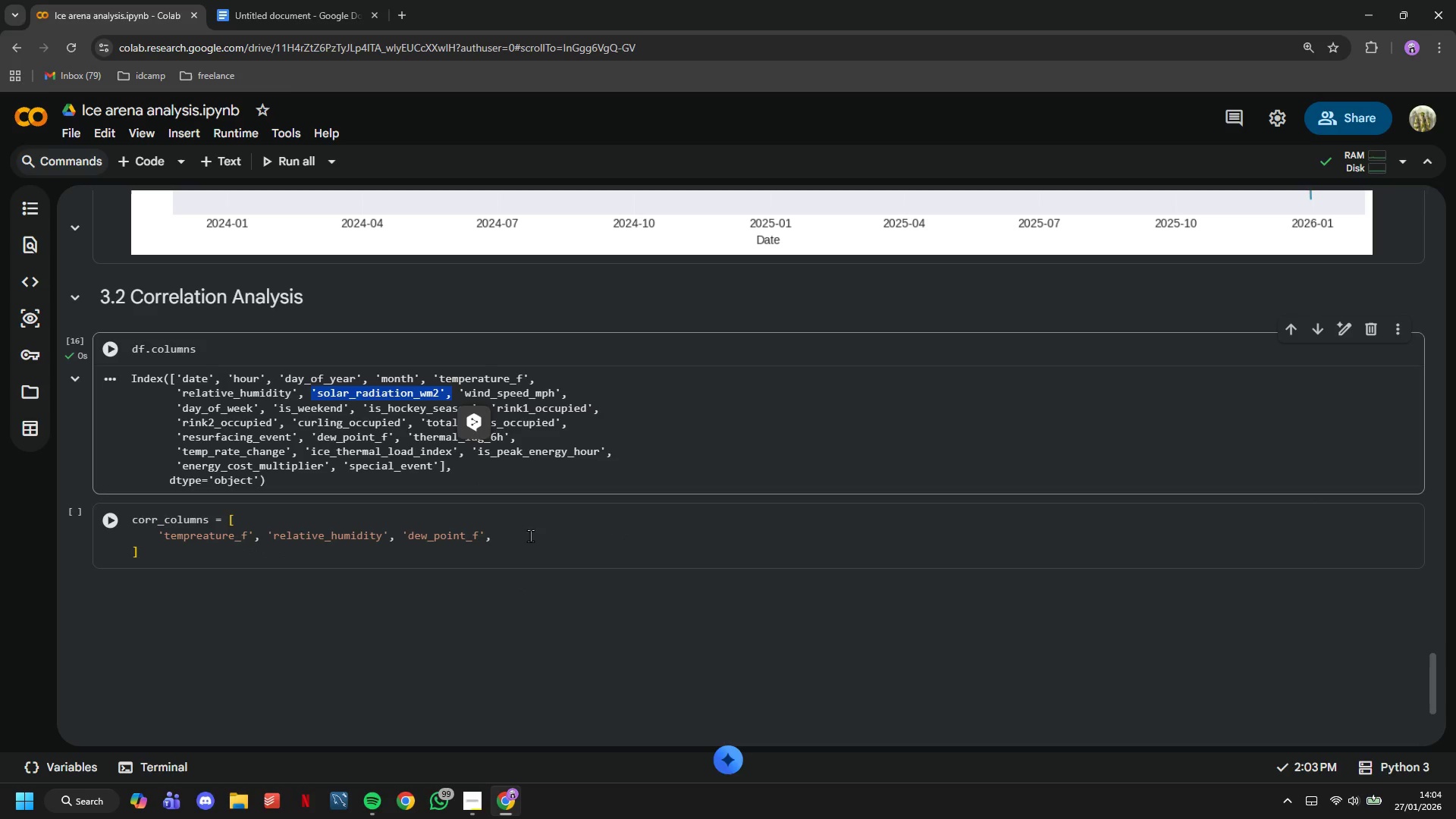 
left_click([527, 528])
 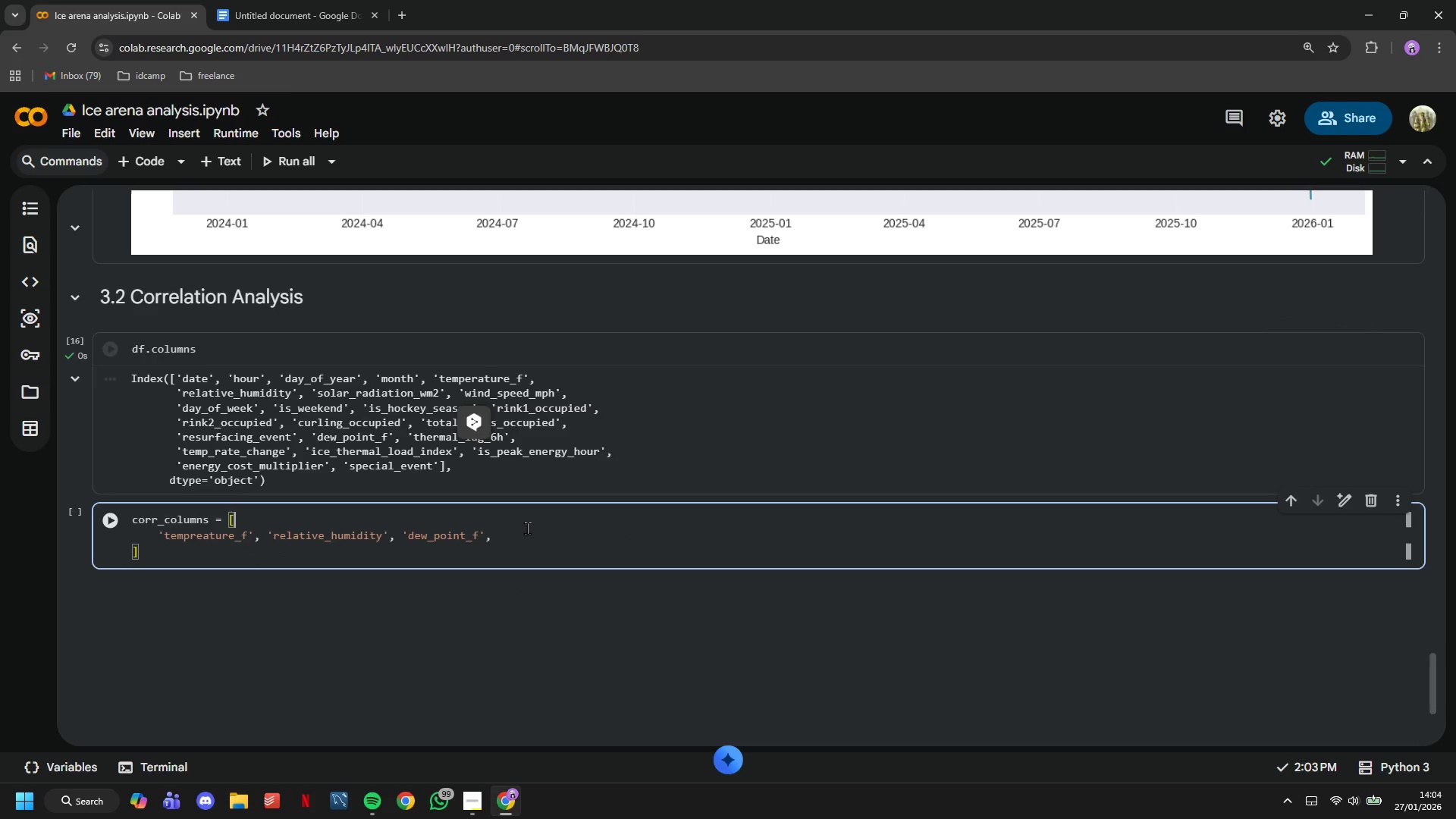 
key(Control+ControlLeft)
 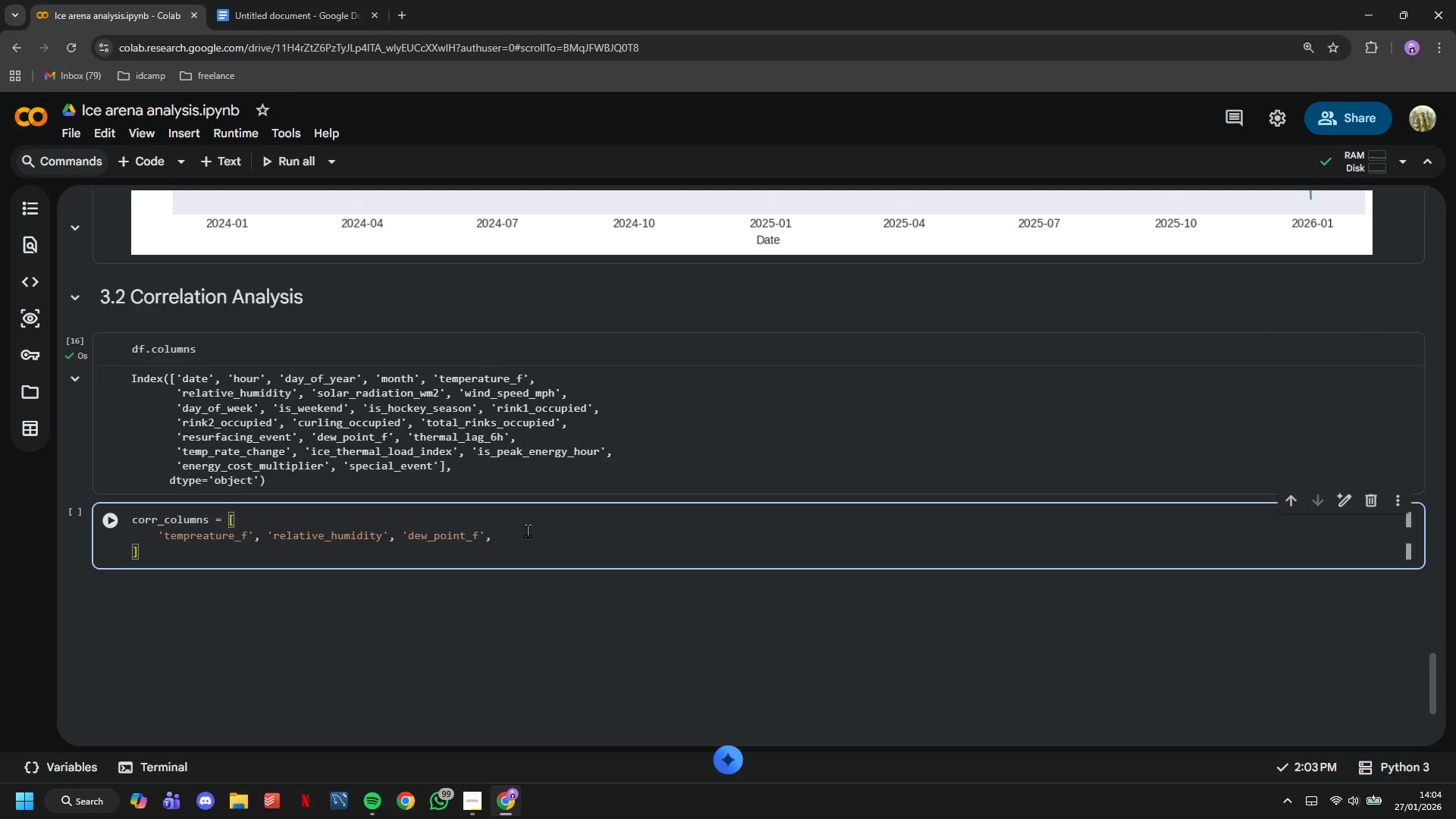 
left_click([529, 533])
 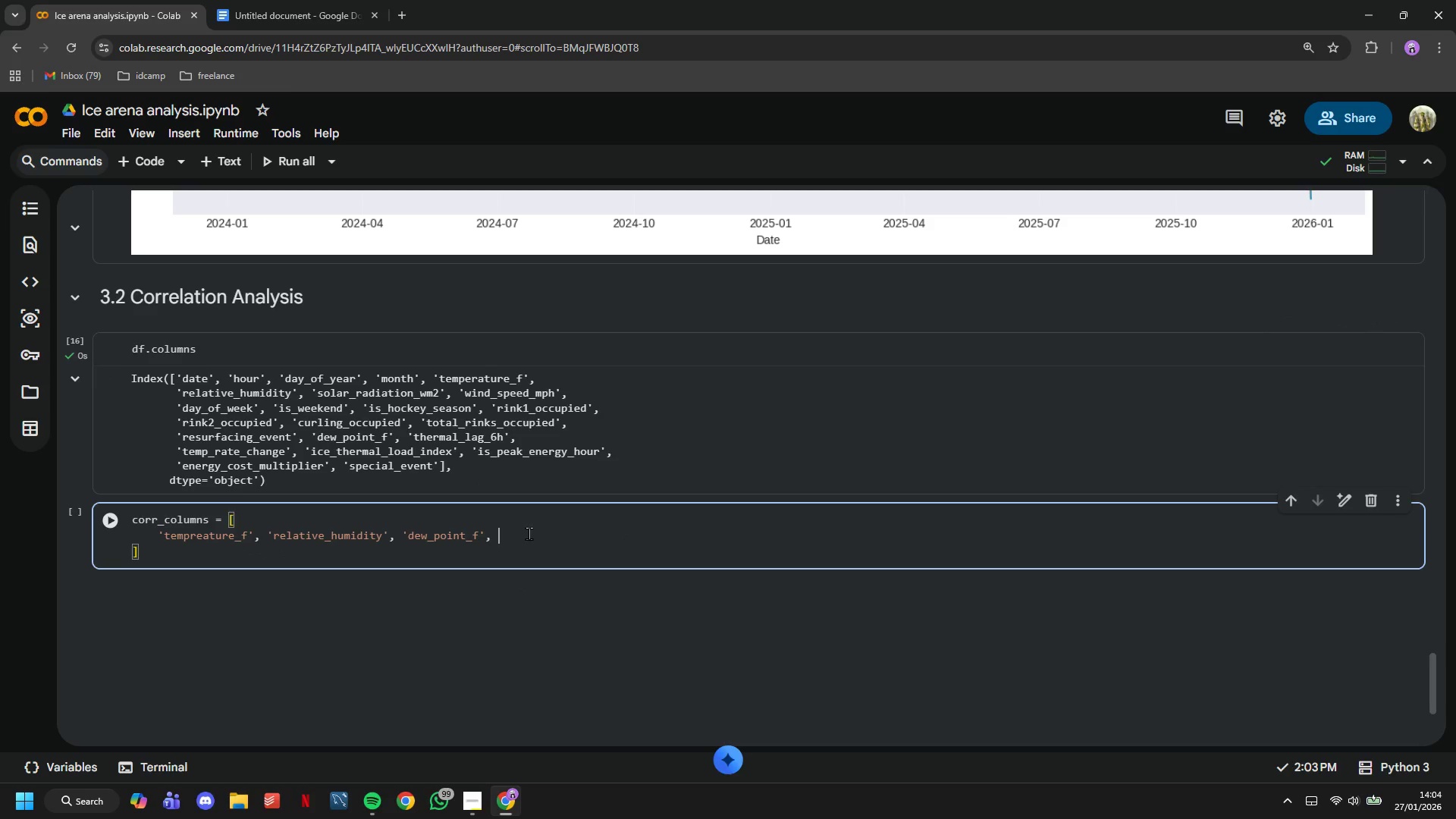 
key(Control+ControlLeft)
 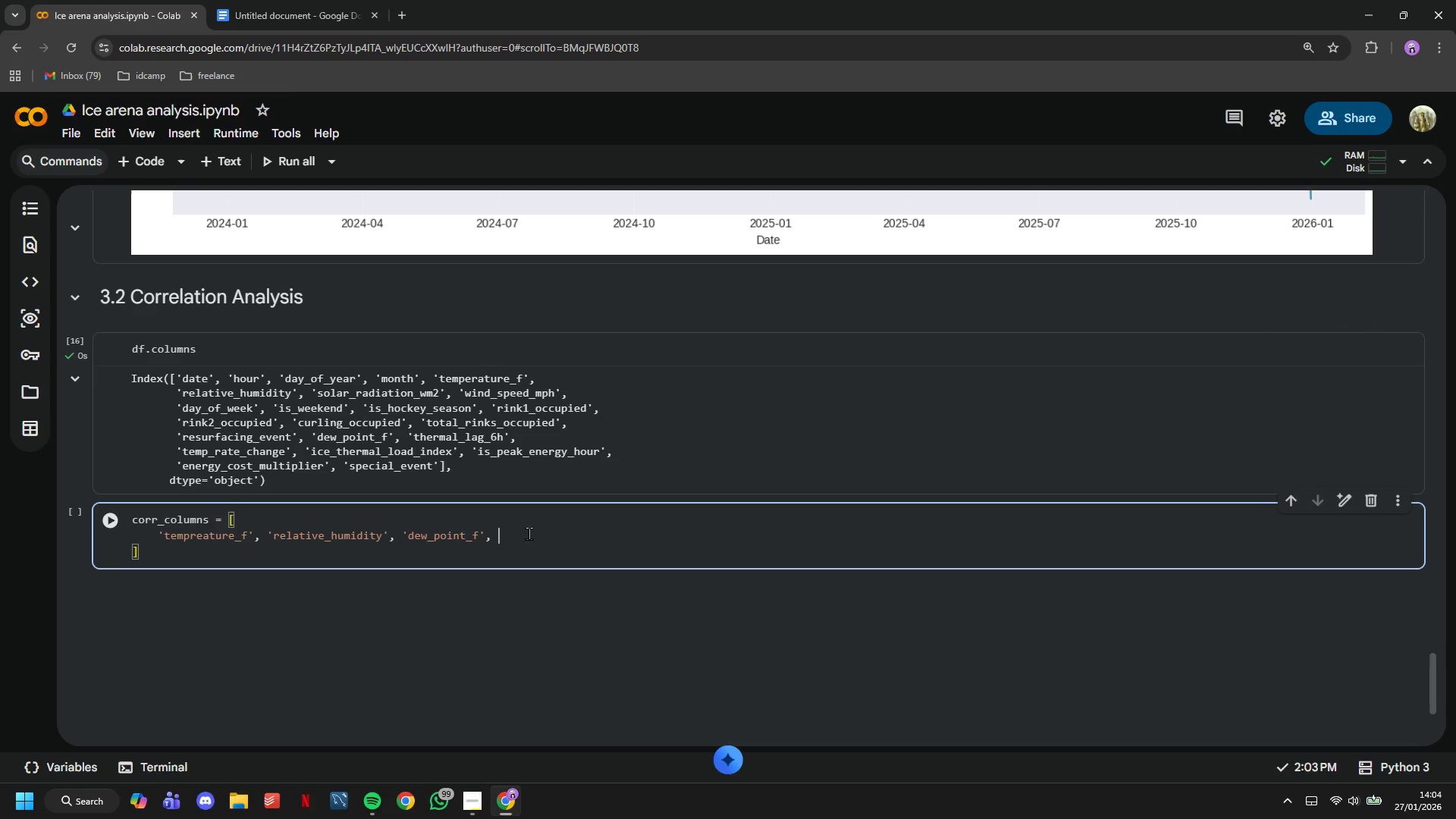 
key(Control+V)
 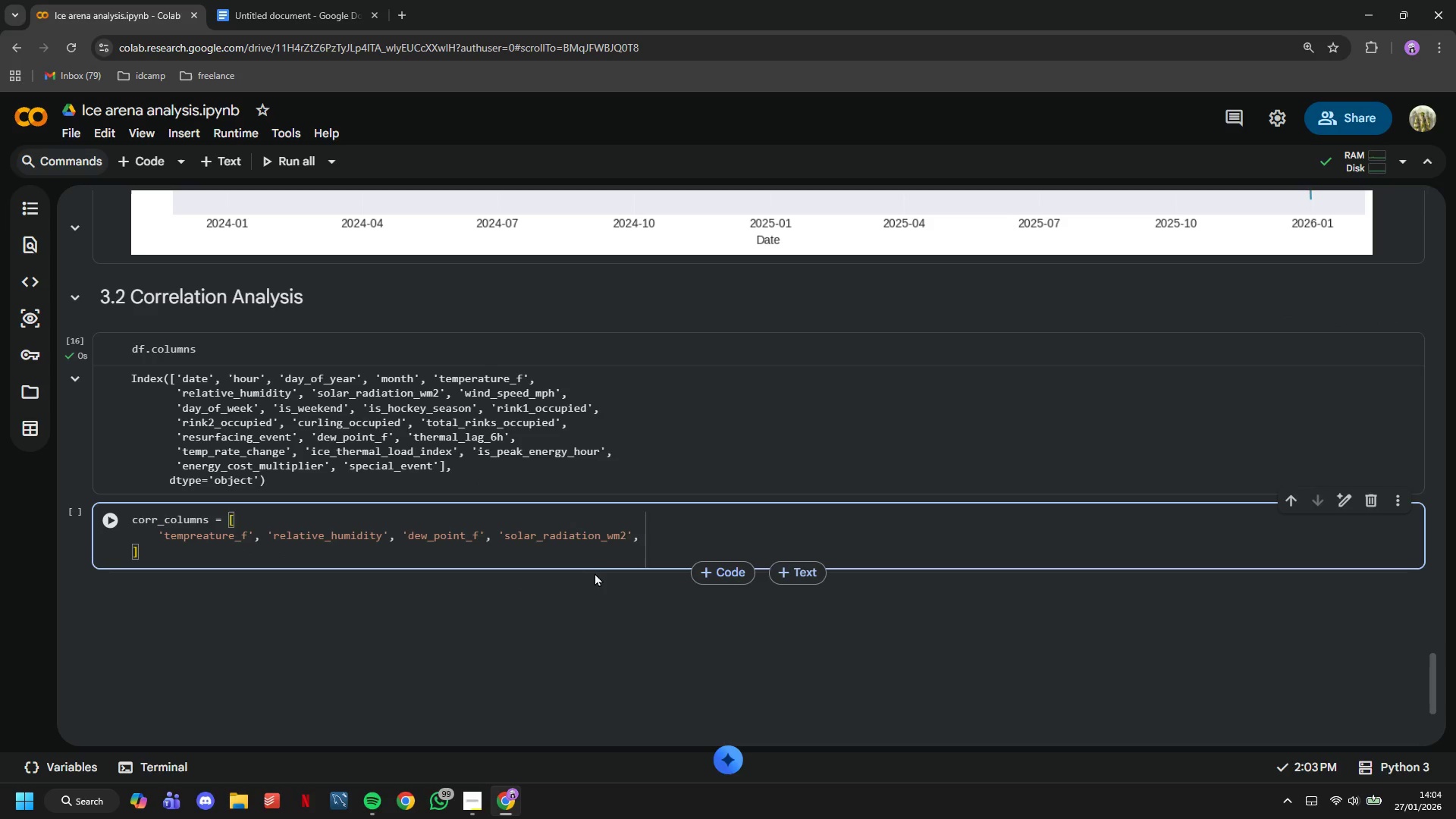 
key(Space)
 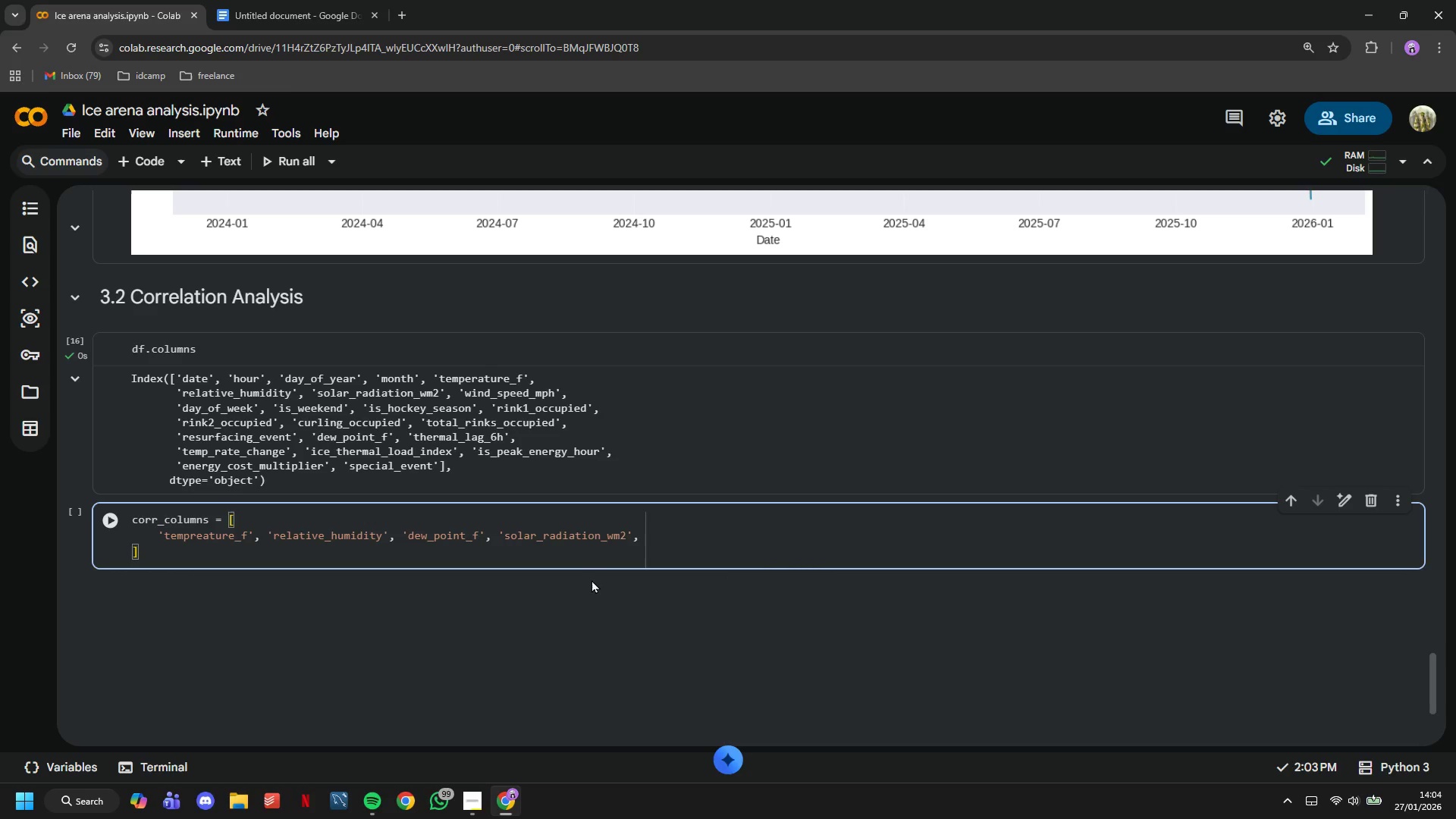 
key(Enter)
 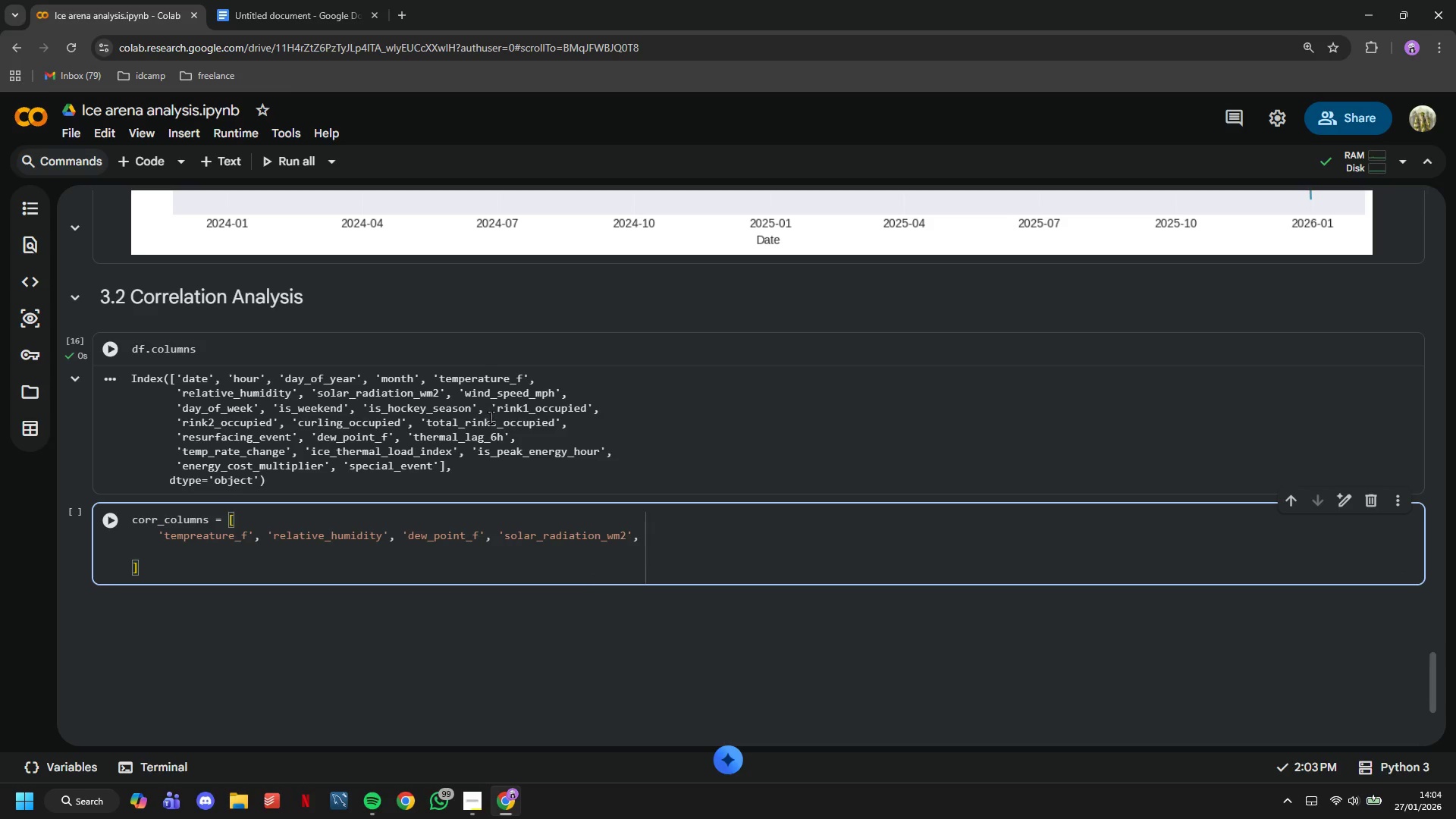 
wait(5.05)
 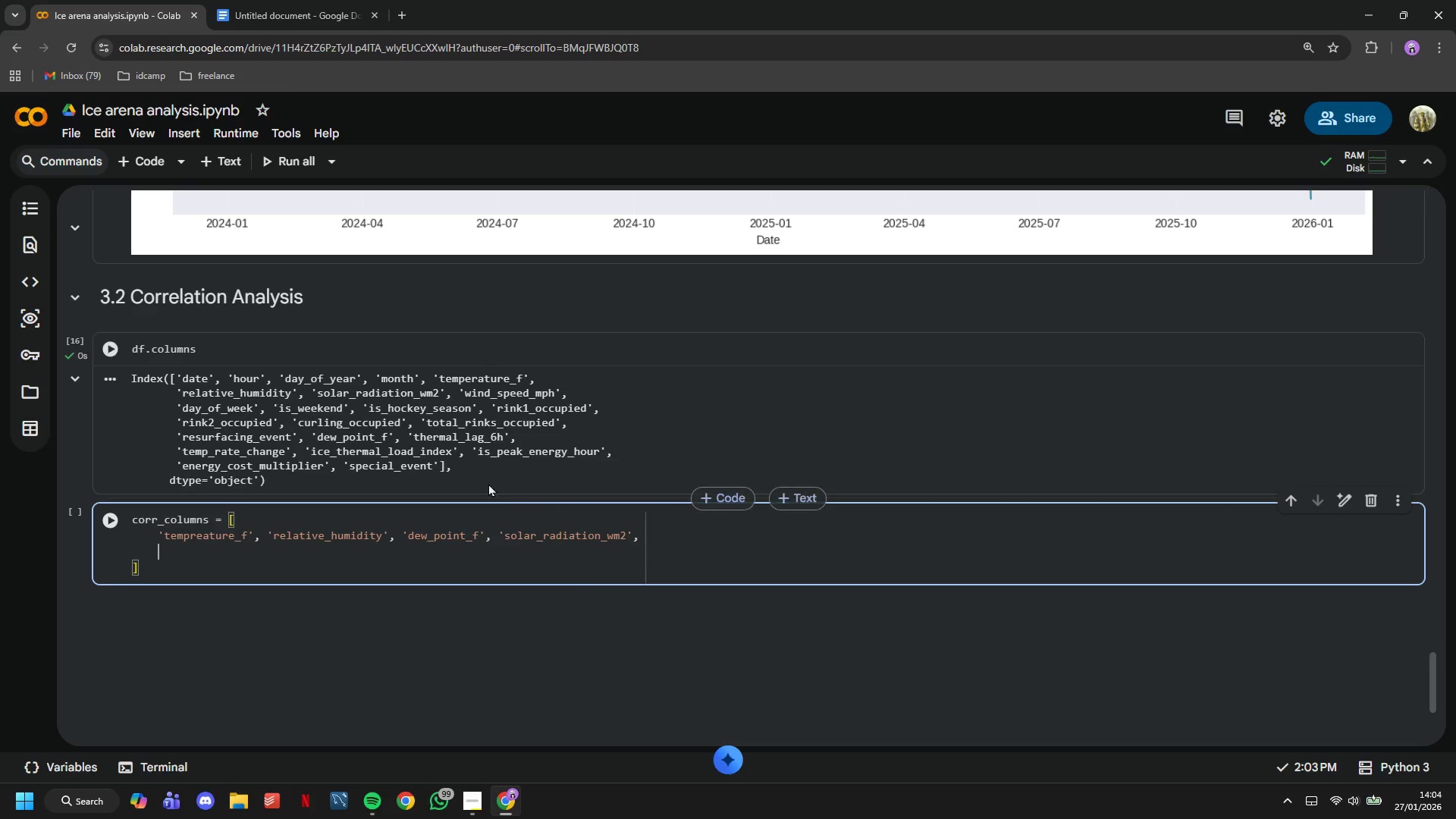 
left_click_drag(start_coordinate=[460, 394], to_coordinate=[573, 394])
 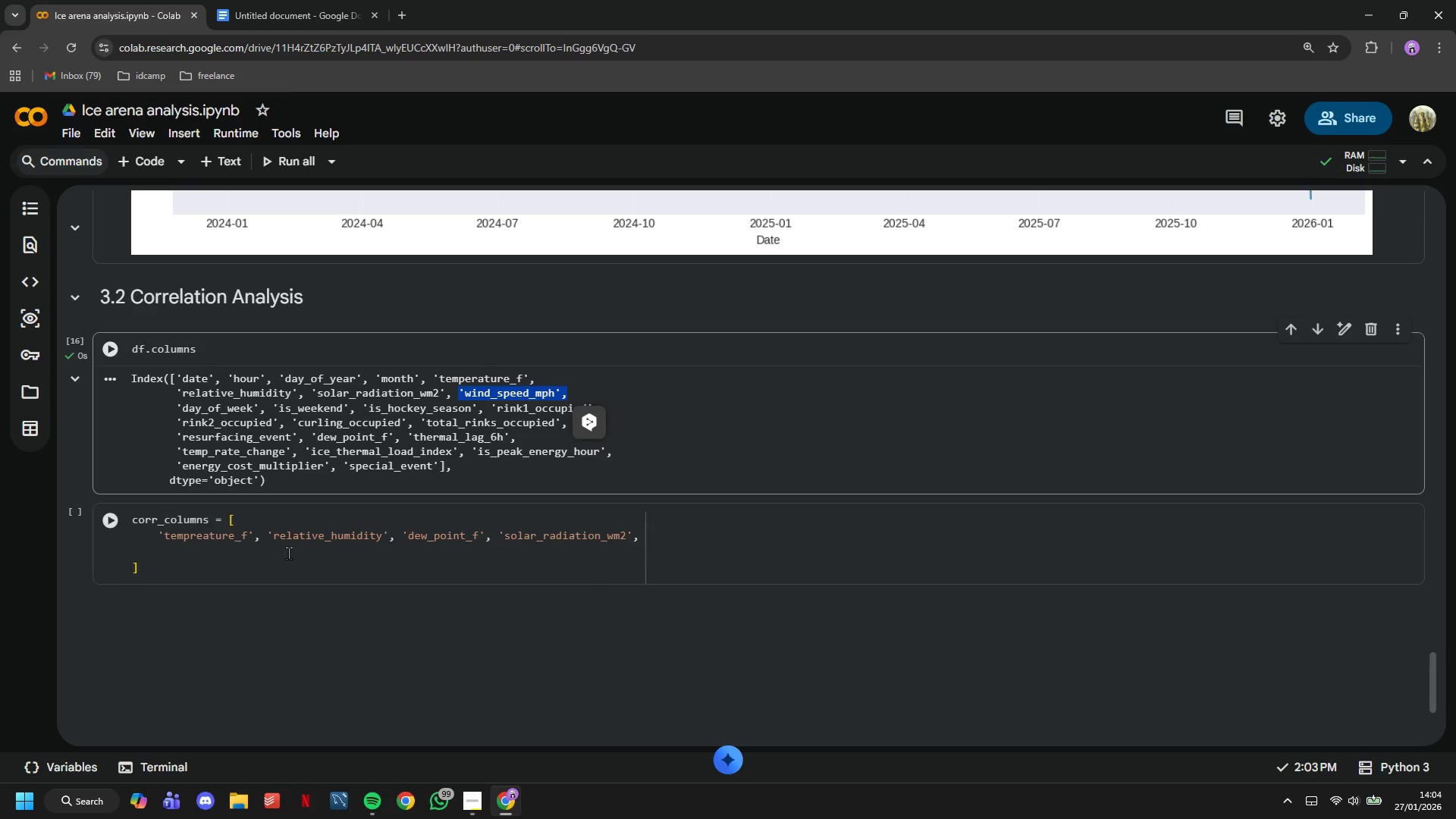 
key(Control+C)
 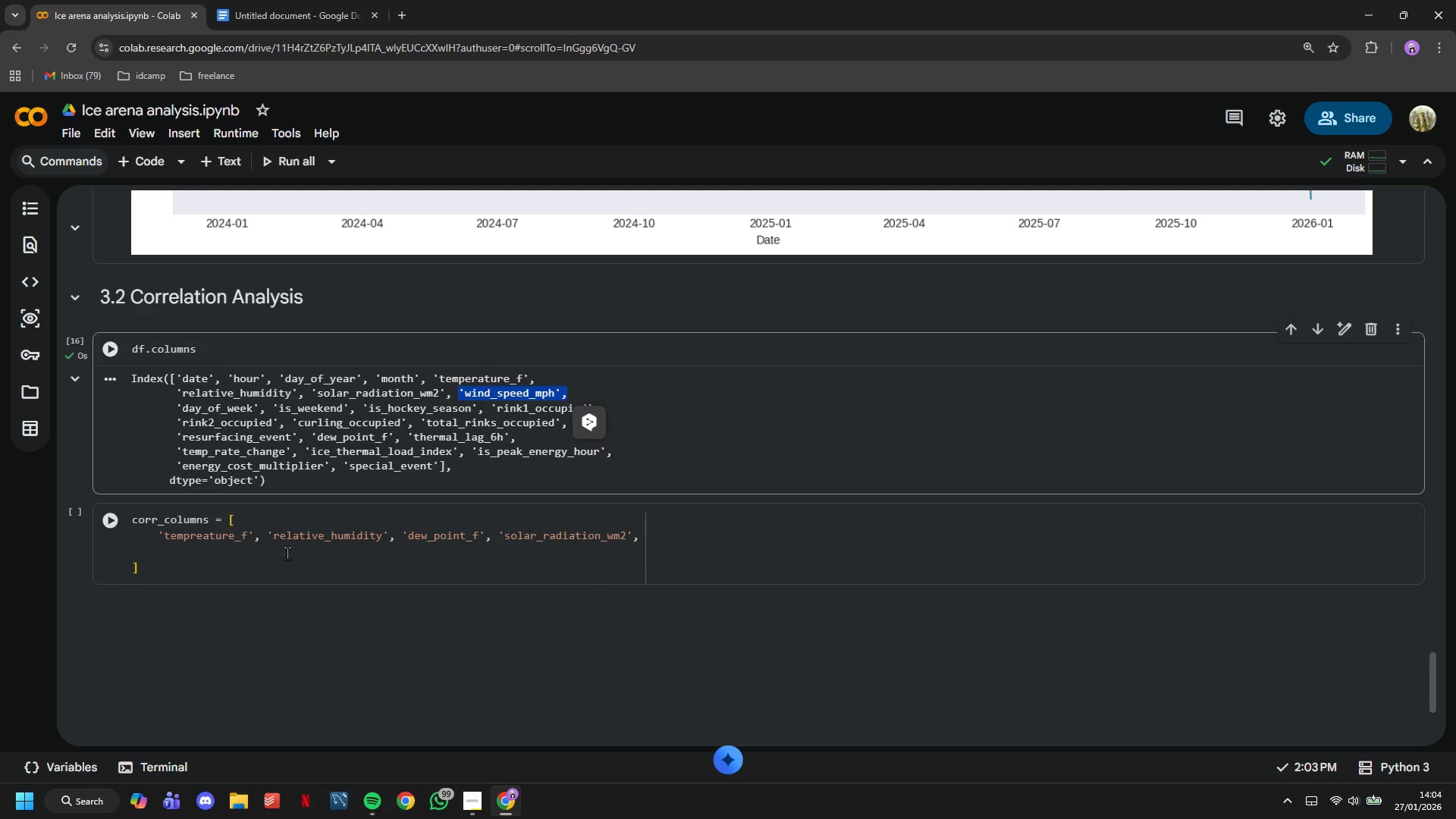 
left_click([287, 553])
 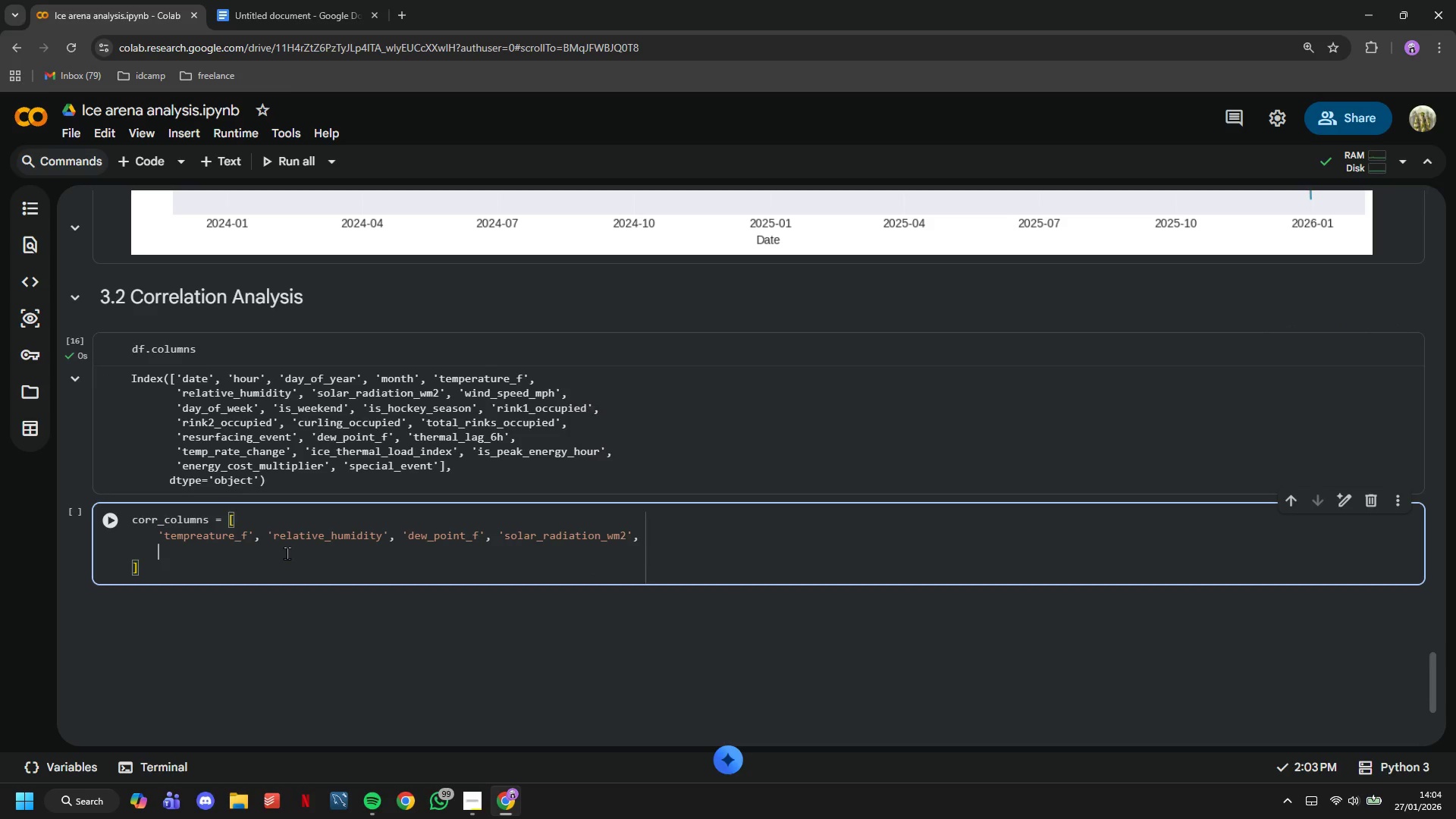 
key(Control+V)
 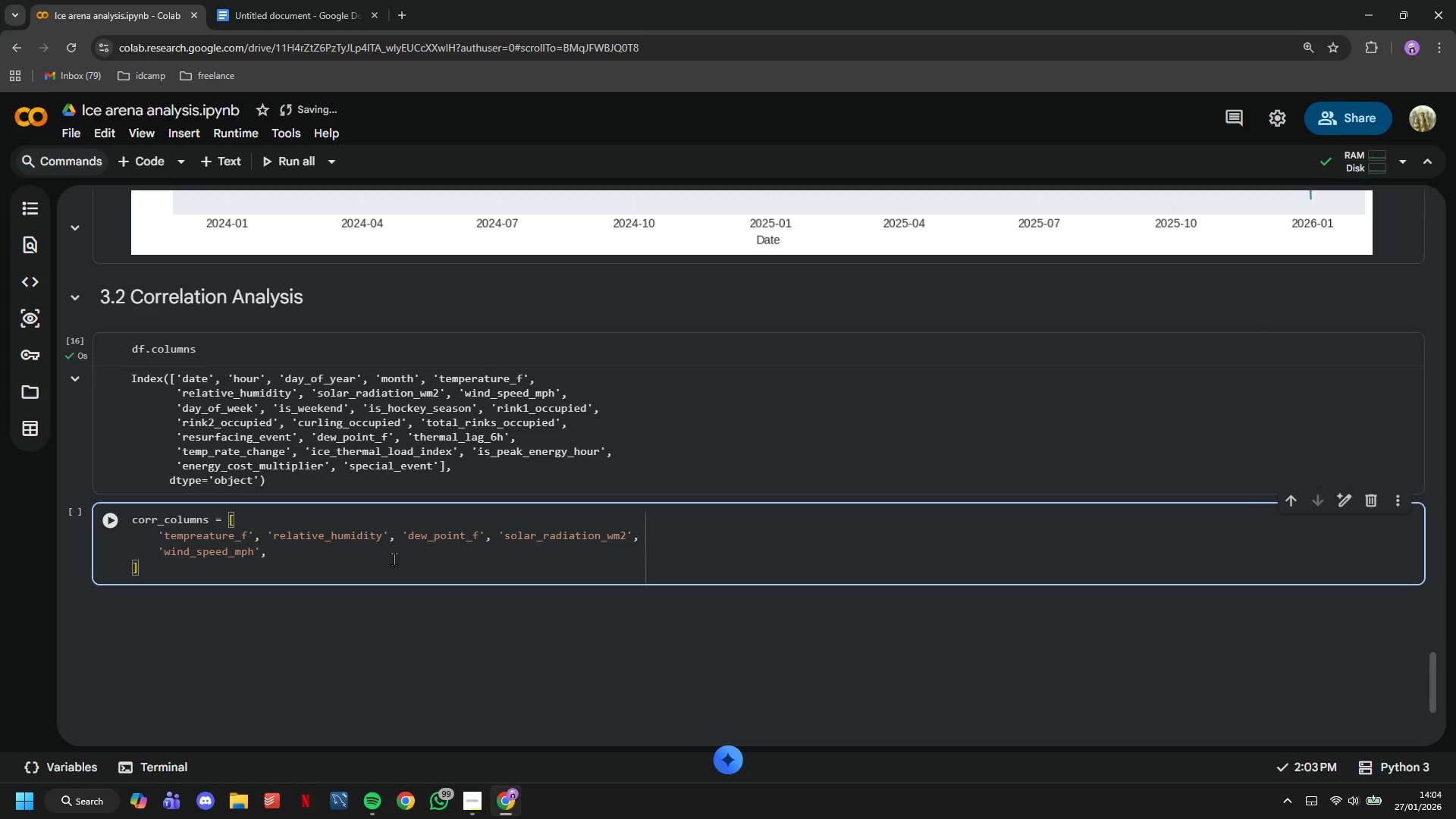 
key(Space)
 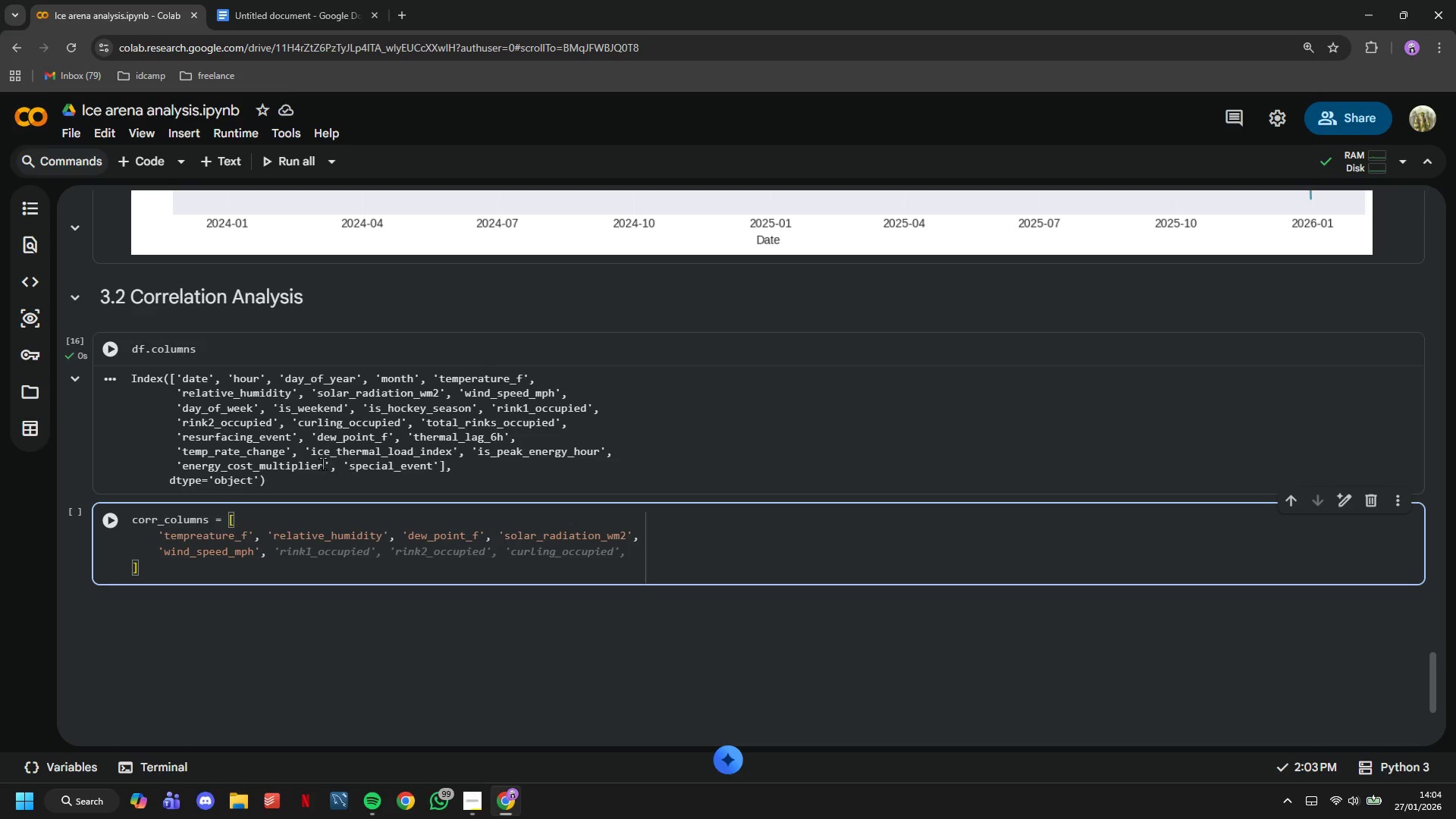 
left_click_drag(start_coordinate=[423, 422], to_coordinate=[570, 423])
 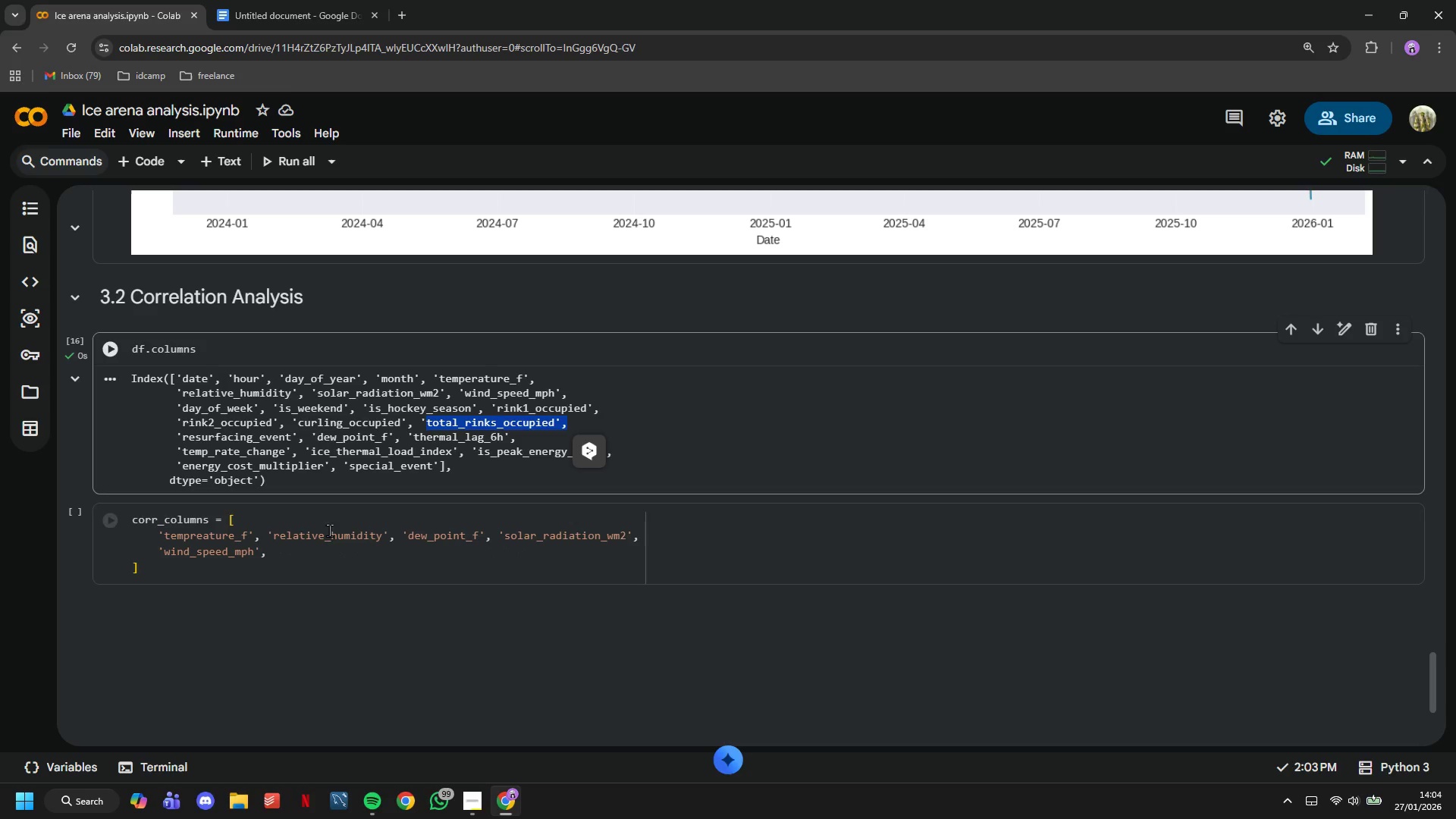 
key(Control+C)
 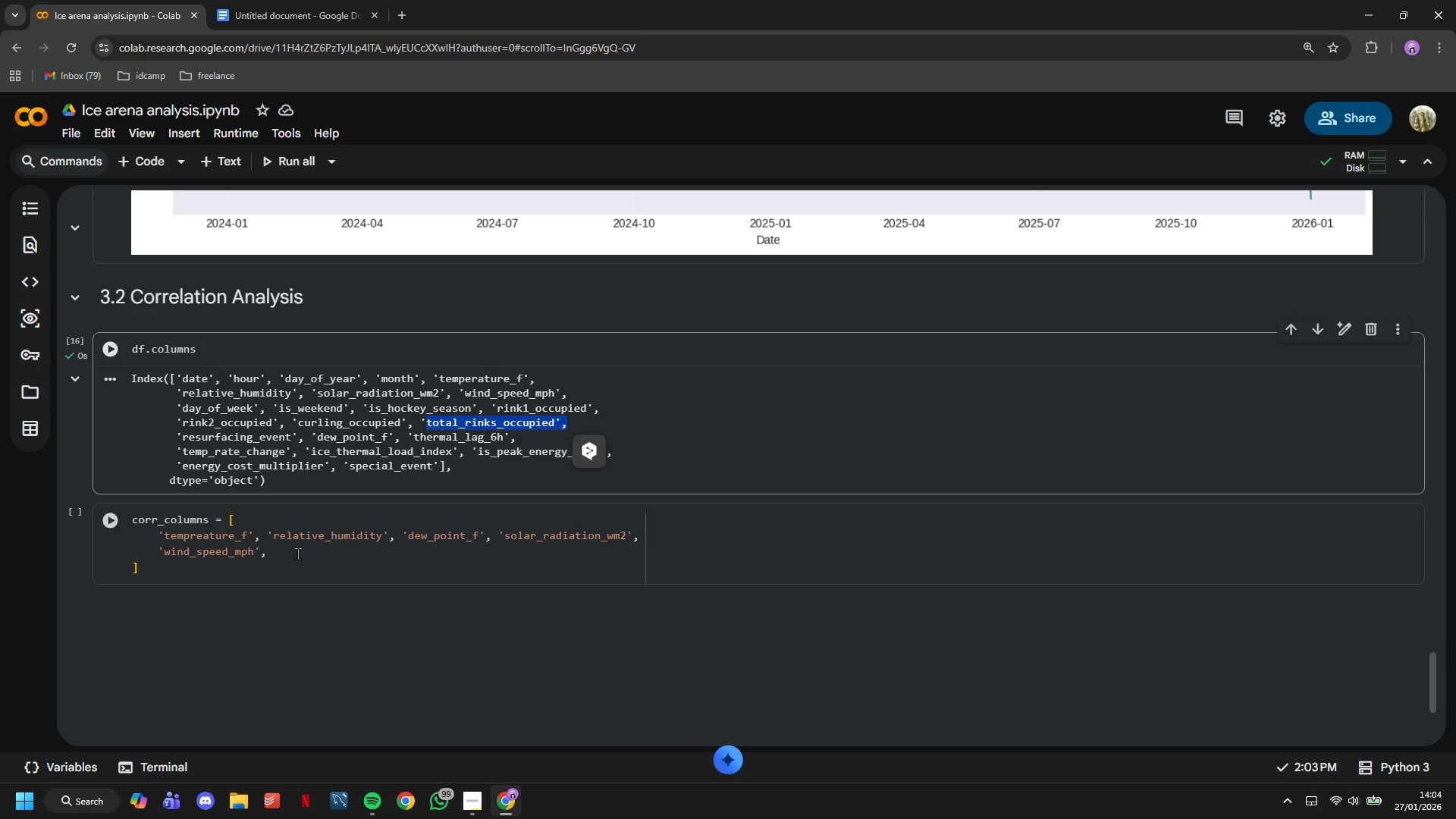 
left_click([297, 554])
 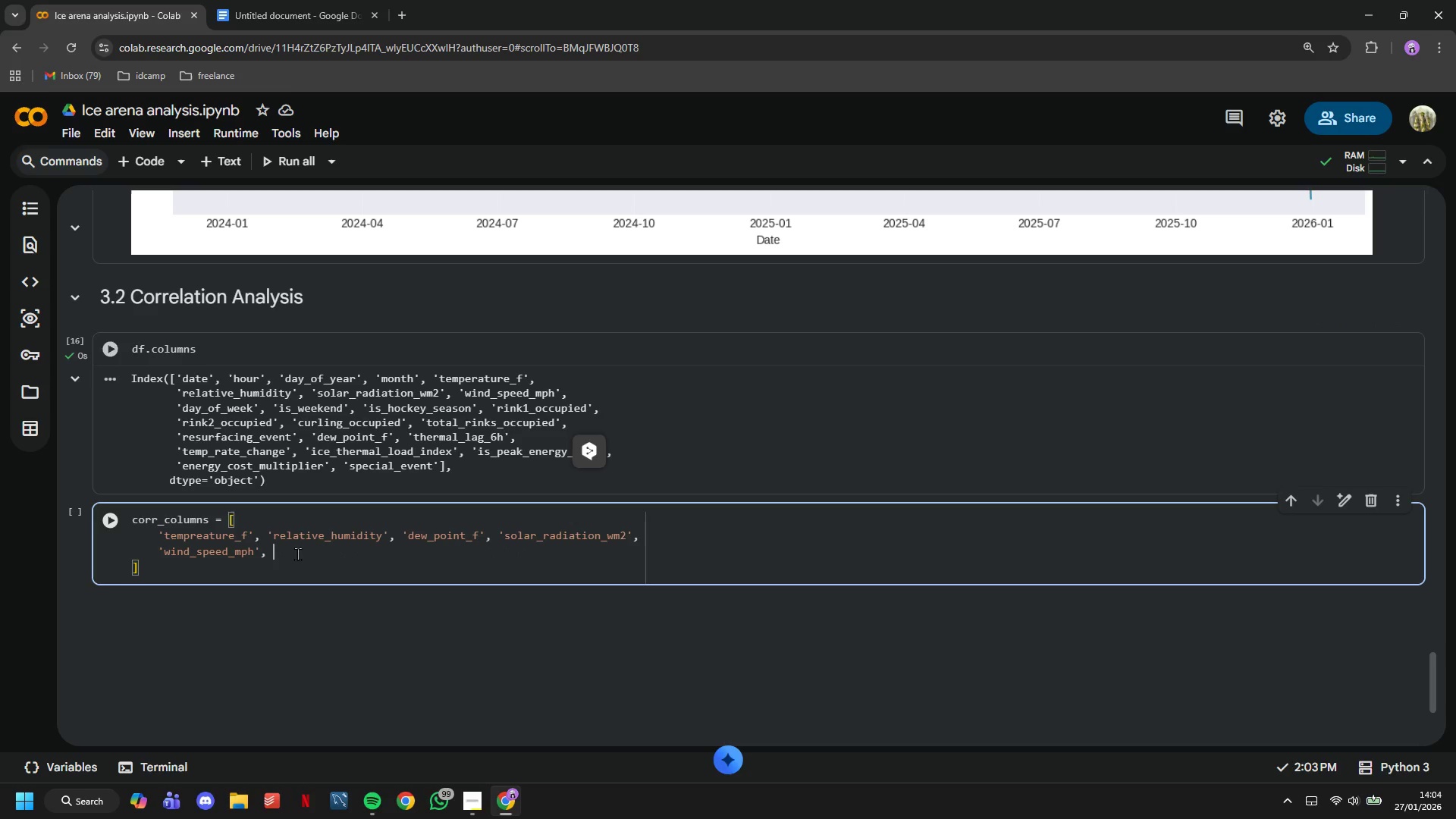 
key(Control+C)
 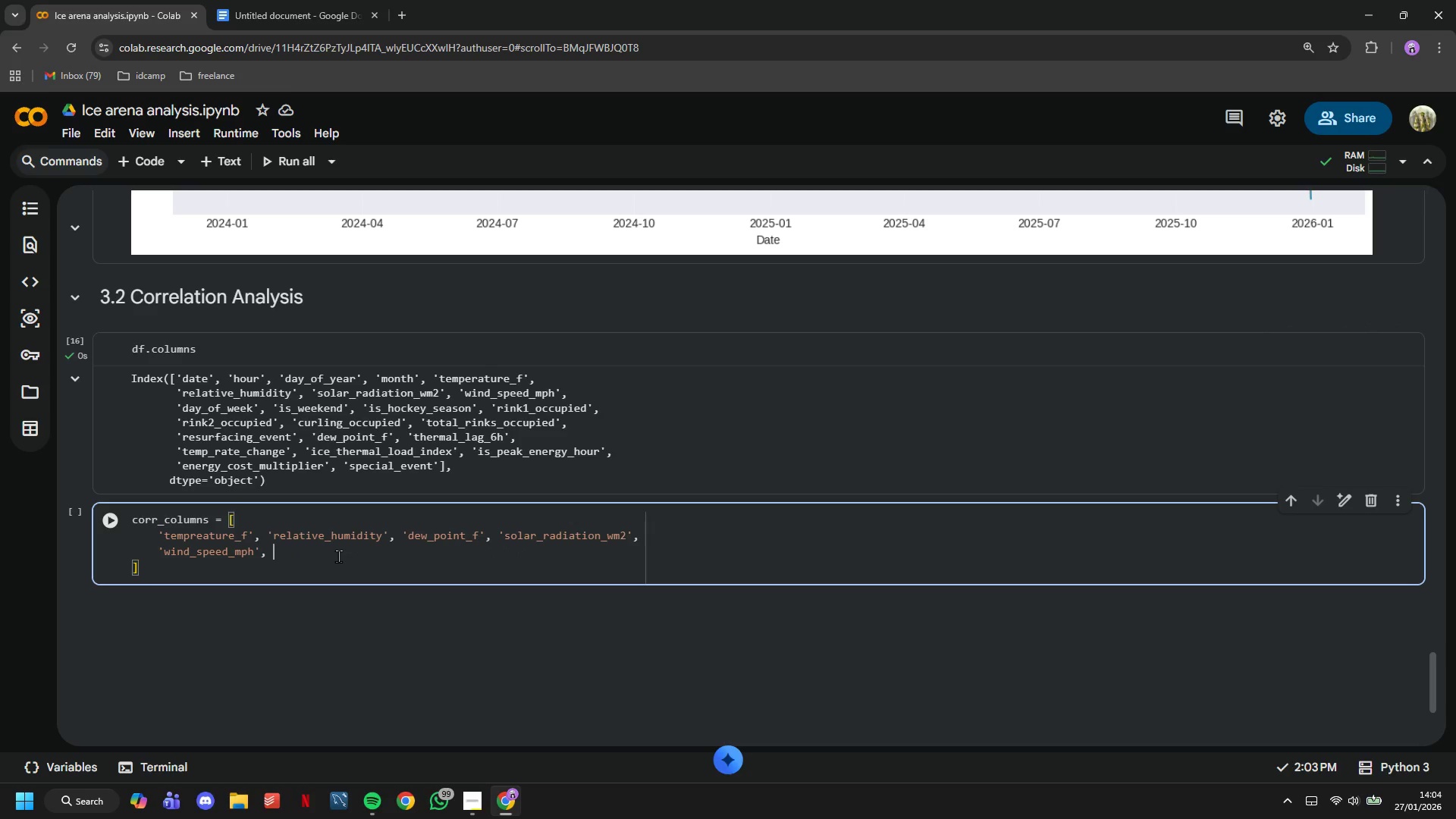 
key(Control+V)
 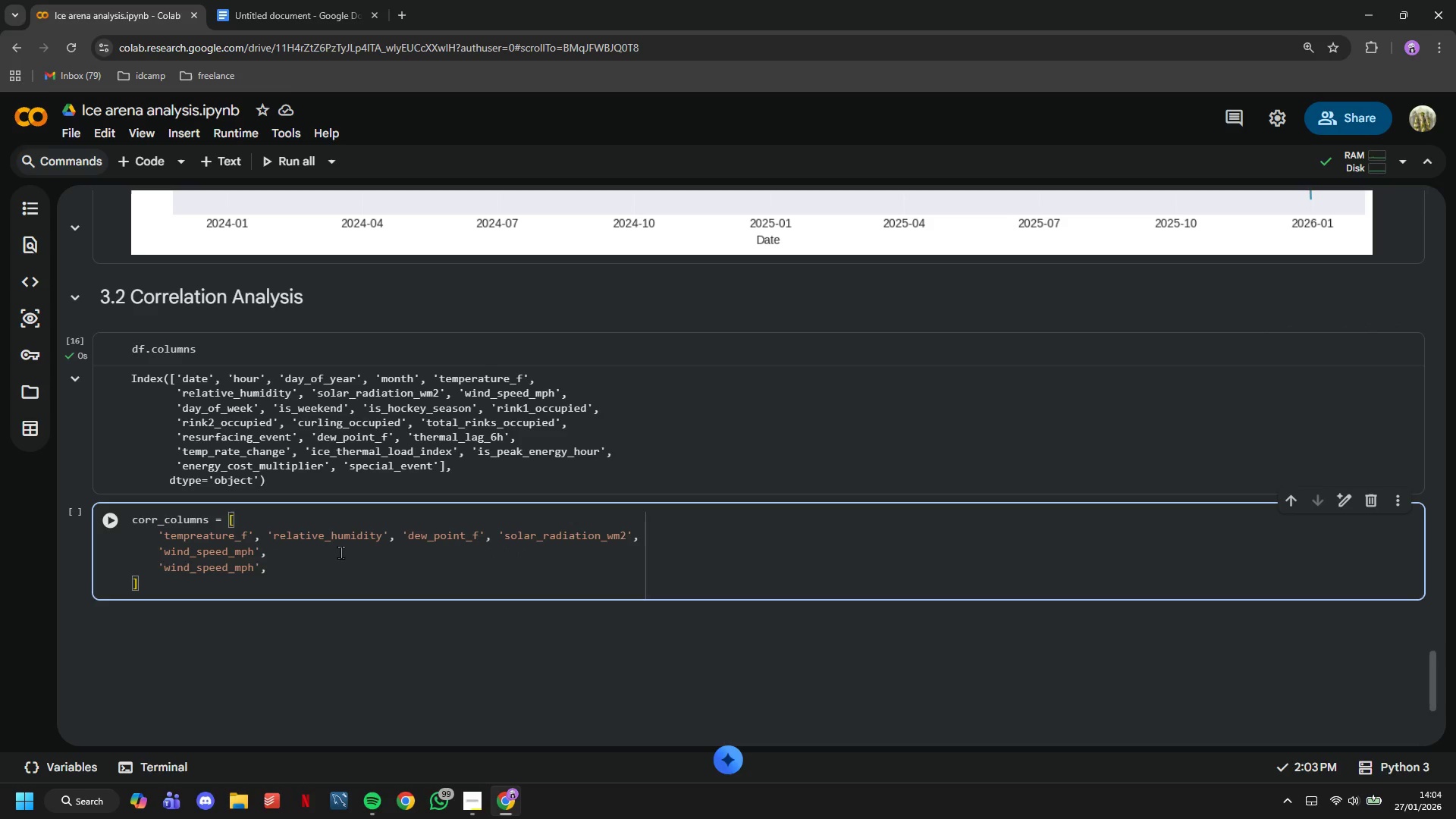 
key(Control+Z)
 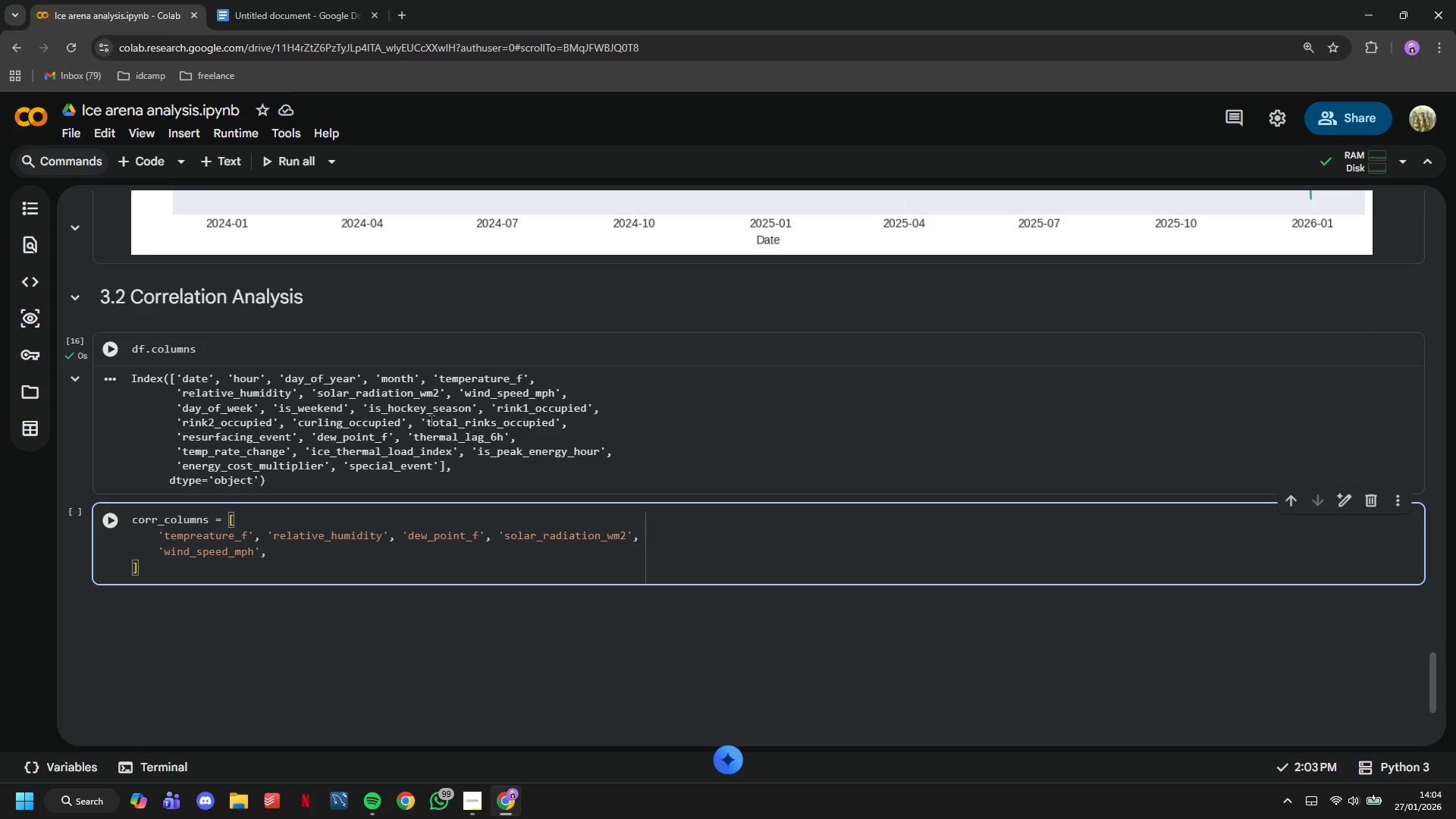 
left_click_drag(start_coordinate=[425, 420], to_coordinate=[587, 416])
 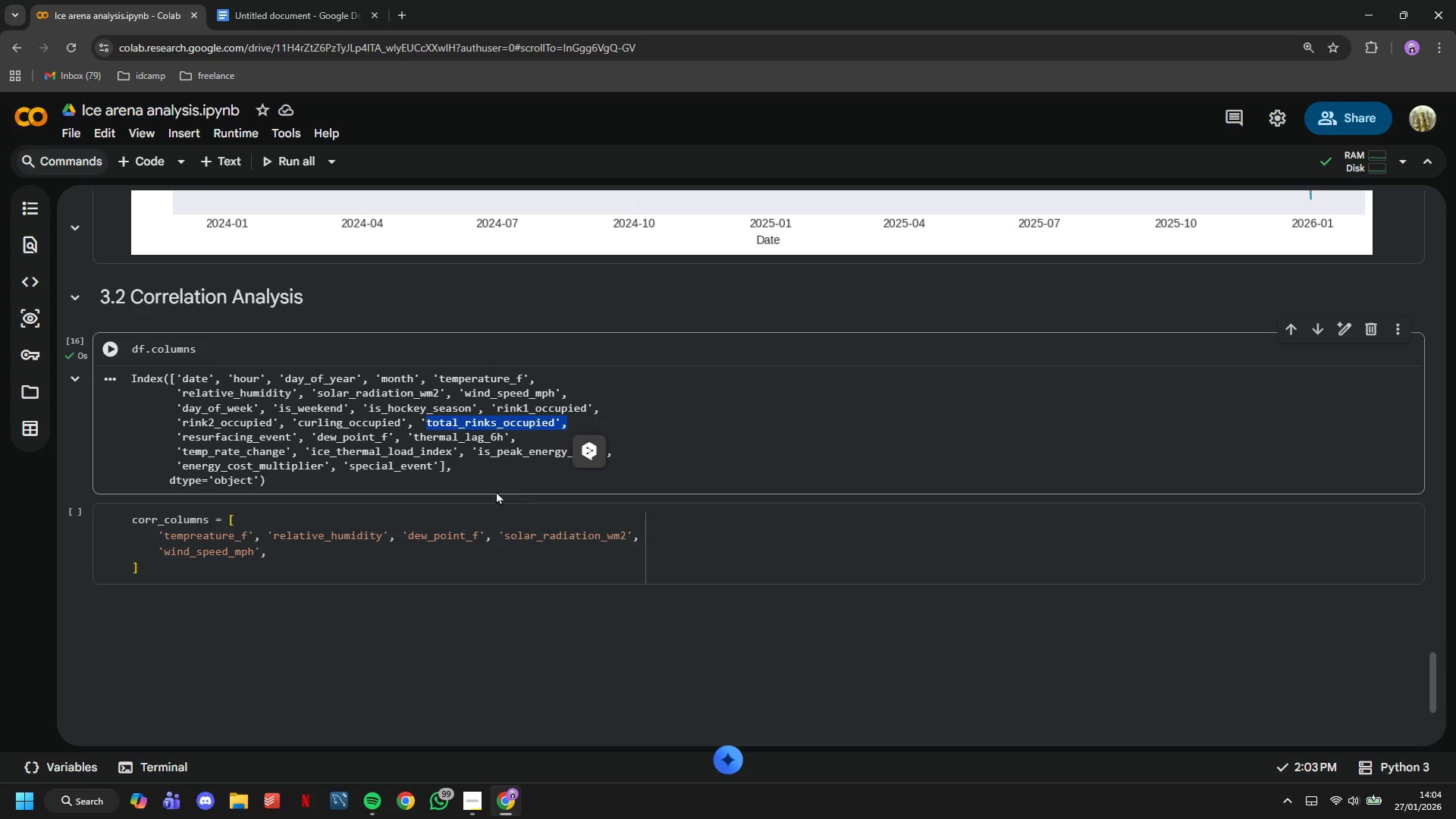 
key(Control+C)
 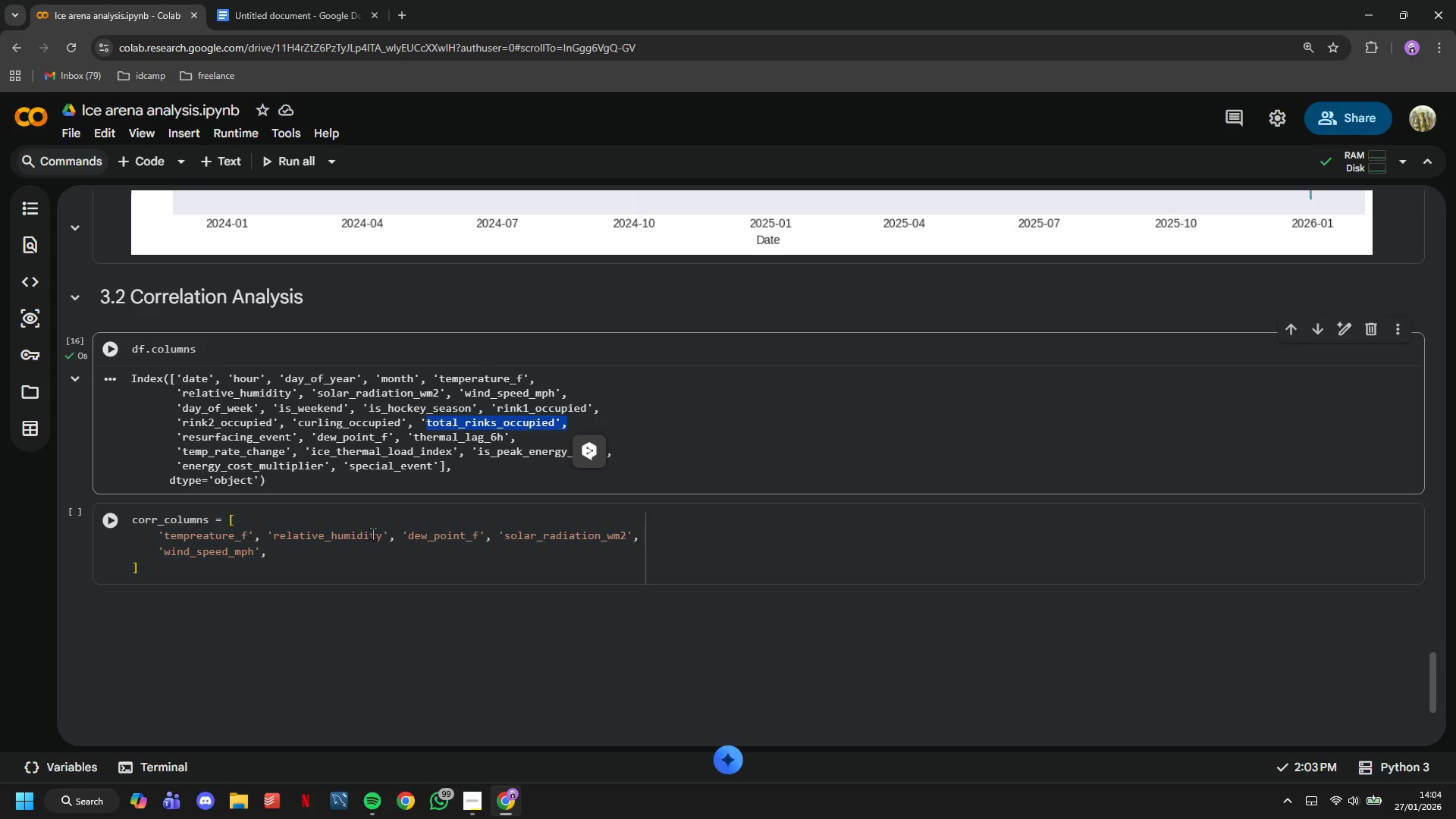 
left_click([362, 549])
 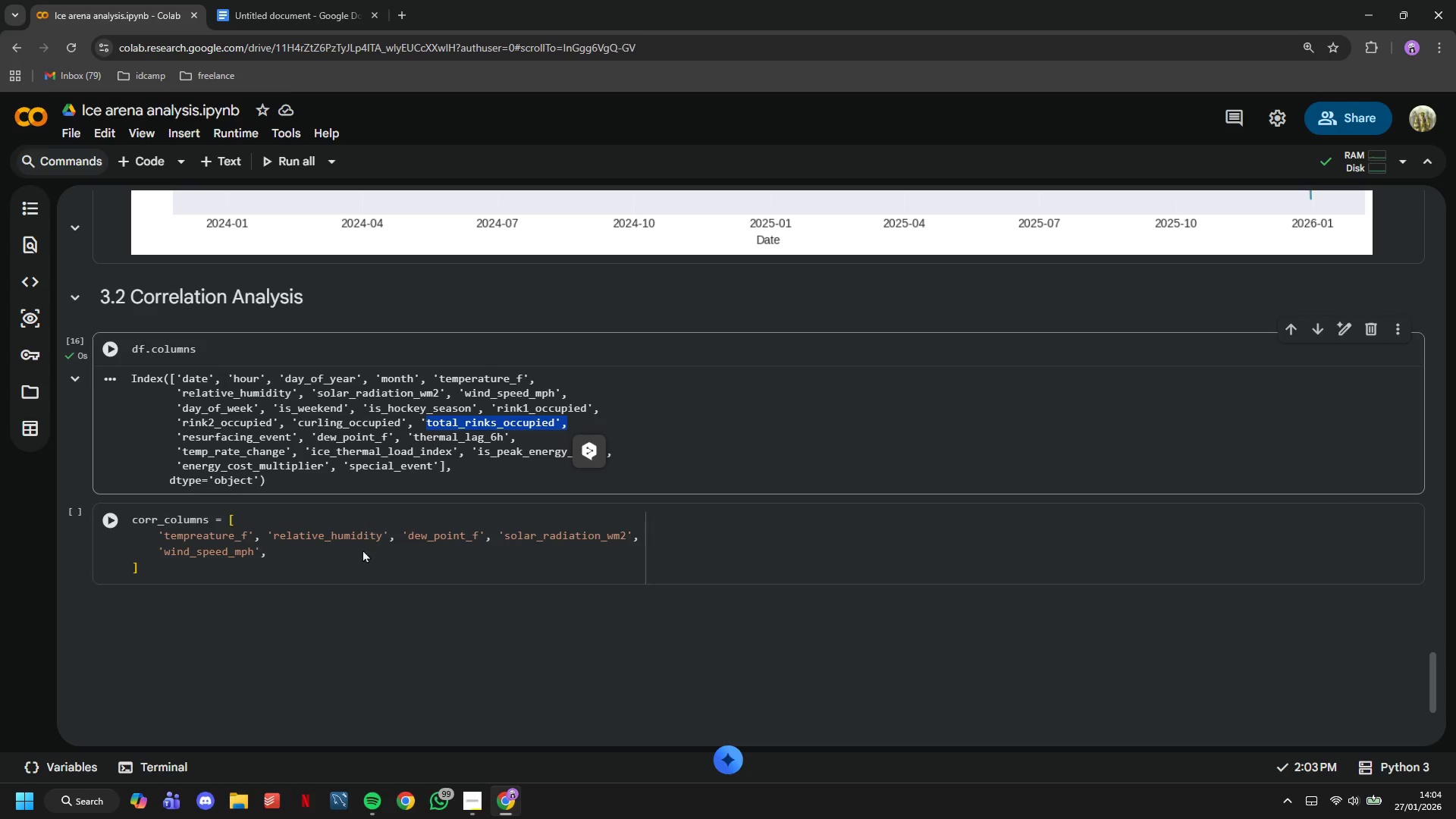 
key(Control+V)
 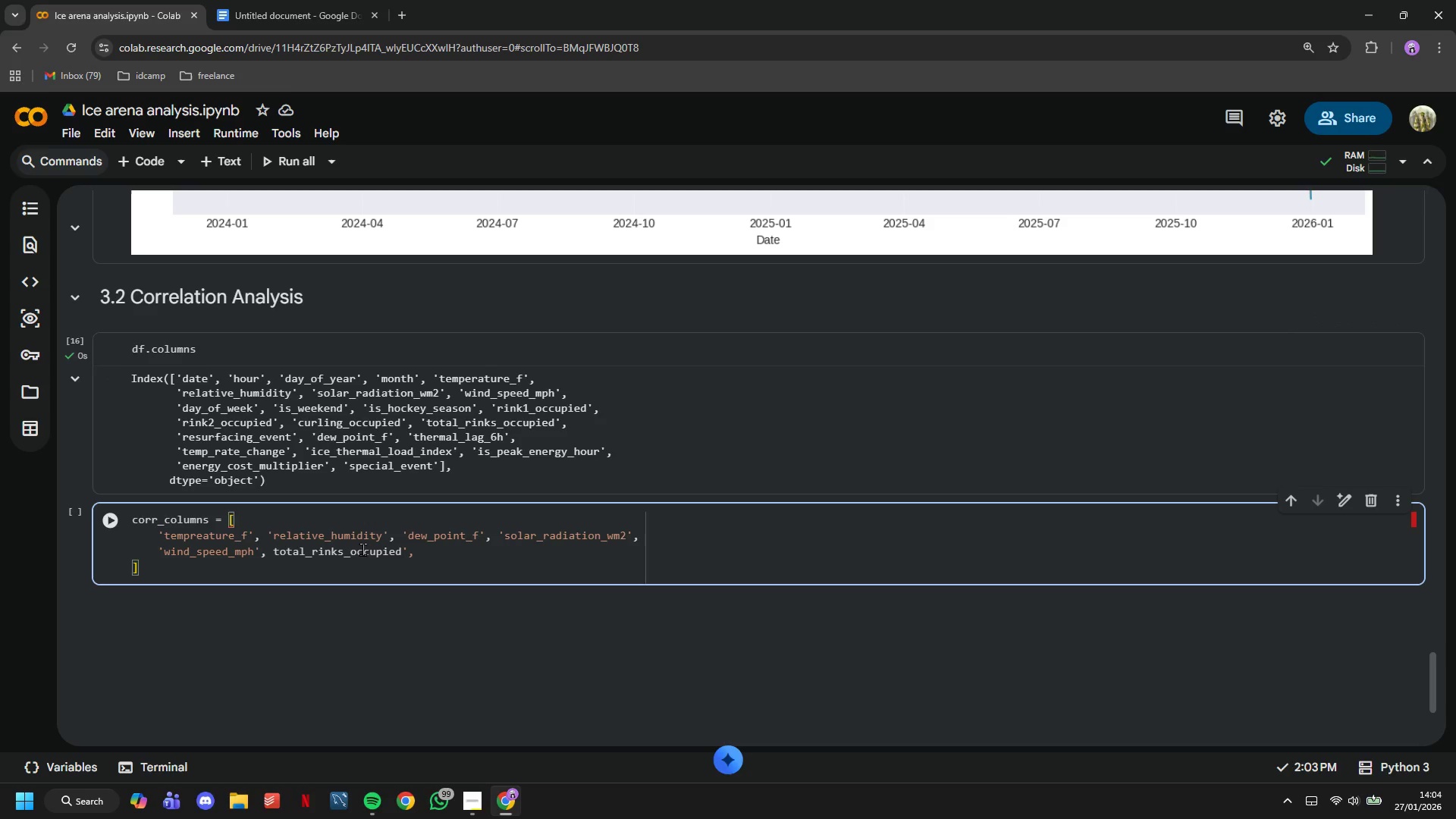 
hold_key(key=ArrowLeft, duration=1.26)
 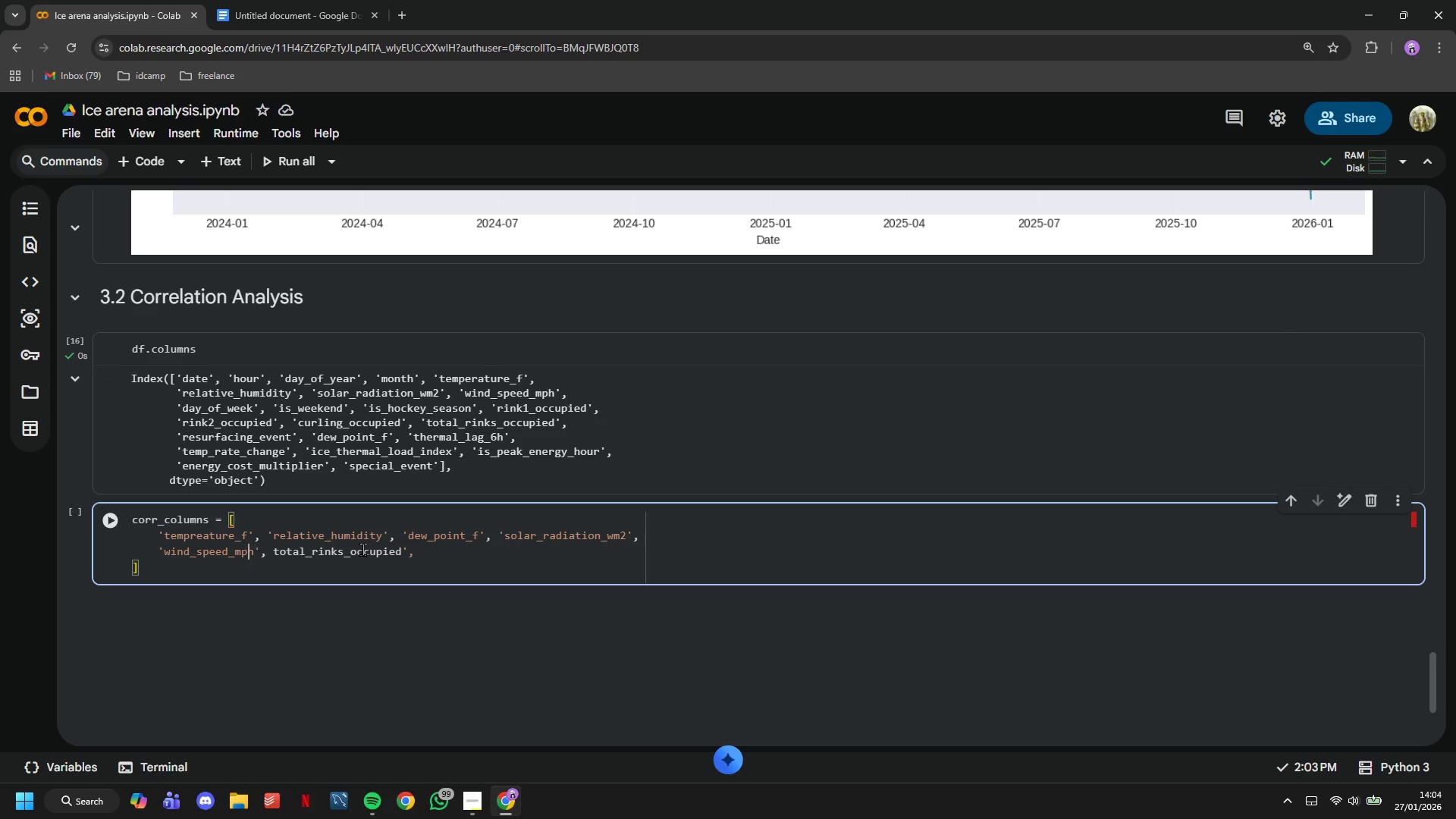 
key(ArrowRight)
 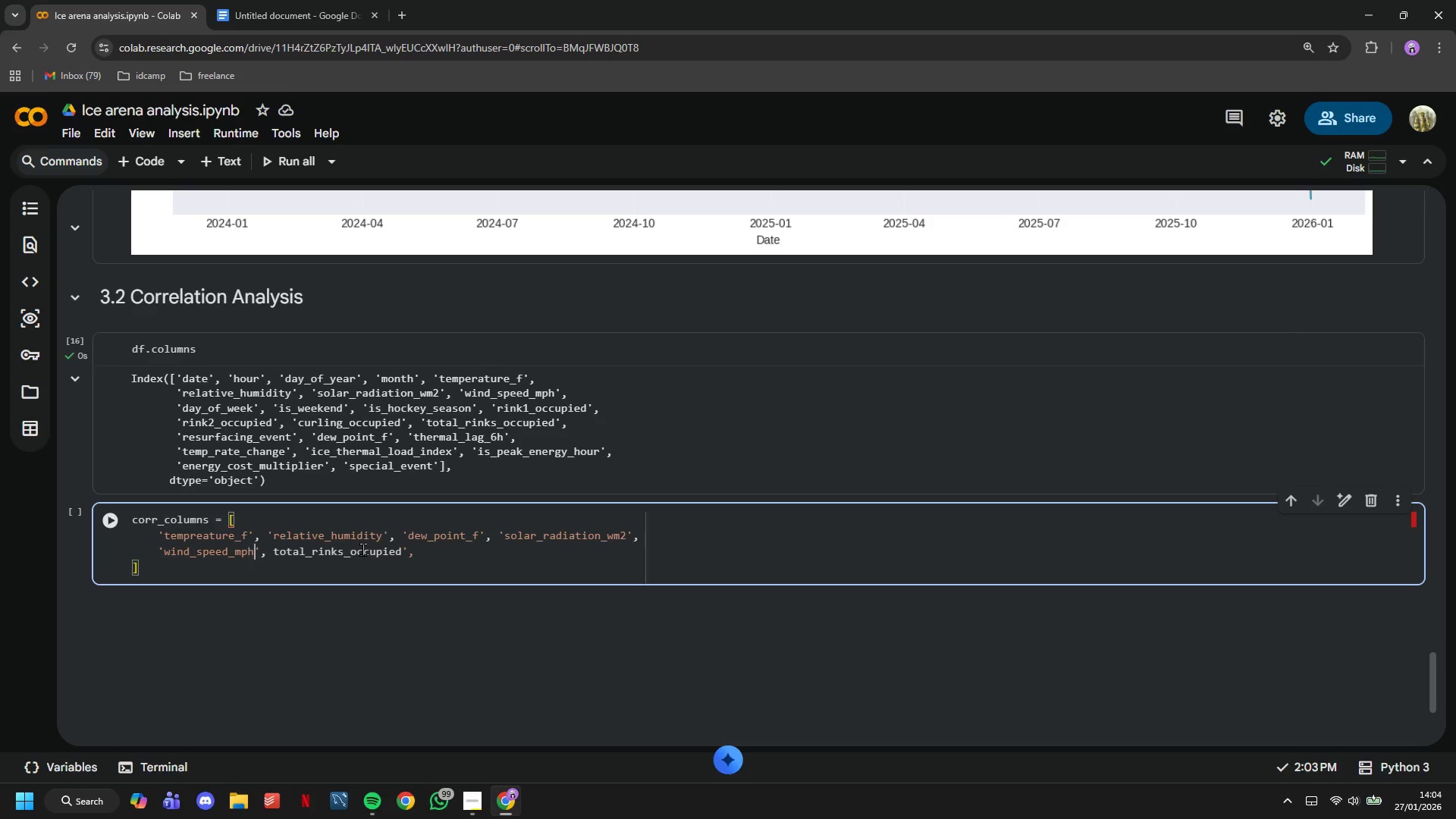 
key(ArrowRight)
 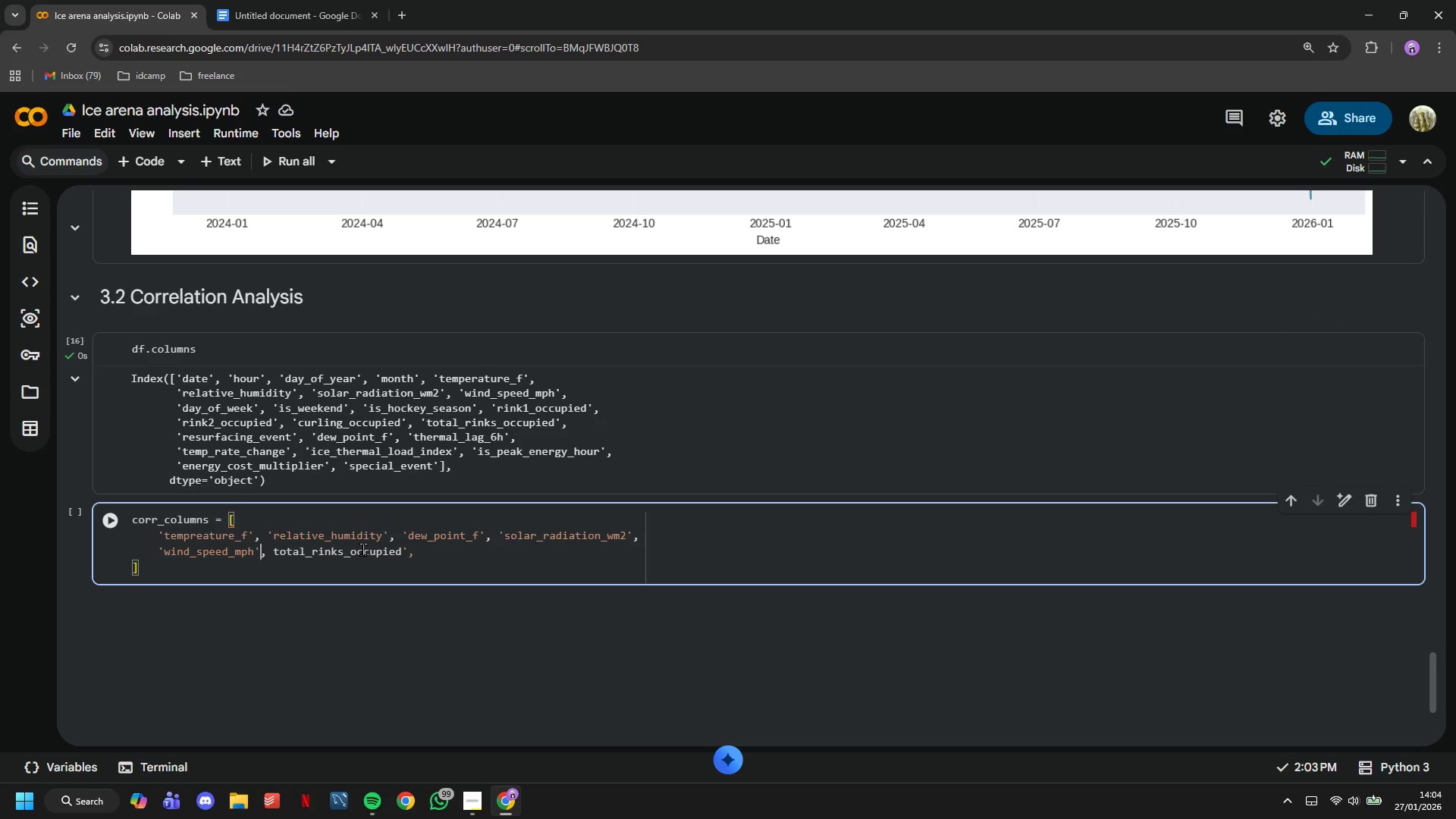 
key(ArrowRight)
 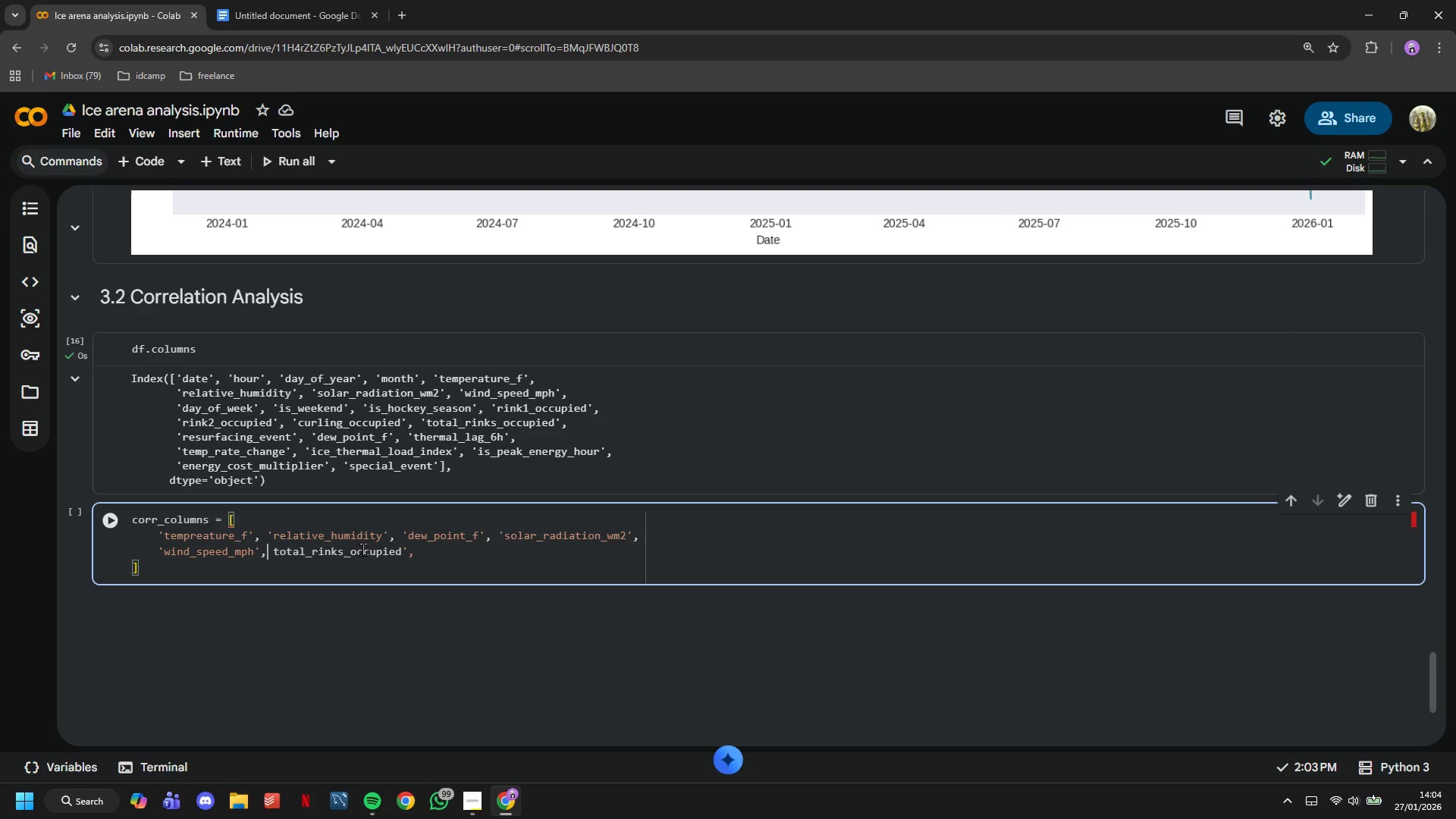 
key(ArrowRight)
 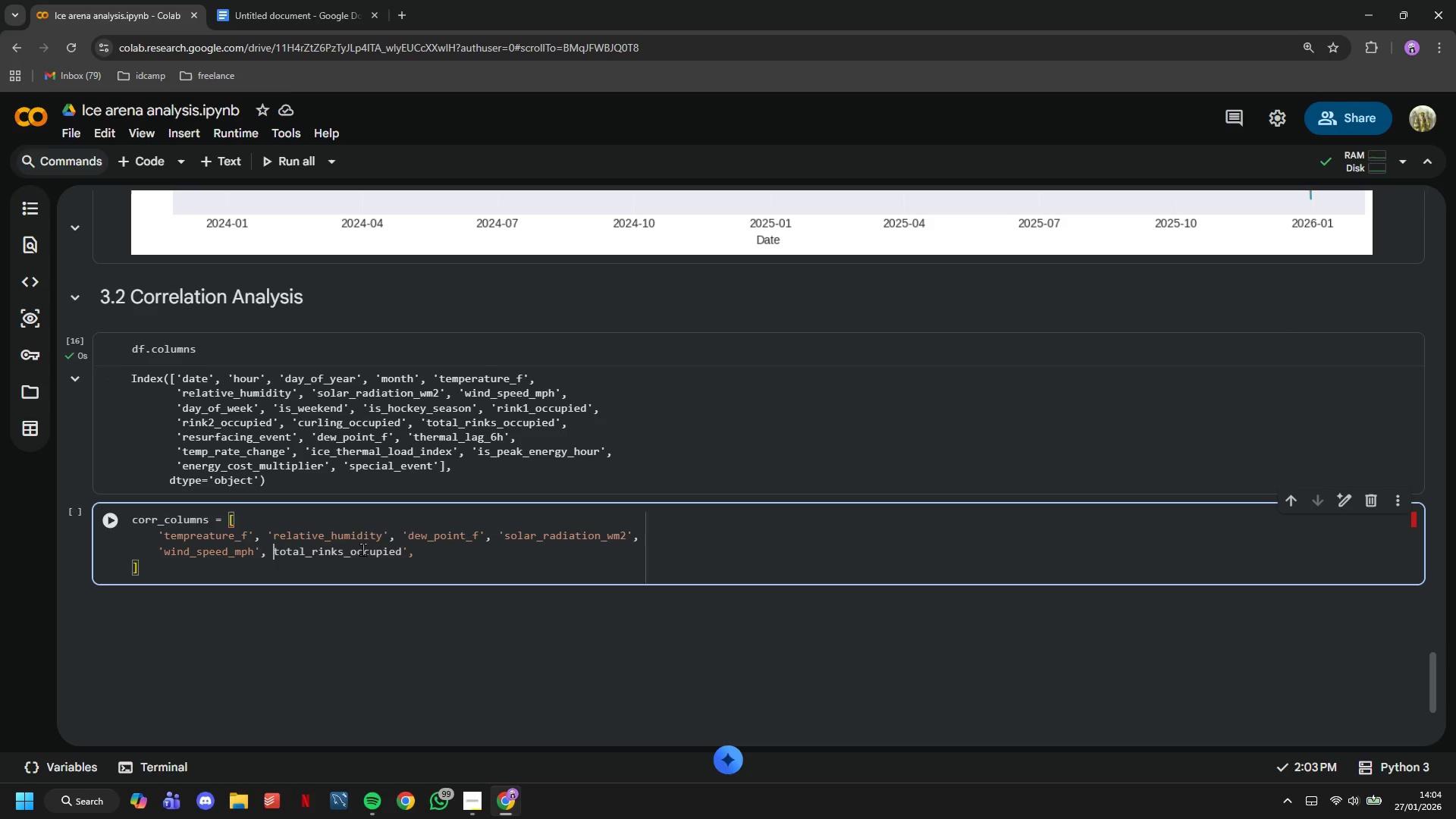 
key(Quote)
 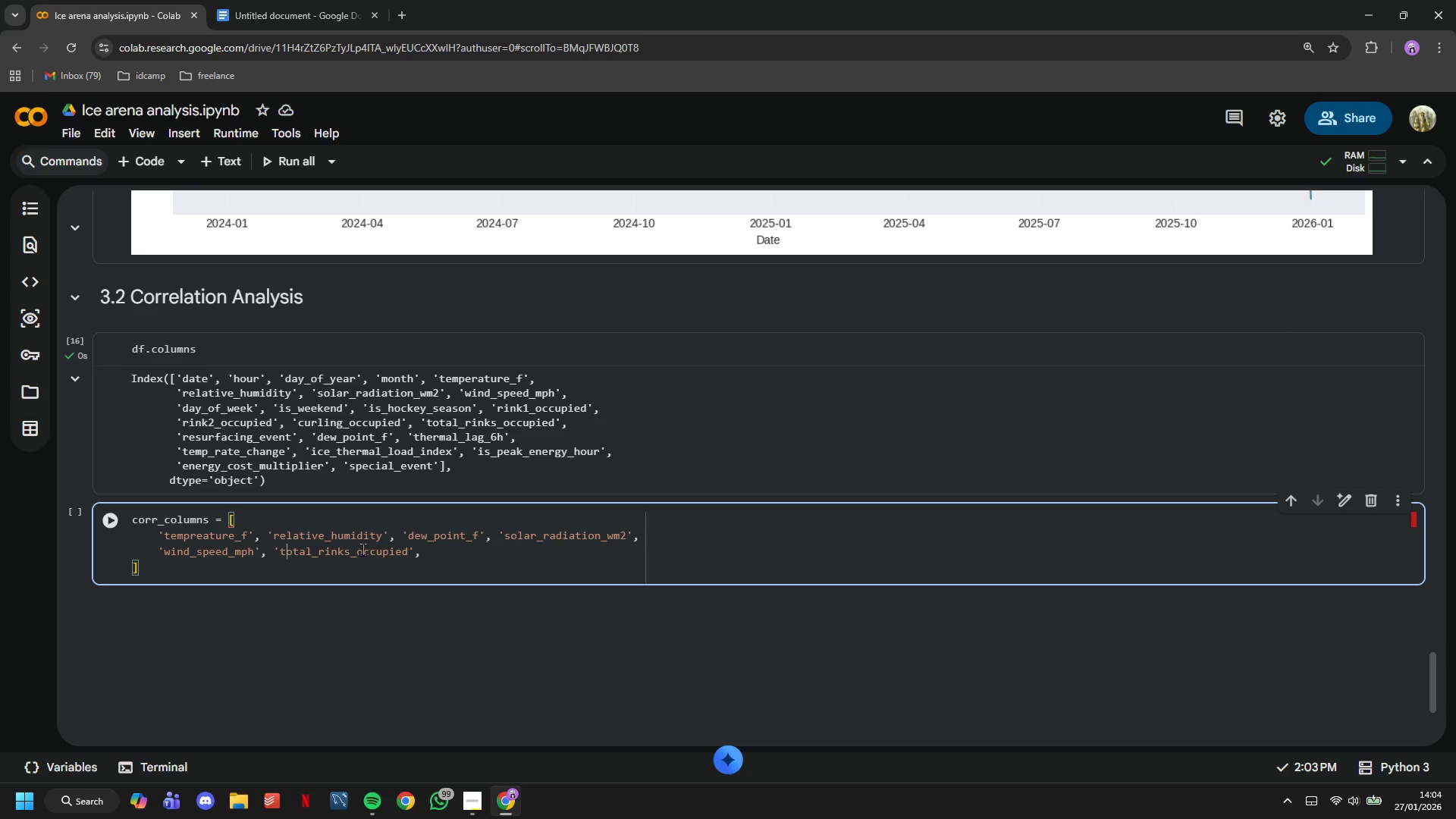 
hold_key(key=ArrowRight, duration=1.16)
 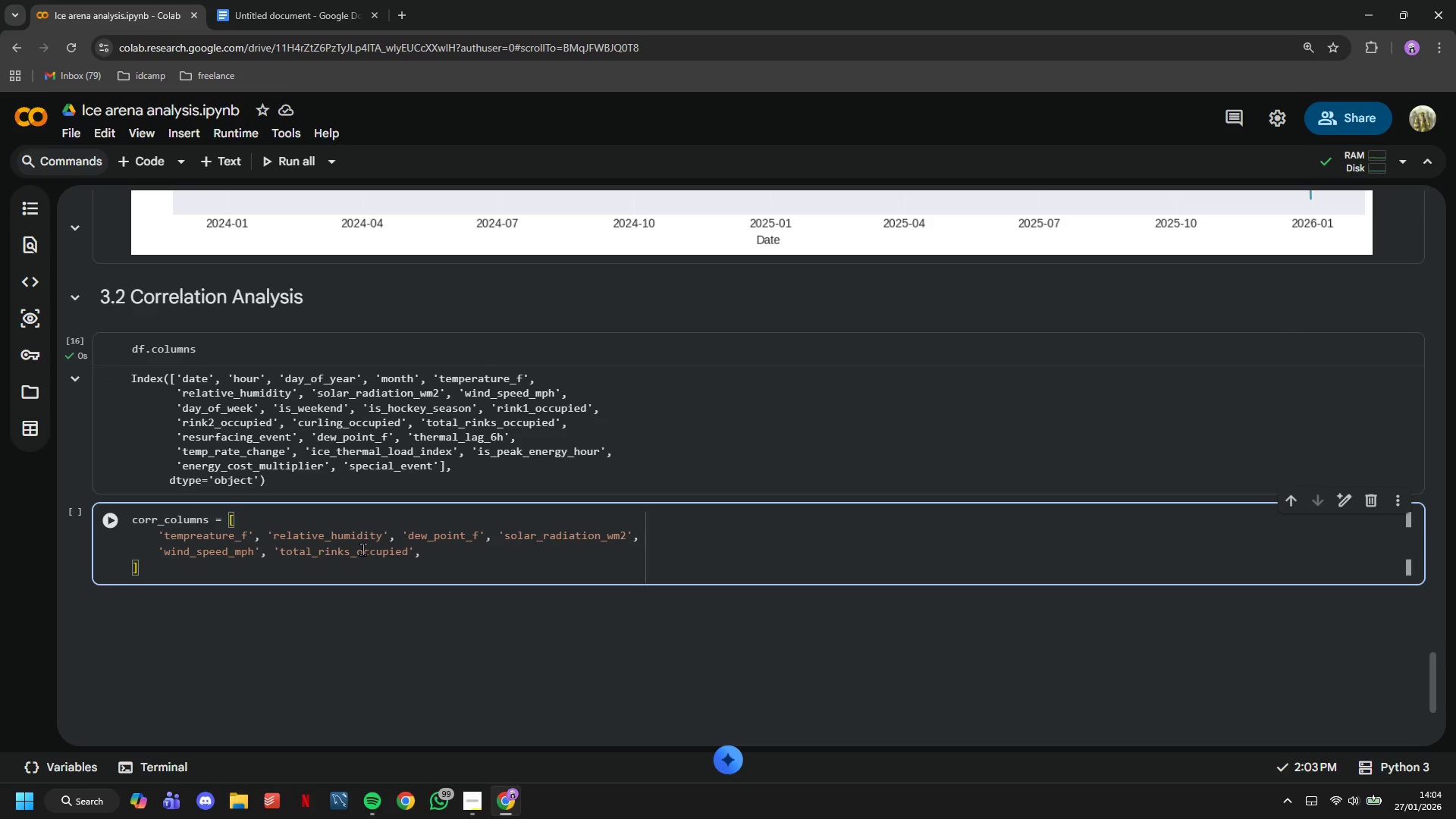 
key(ArrowLeft)
 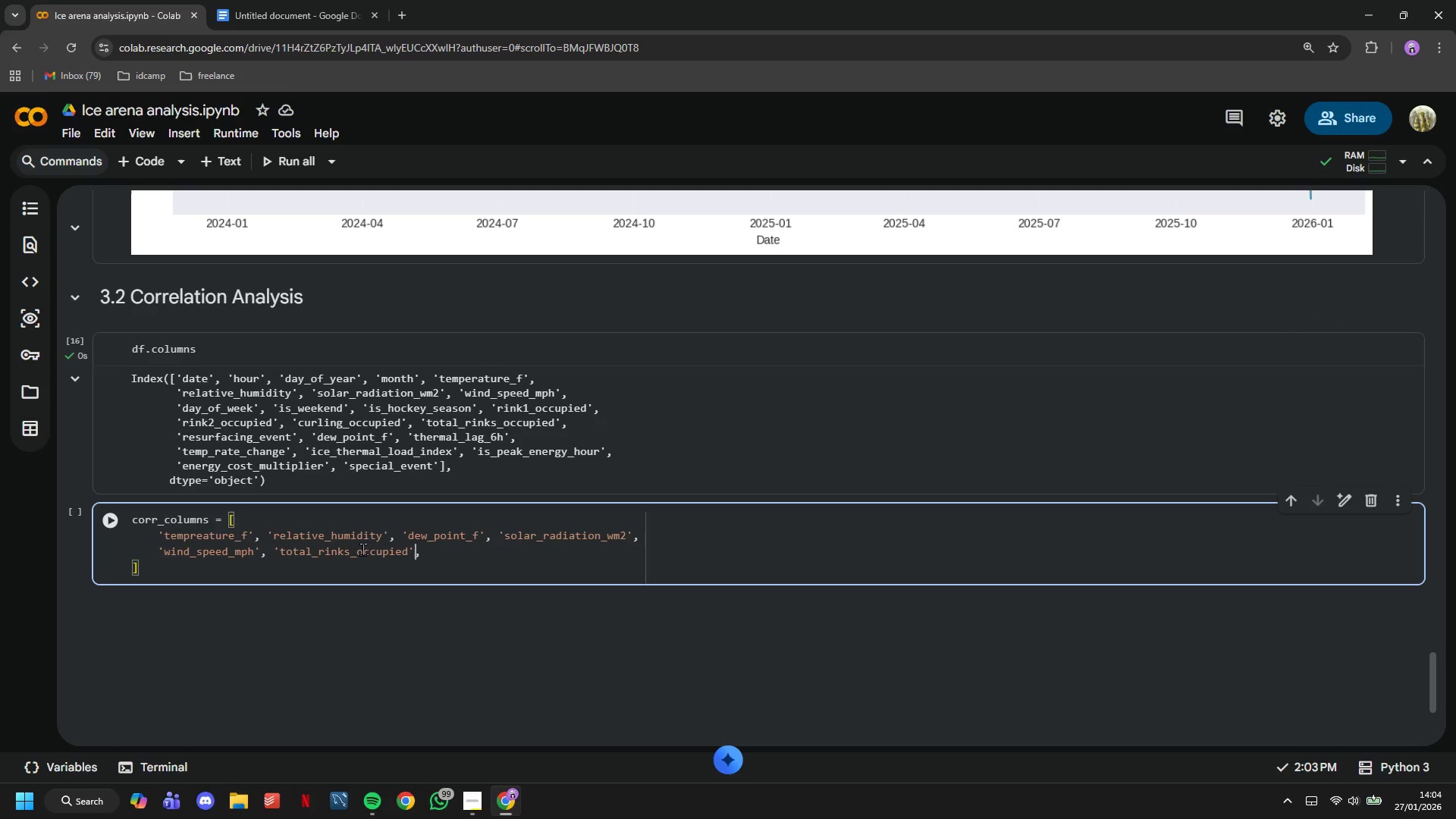 
key(ArrowLeft)
 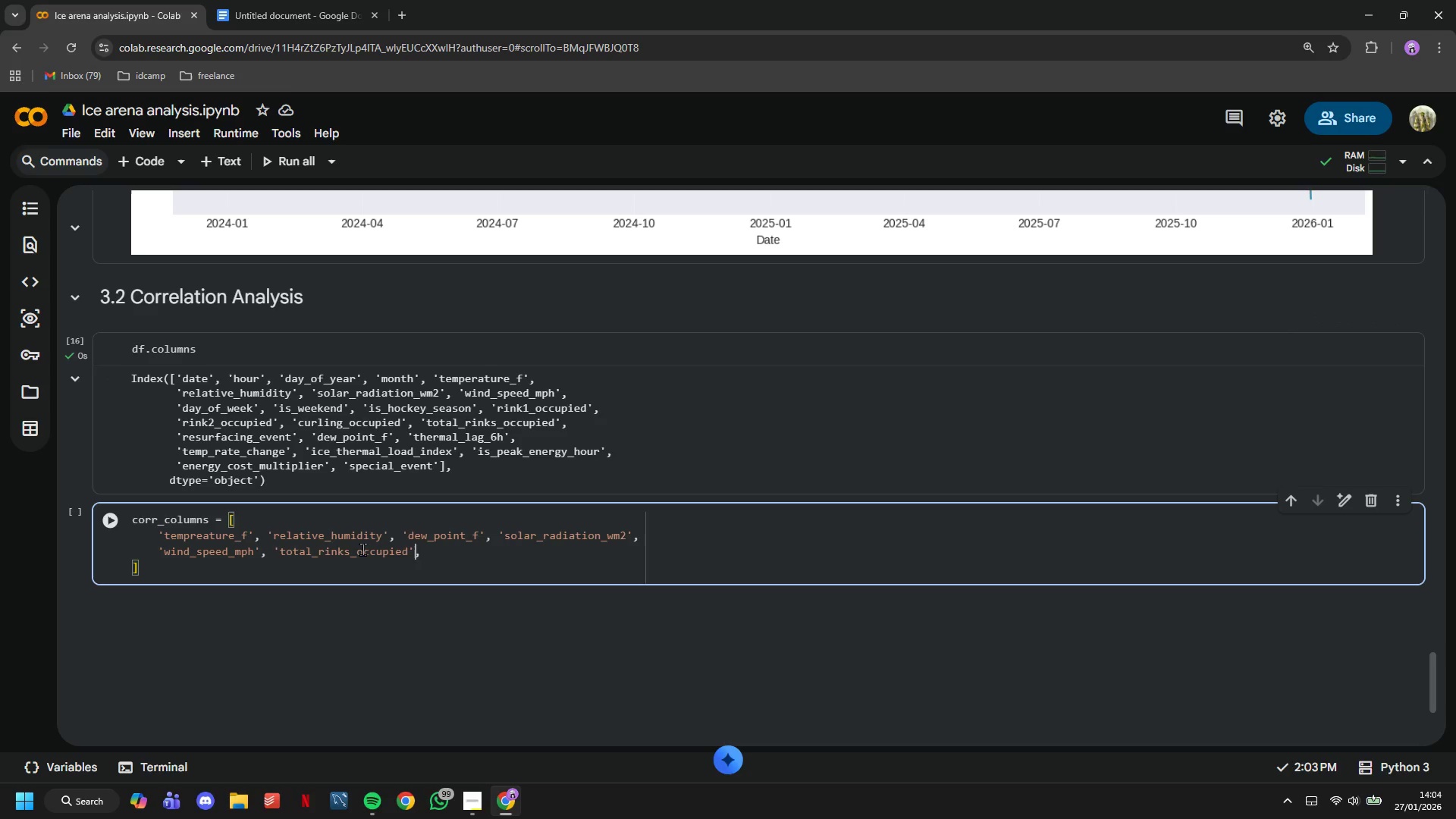 
key(ArrowRight)
 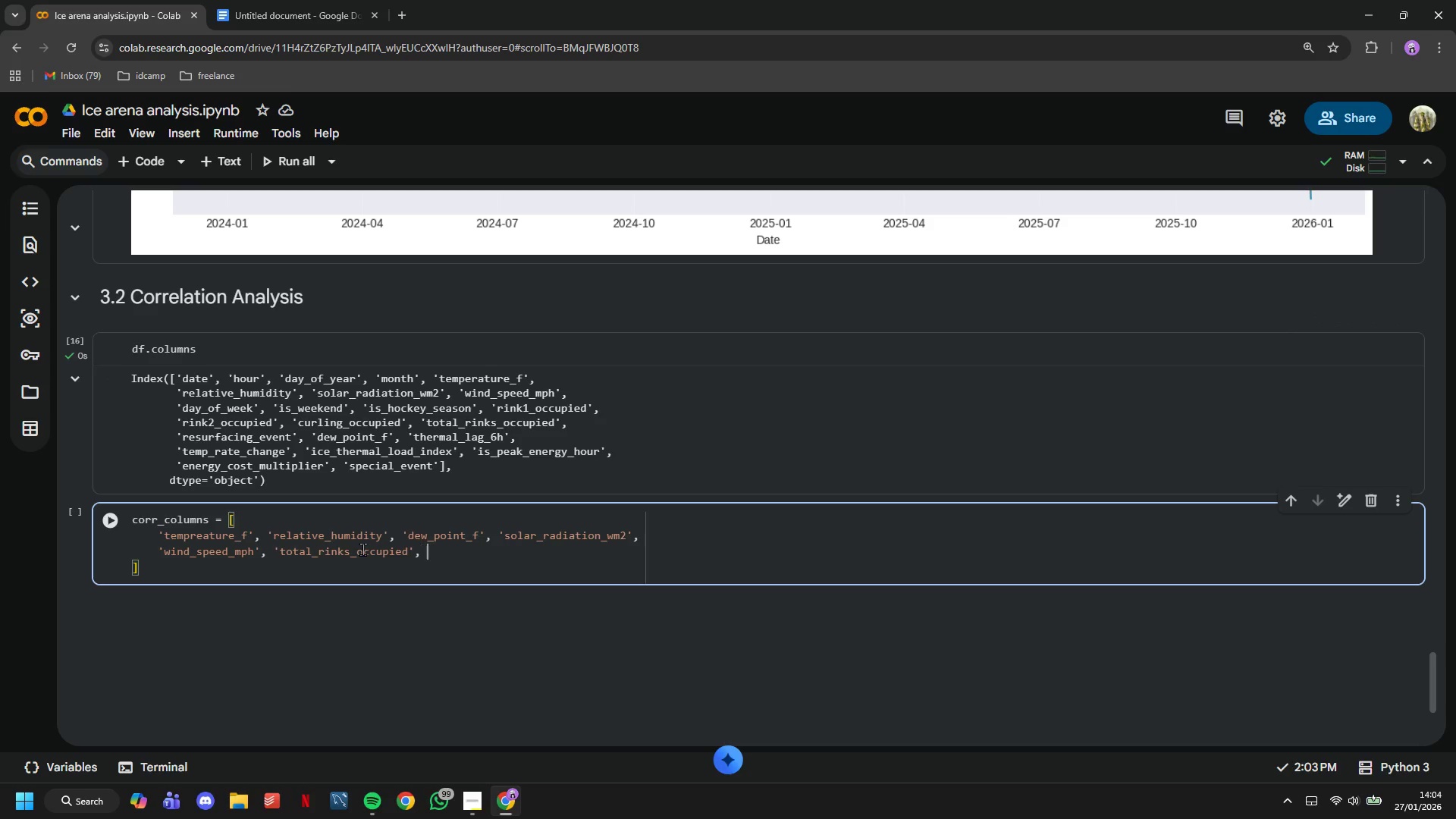 
key(Space)
 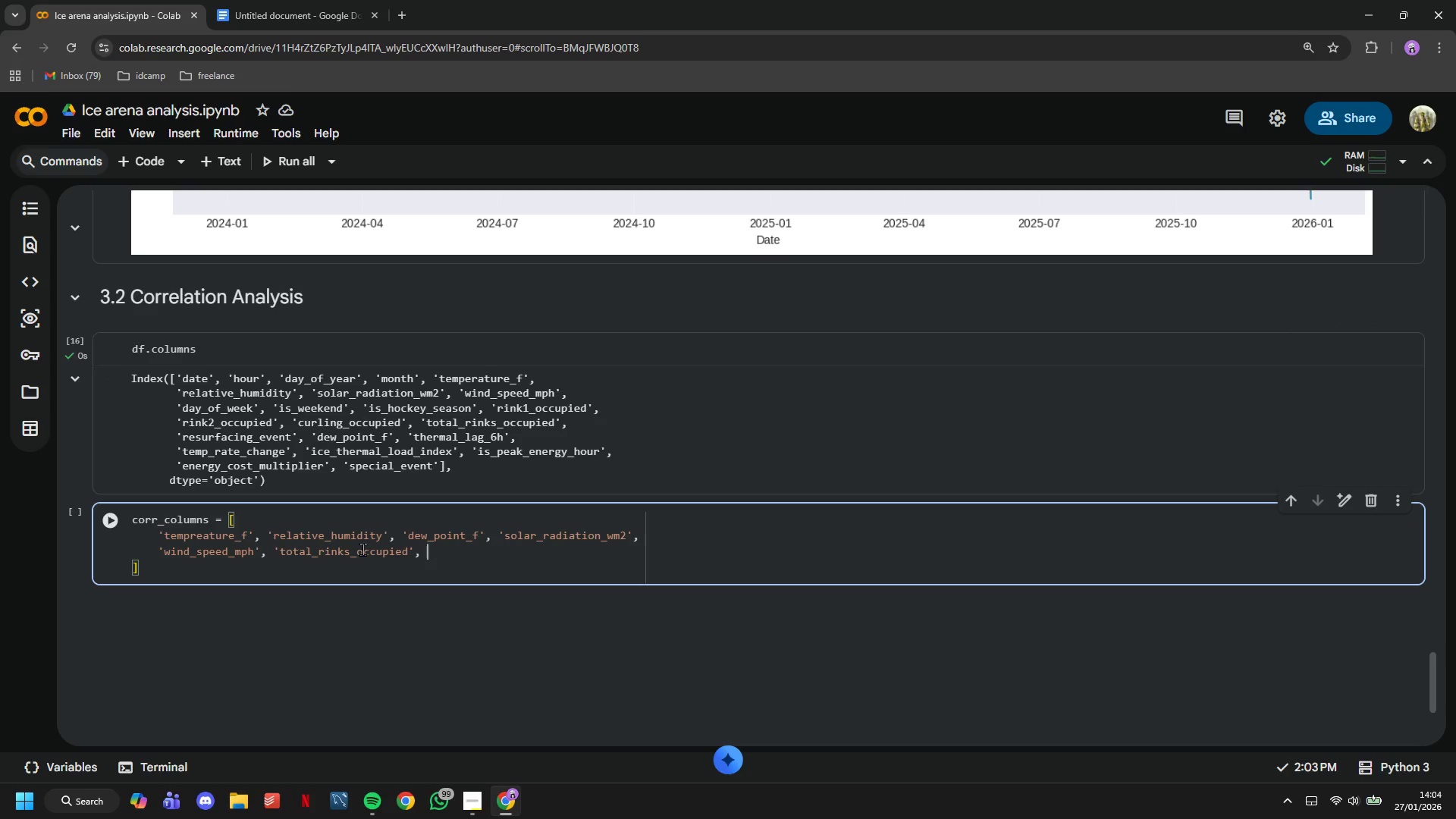 
key(Quote)
 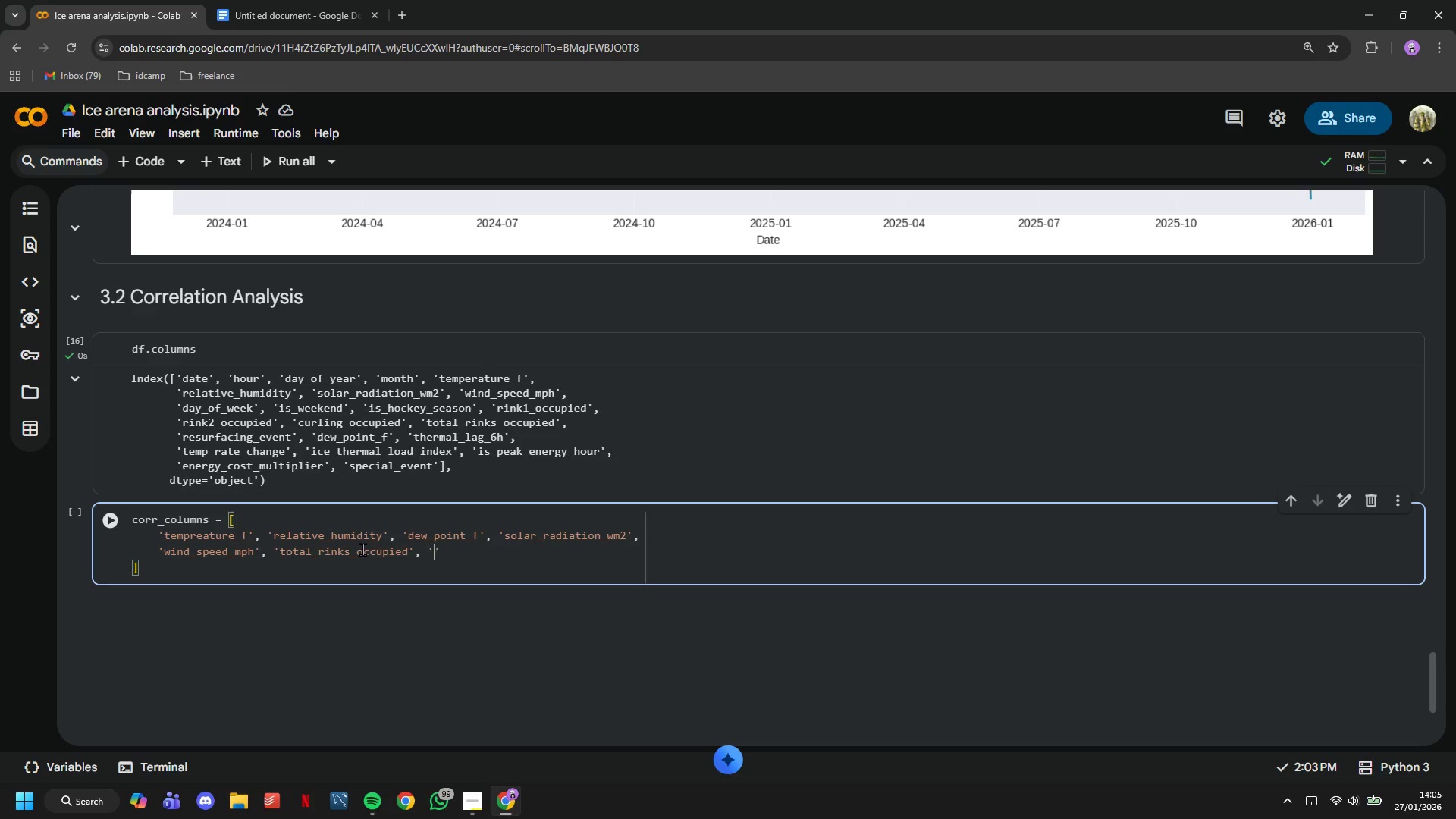 
wait(28.42)
 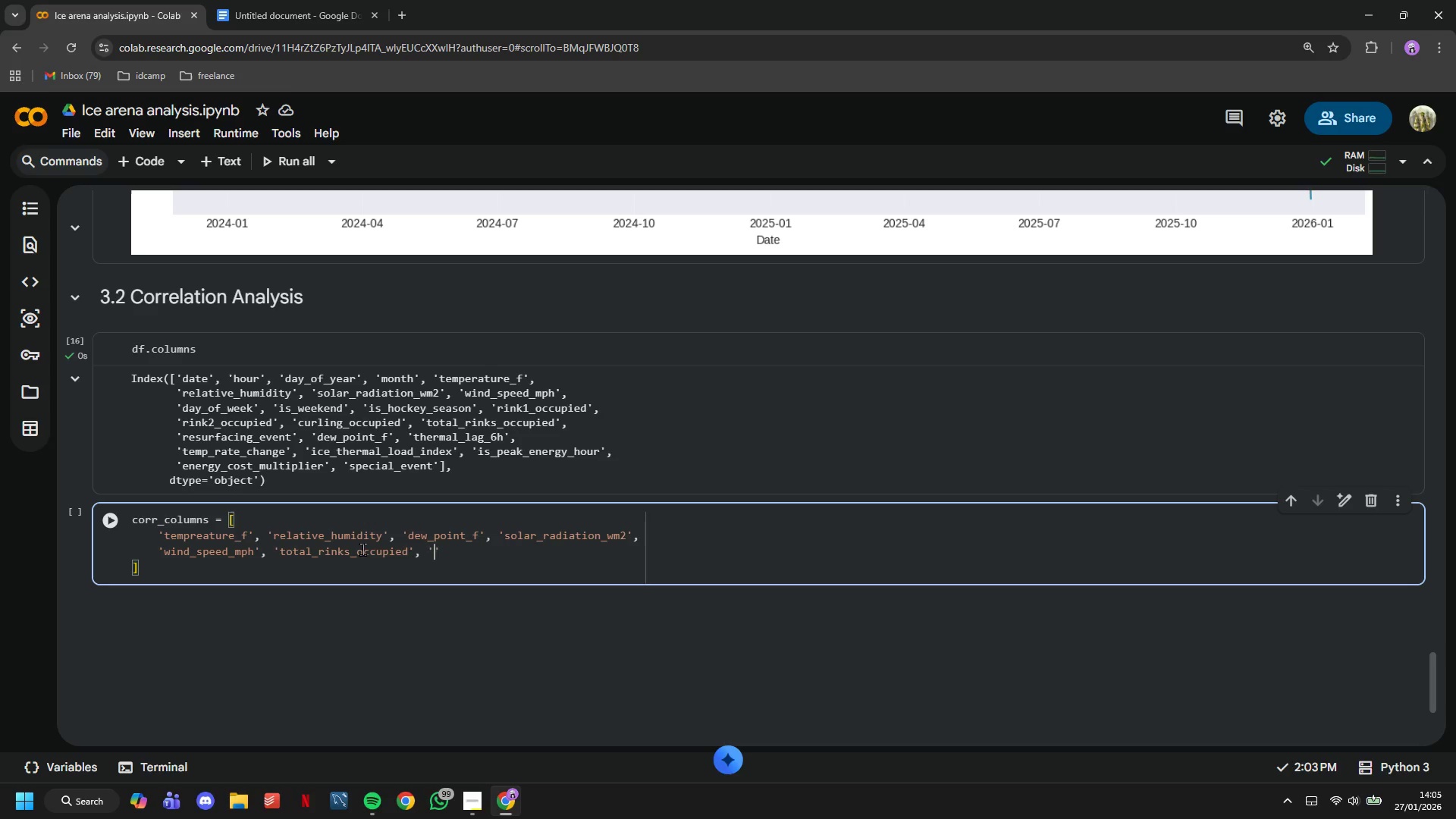 
type(resufarcing_event)
 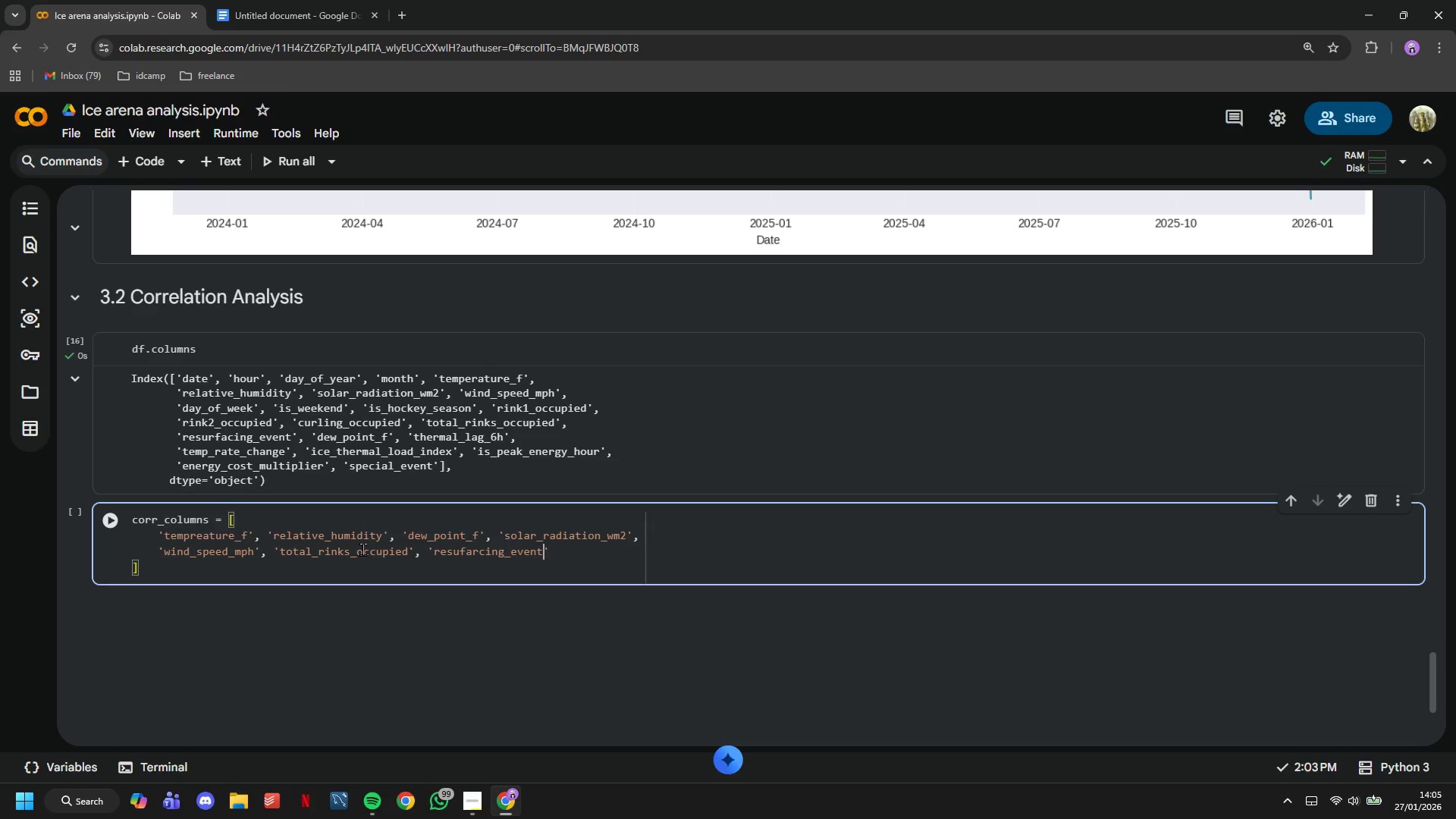 
key(ArrowRight)
 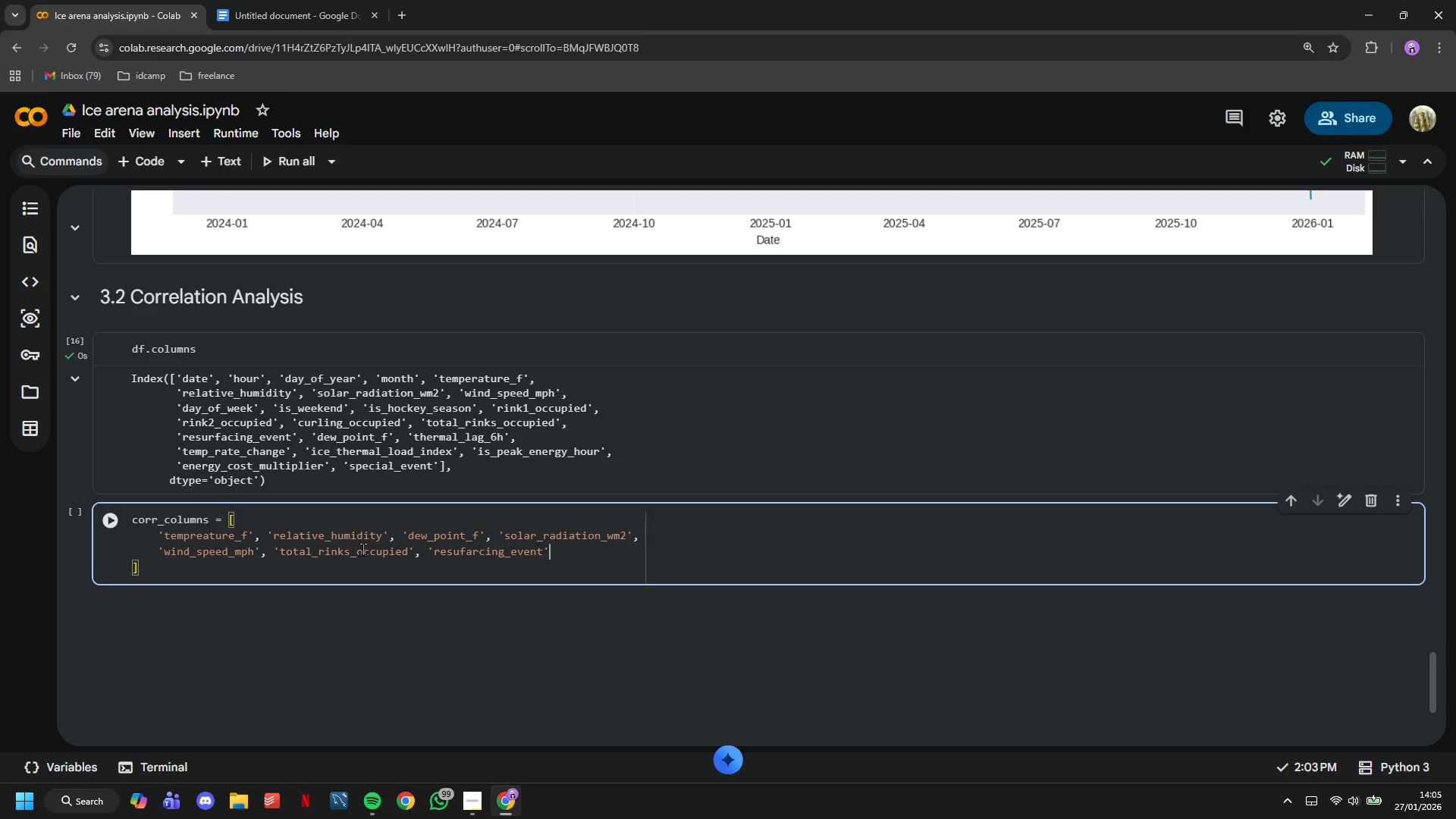 
key(Comma)
 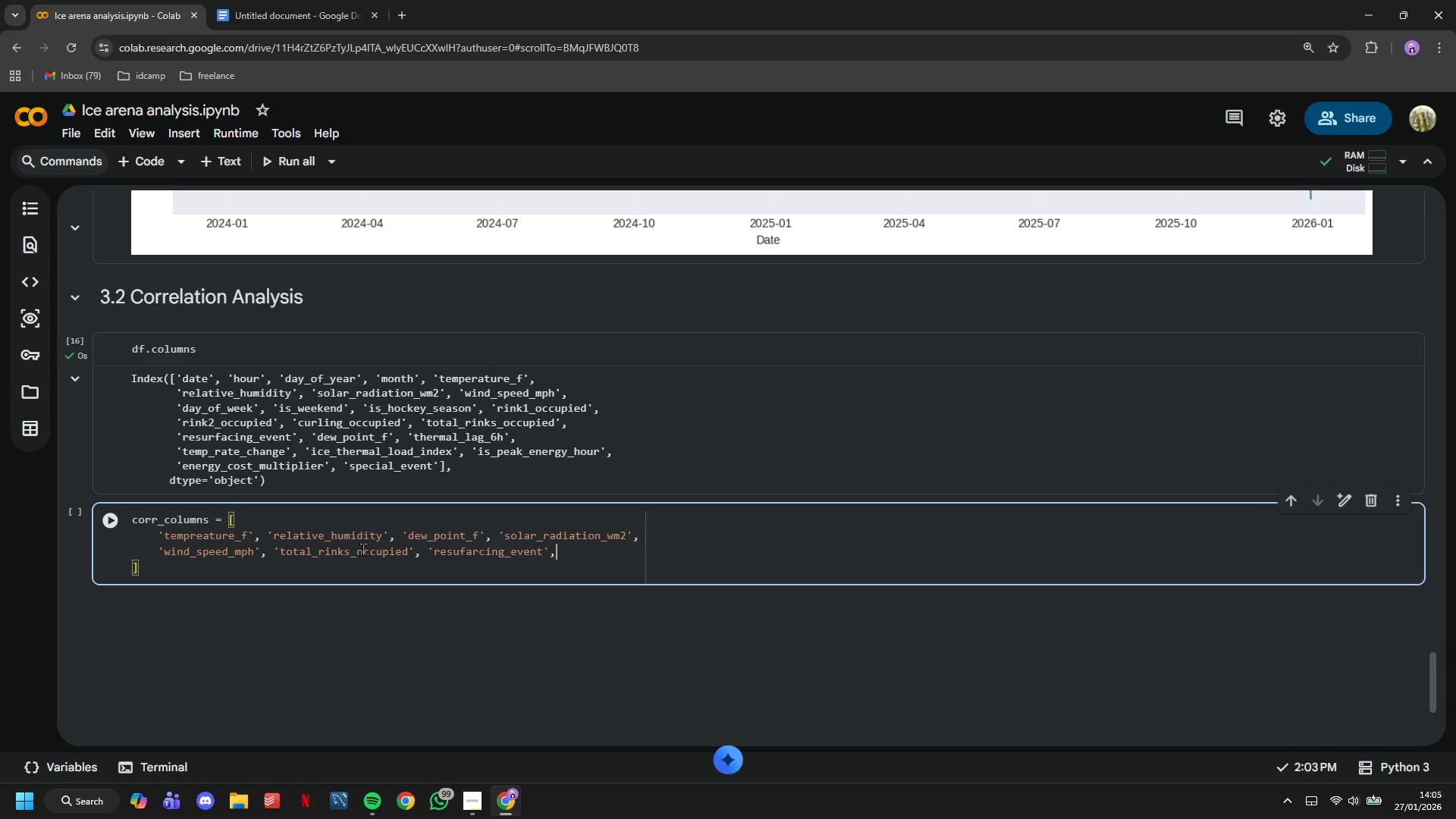 
key(Enter)
 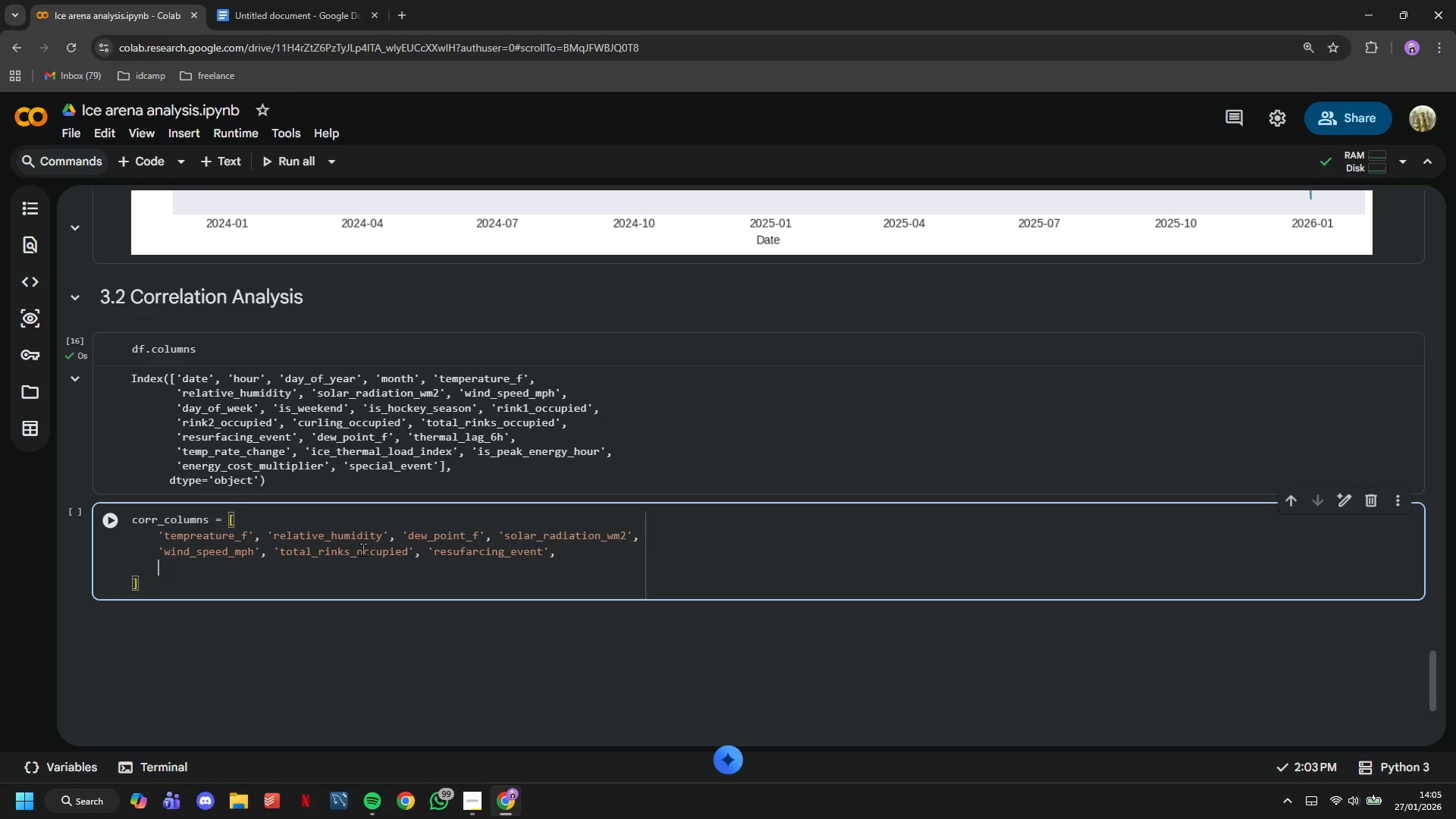 
type('thermal_lag_6h)
 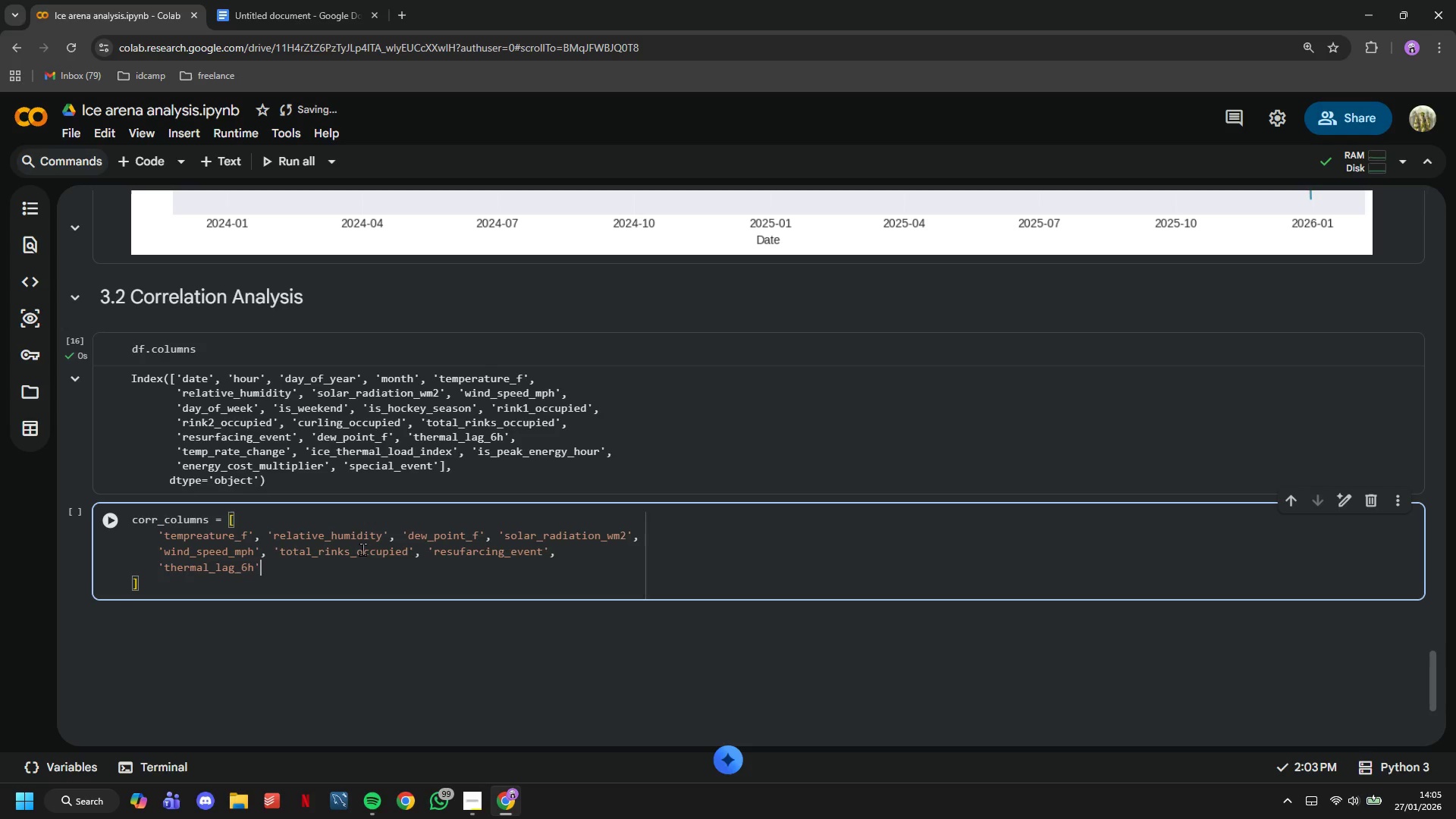 
 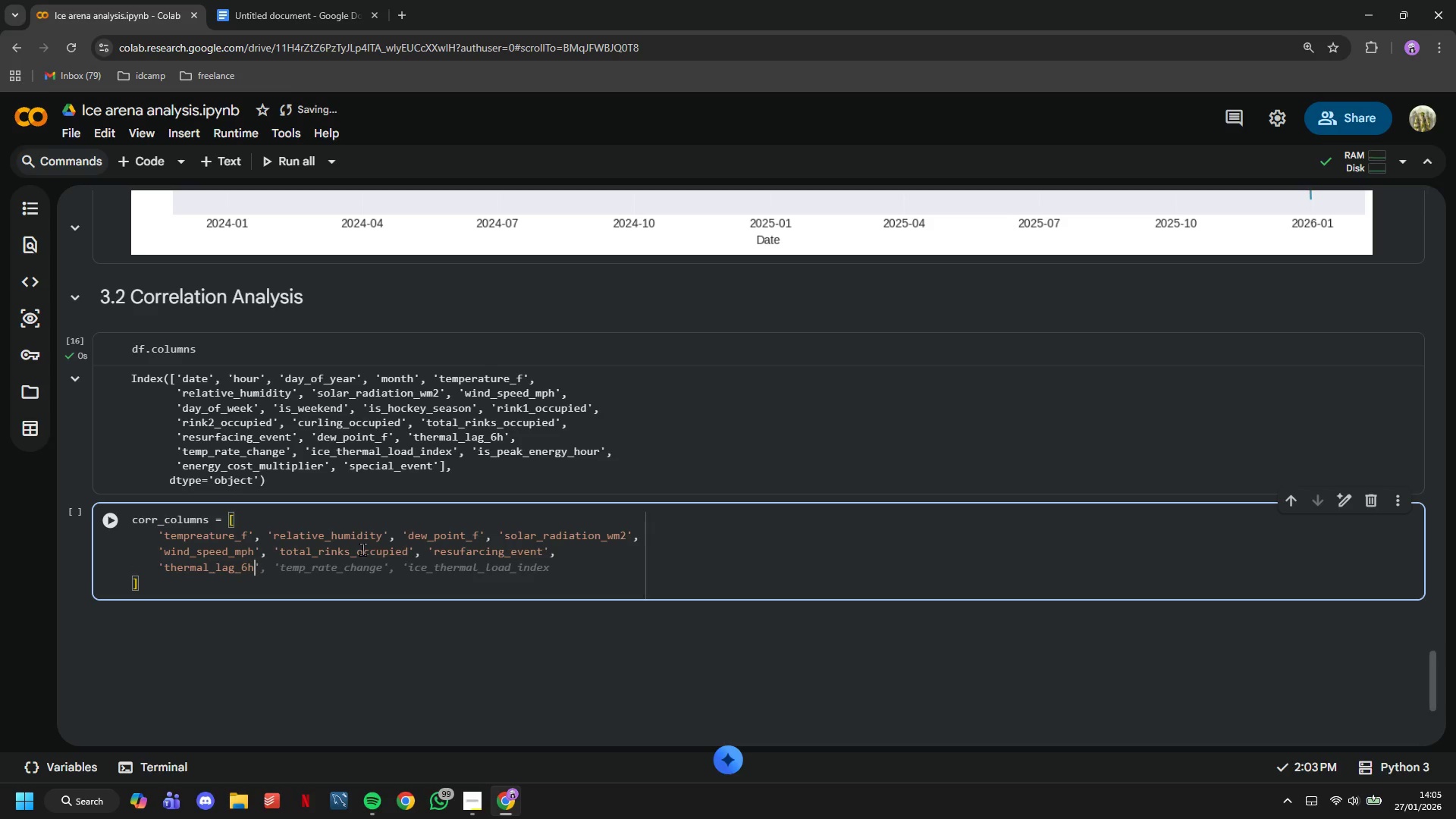 
key(ArrowRight)
 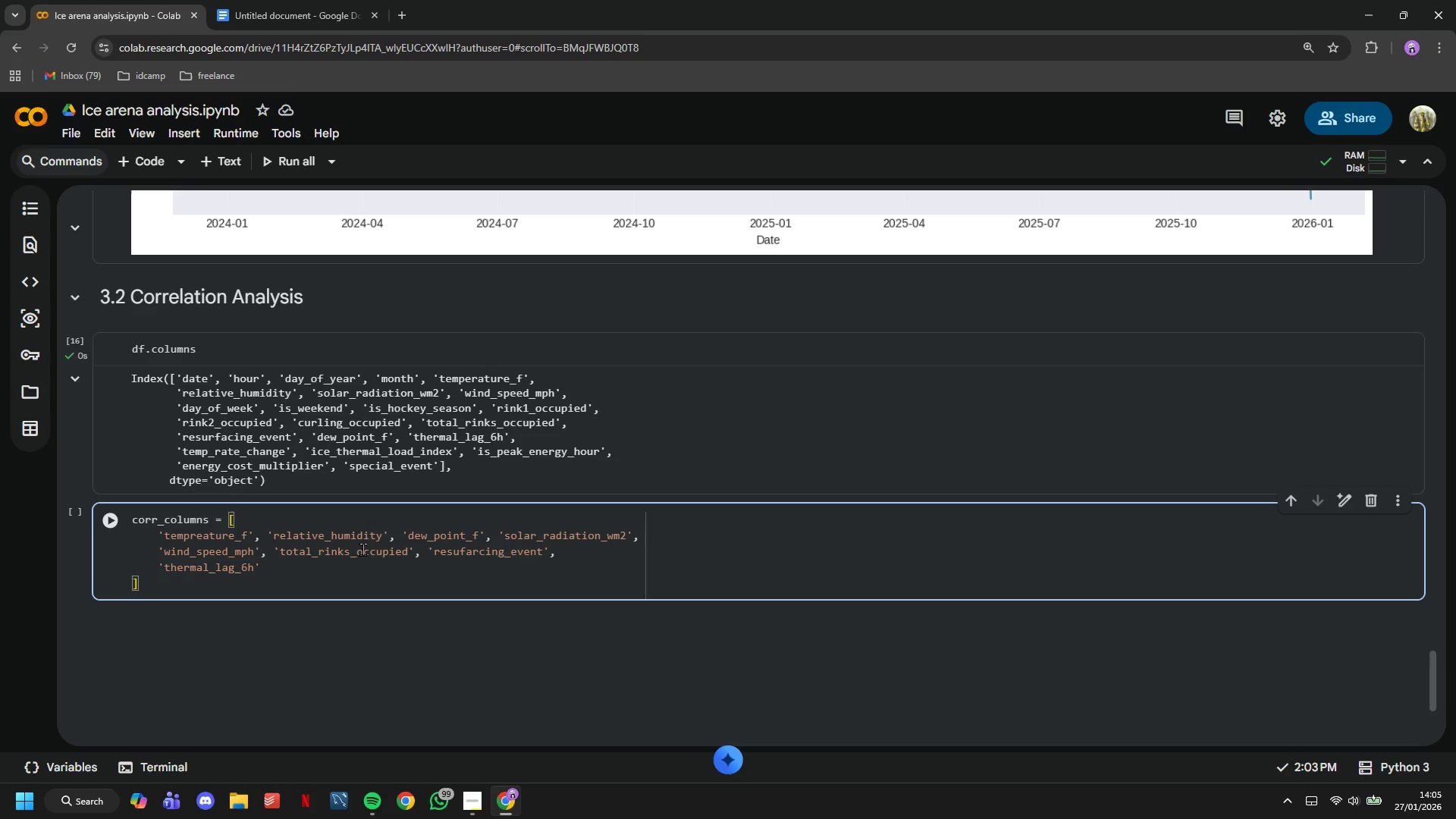 
type(, 'ice_thermal_load_index)
 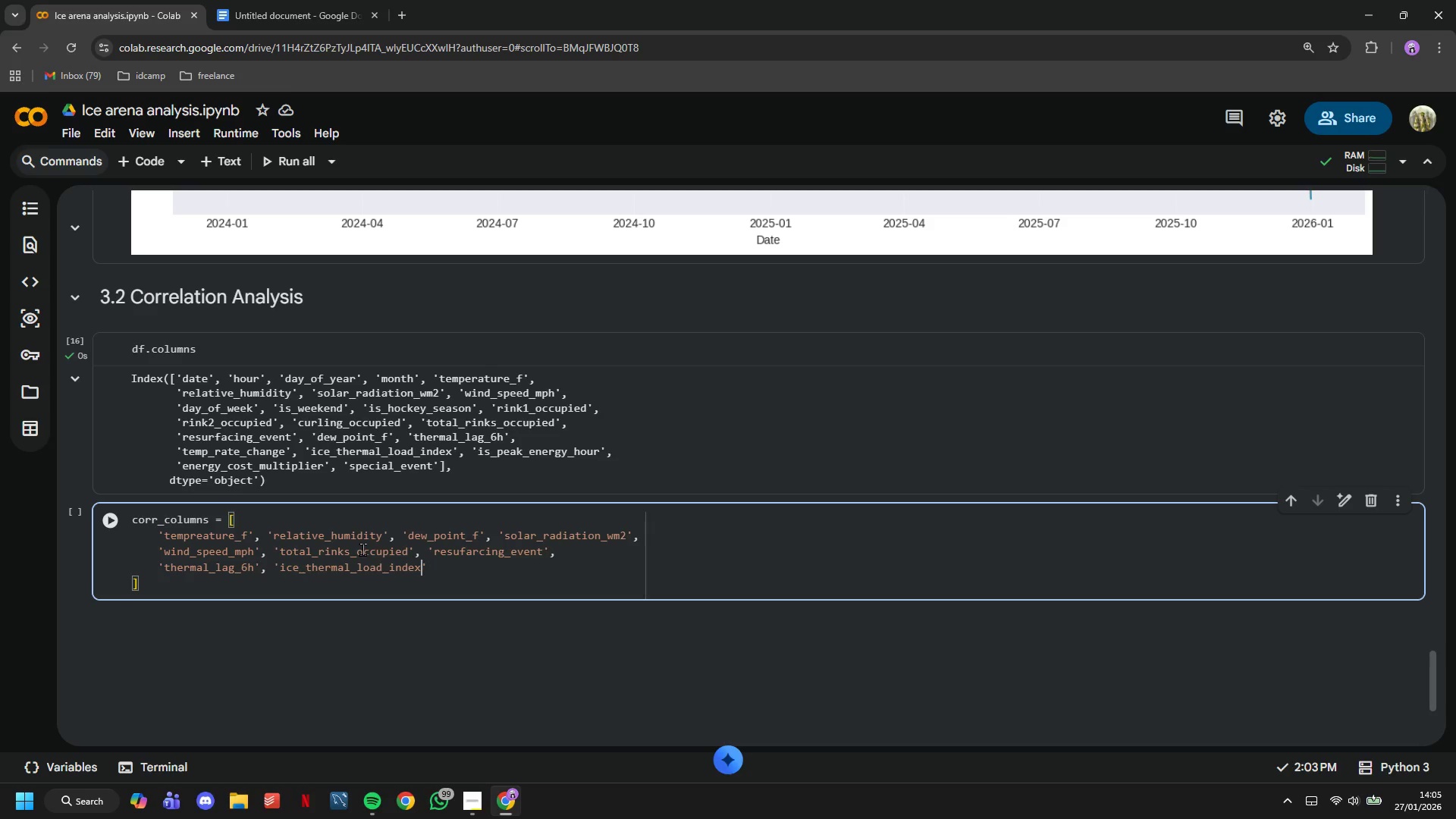 
key(ArrowRight)
 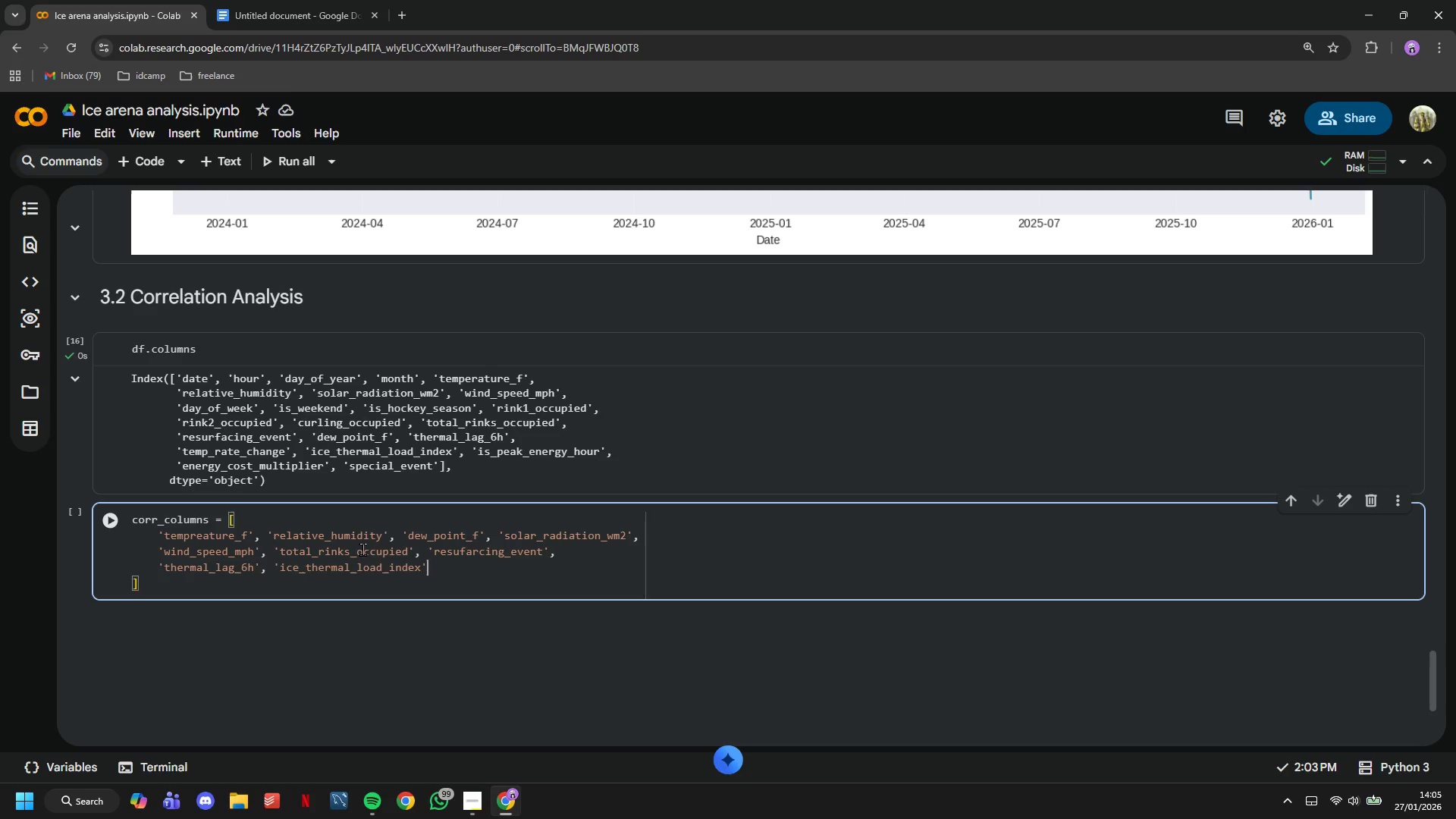 
key(ArrowDown)
 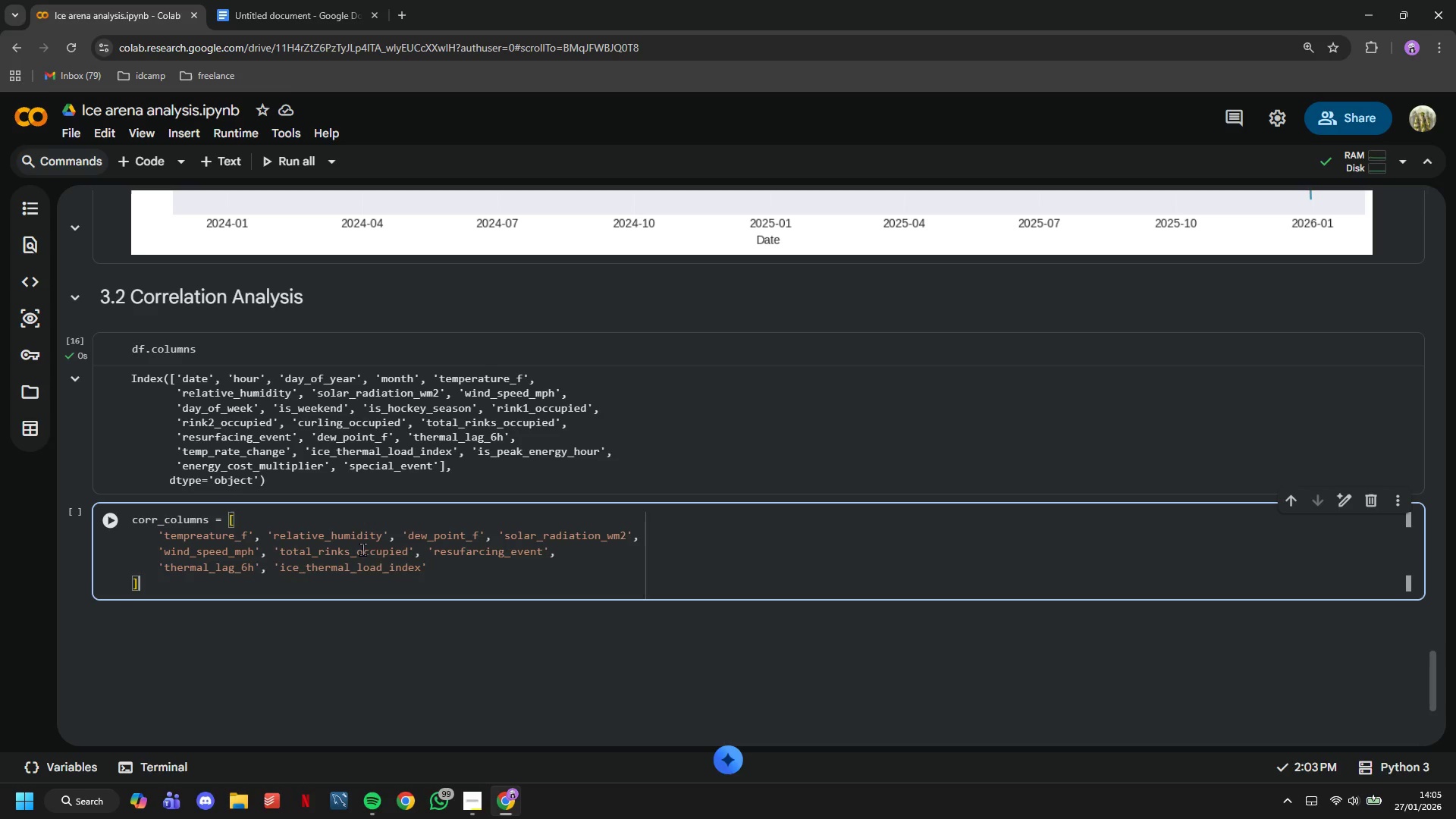 
key(Enter)
 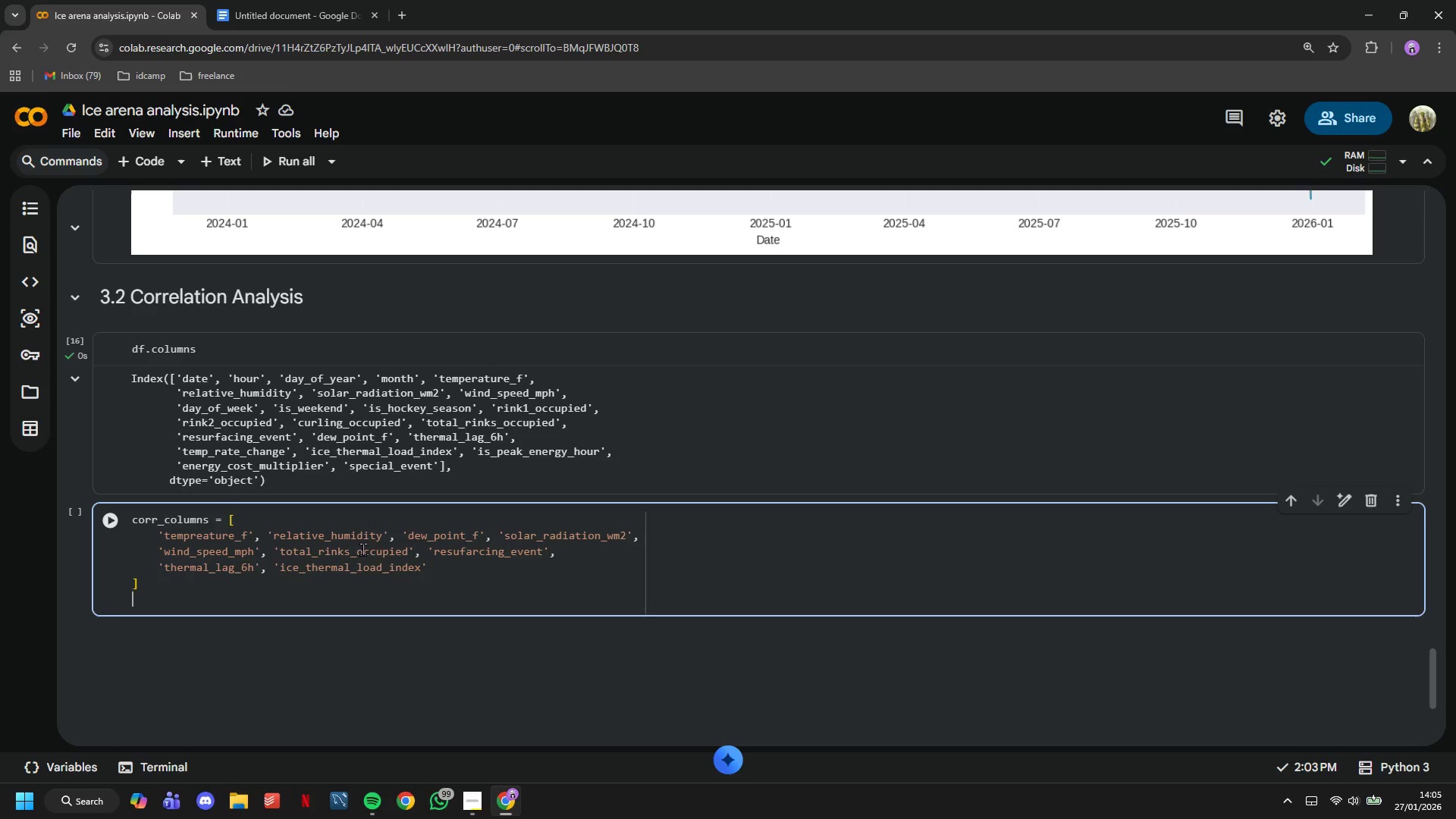 
key(Enter)
 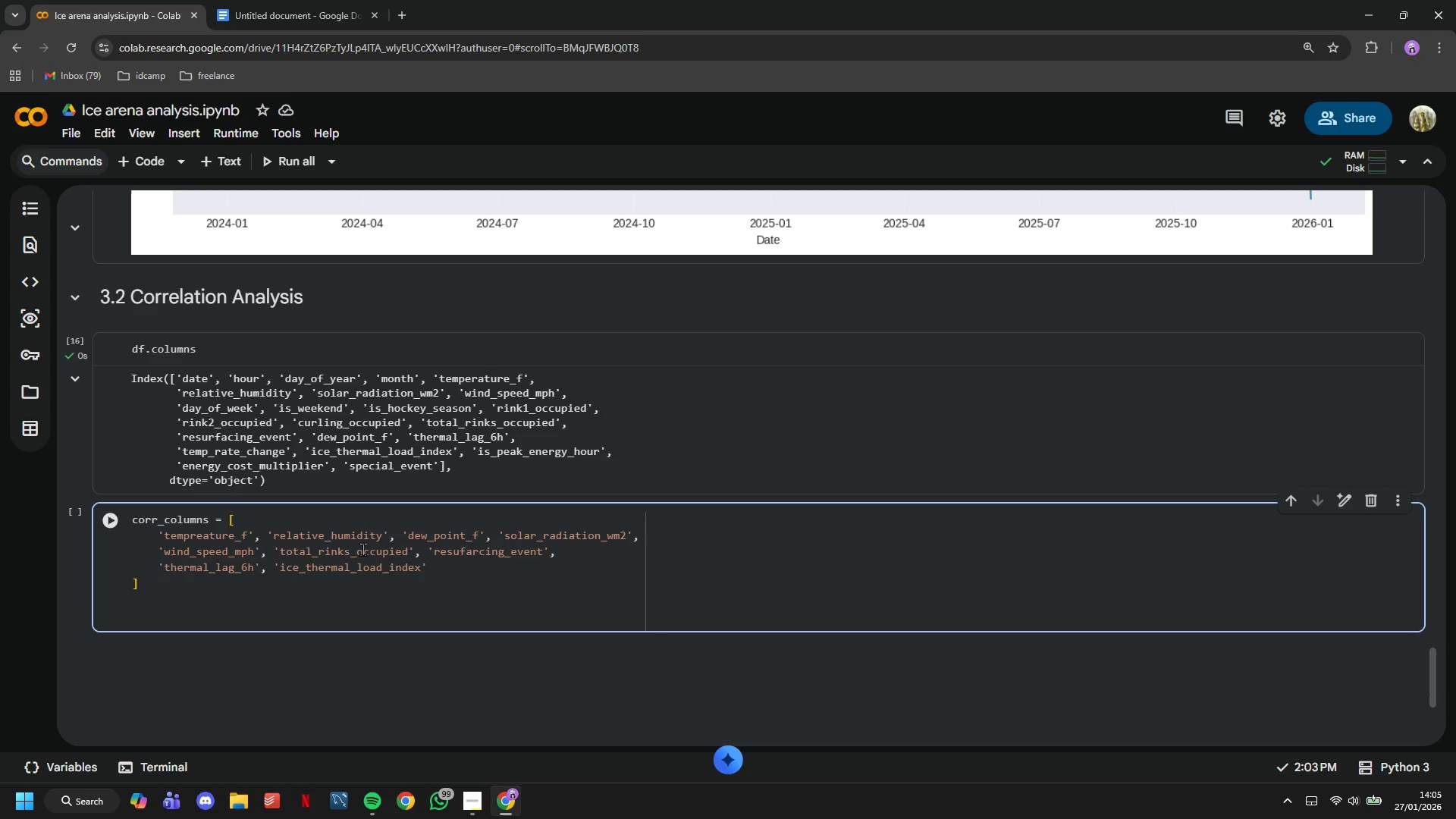 
type(correlation_matrix = df[corr_columns)
 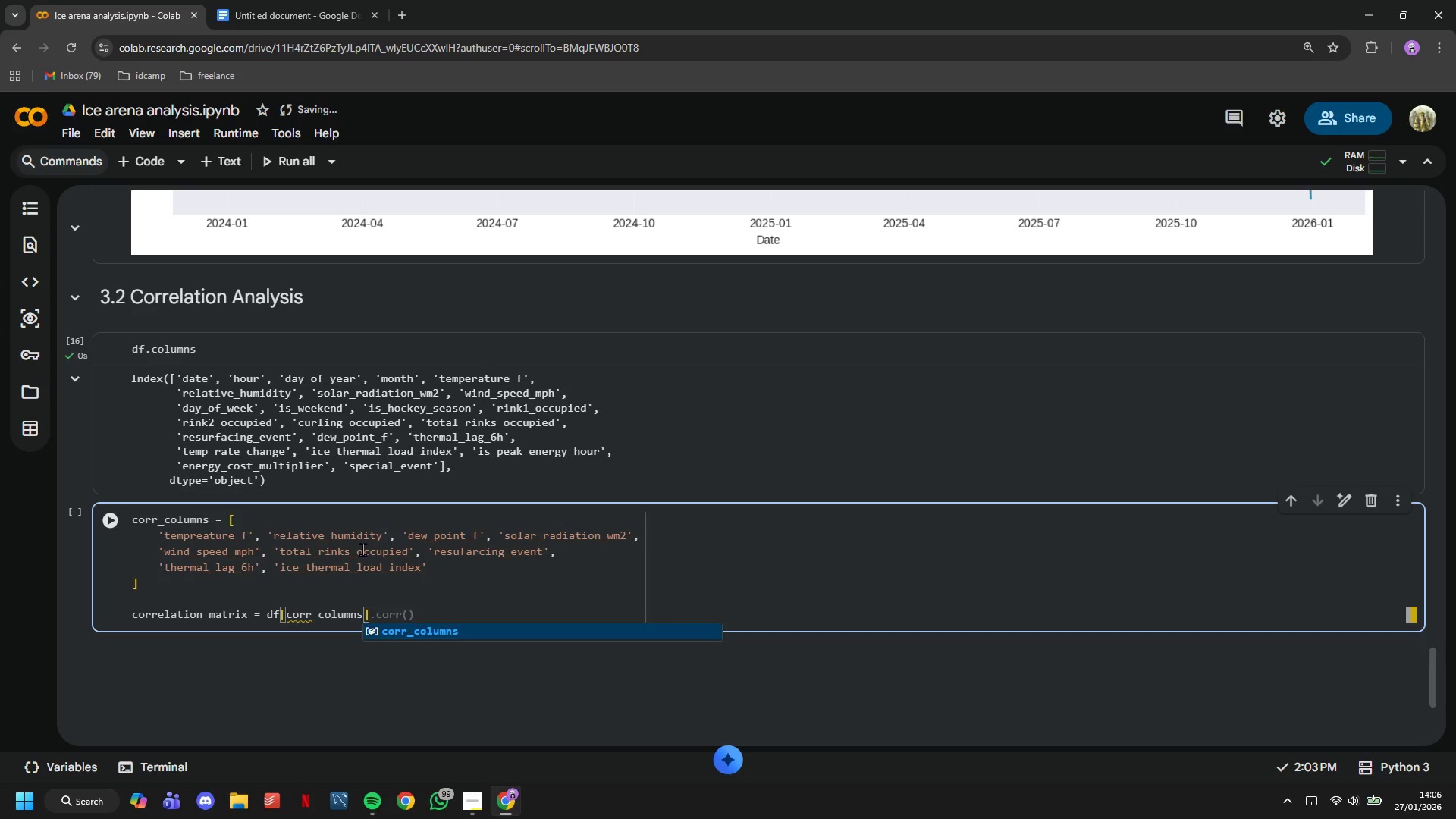 
key(ArrowRight)
 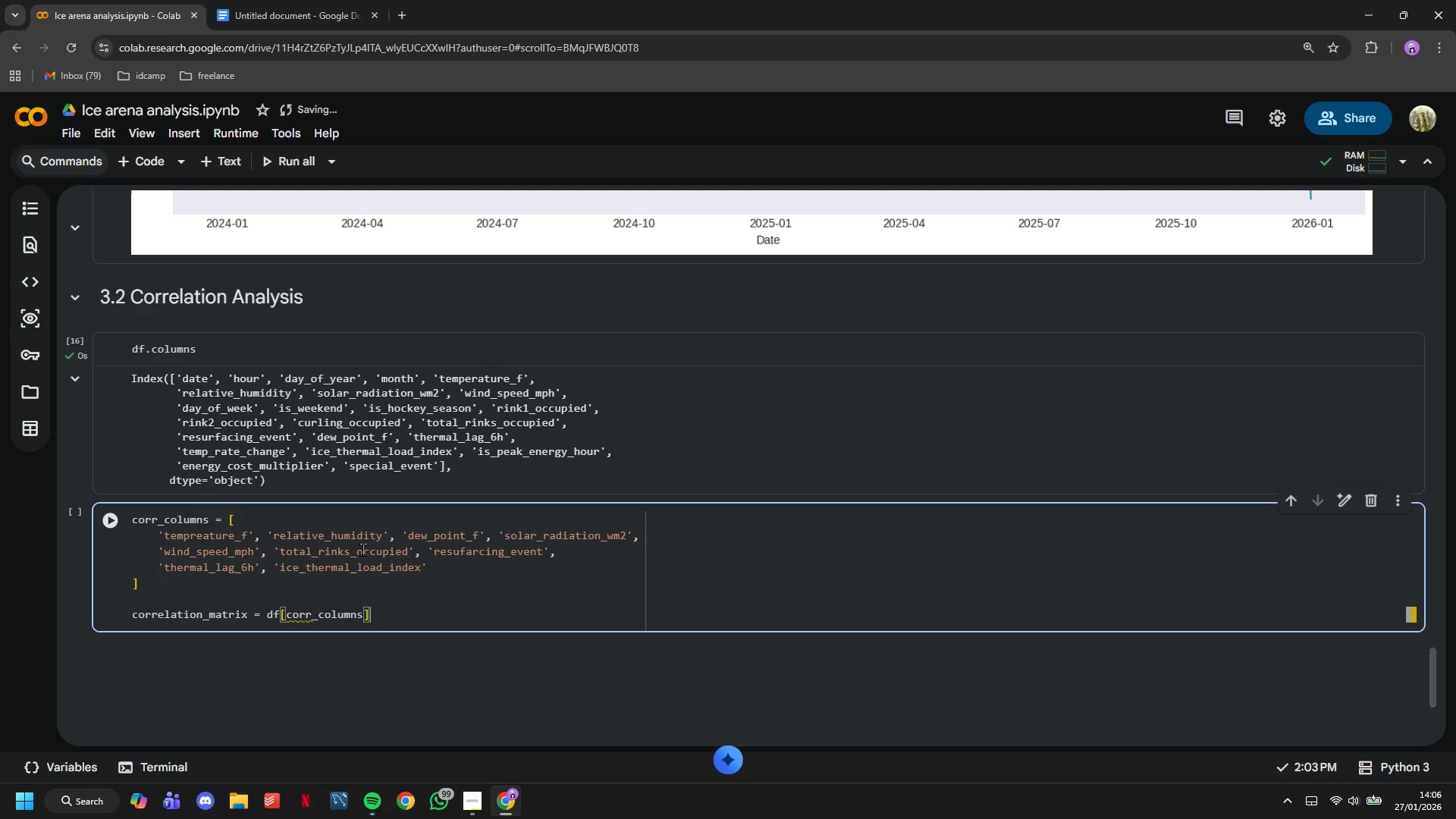 
key(ArrowRight)
 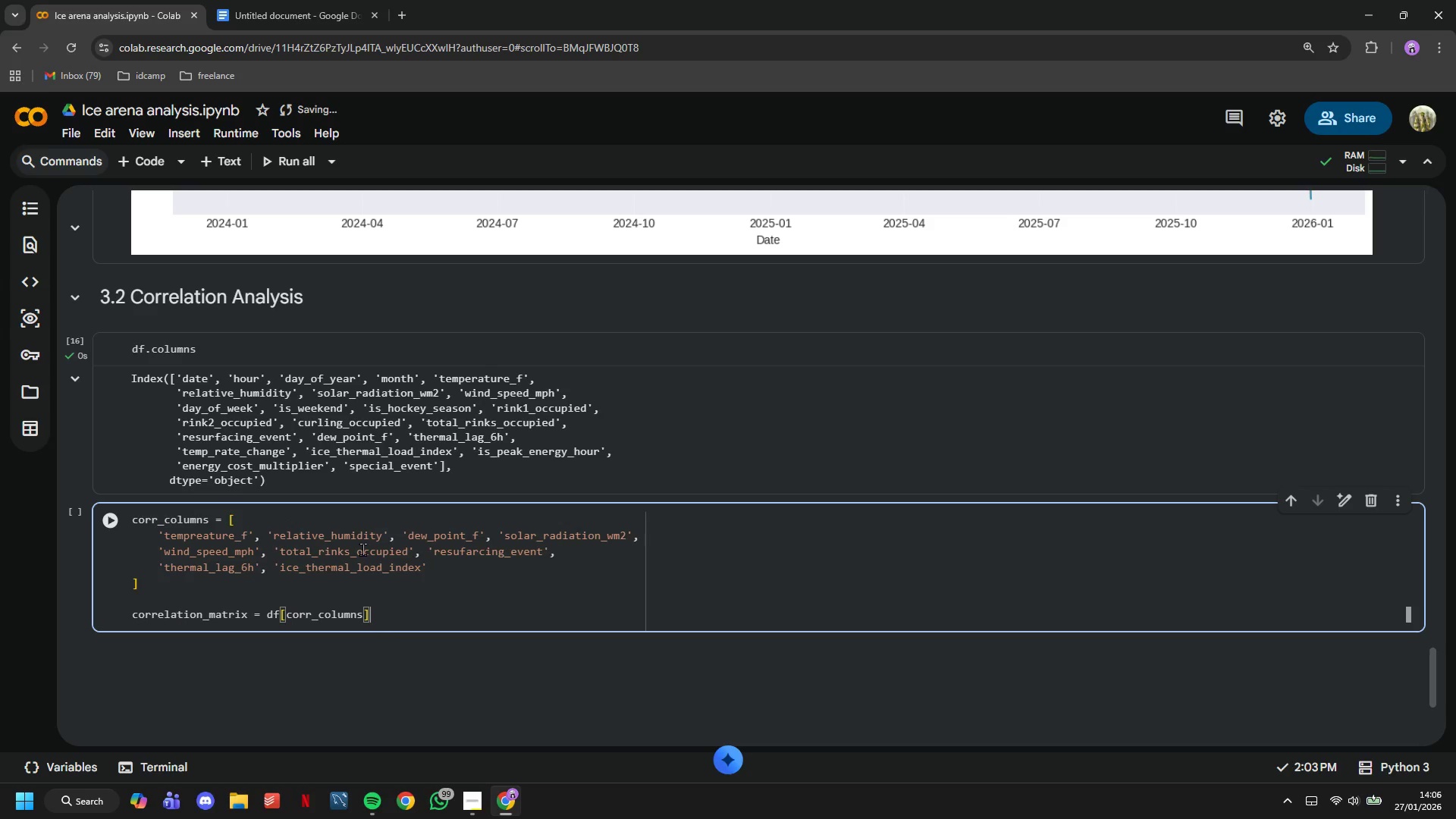 
type(.corr()
 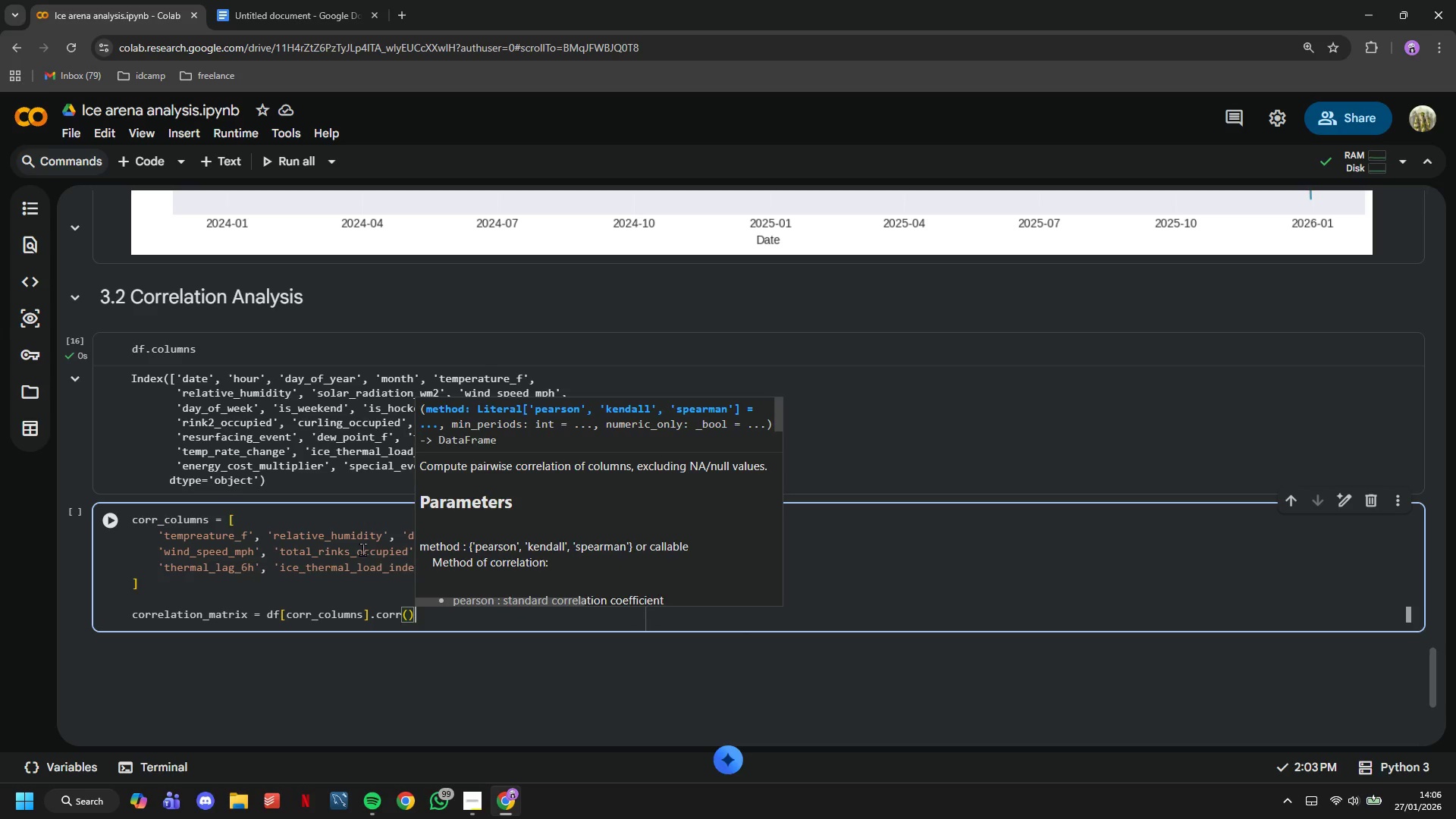 
 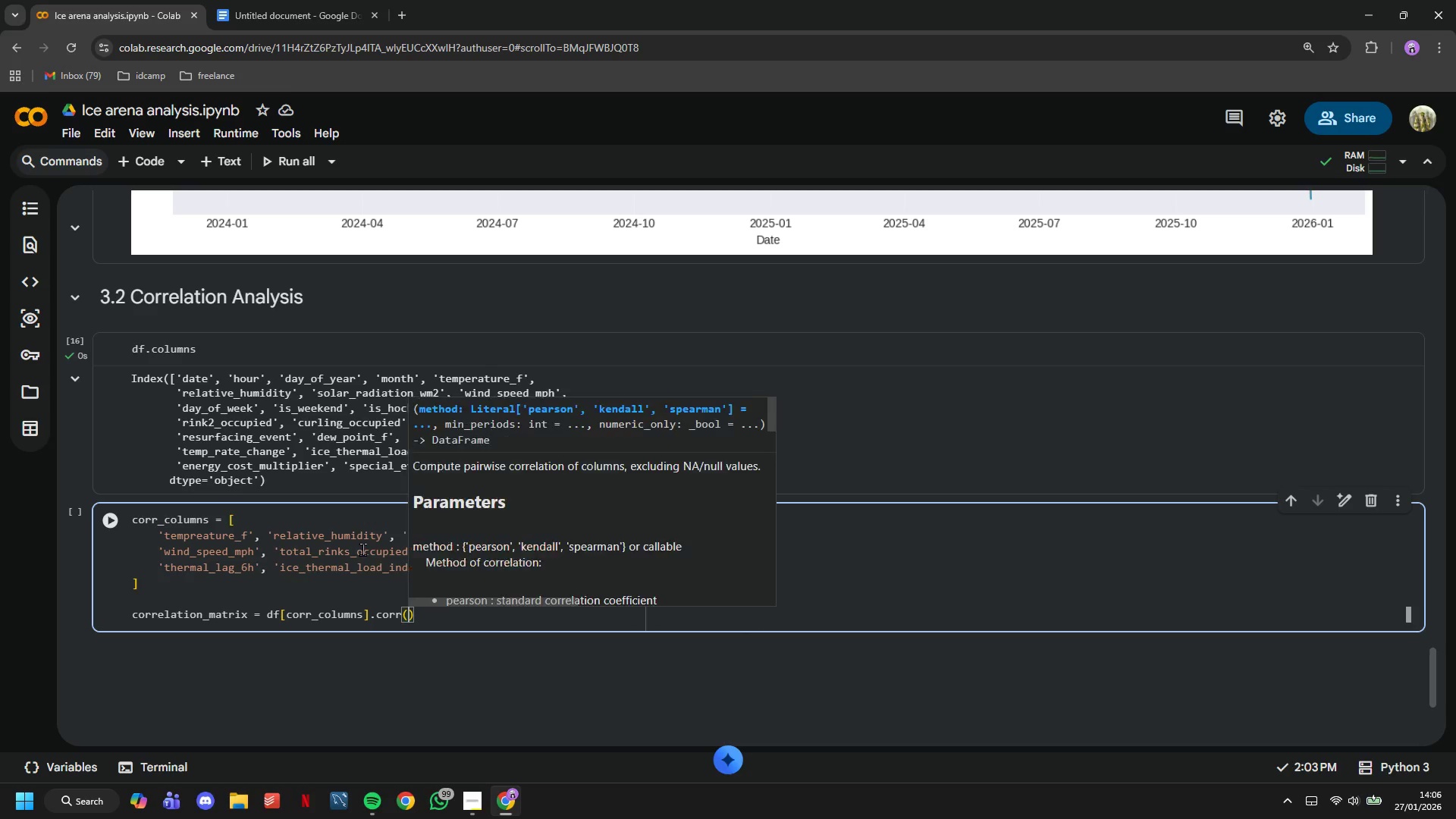 
key(ArrowRight)
 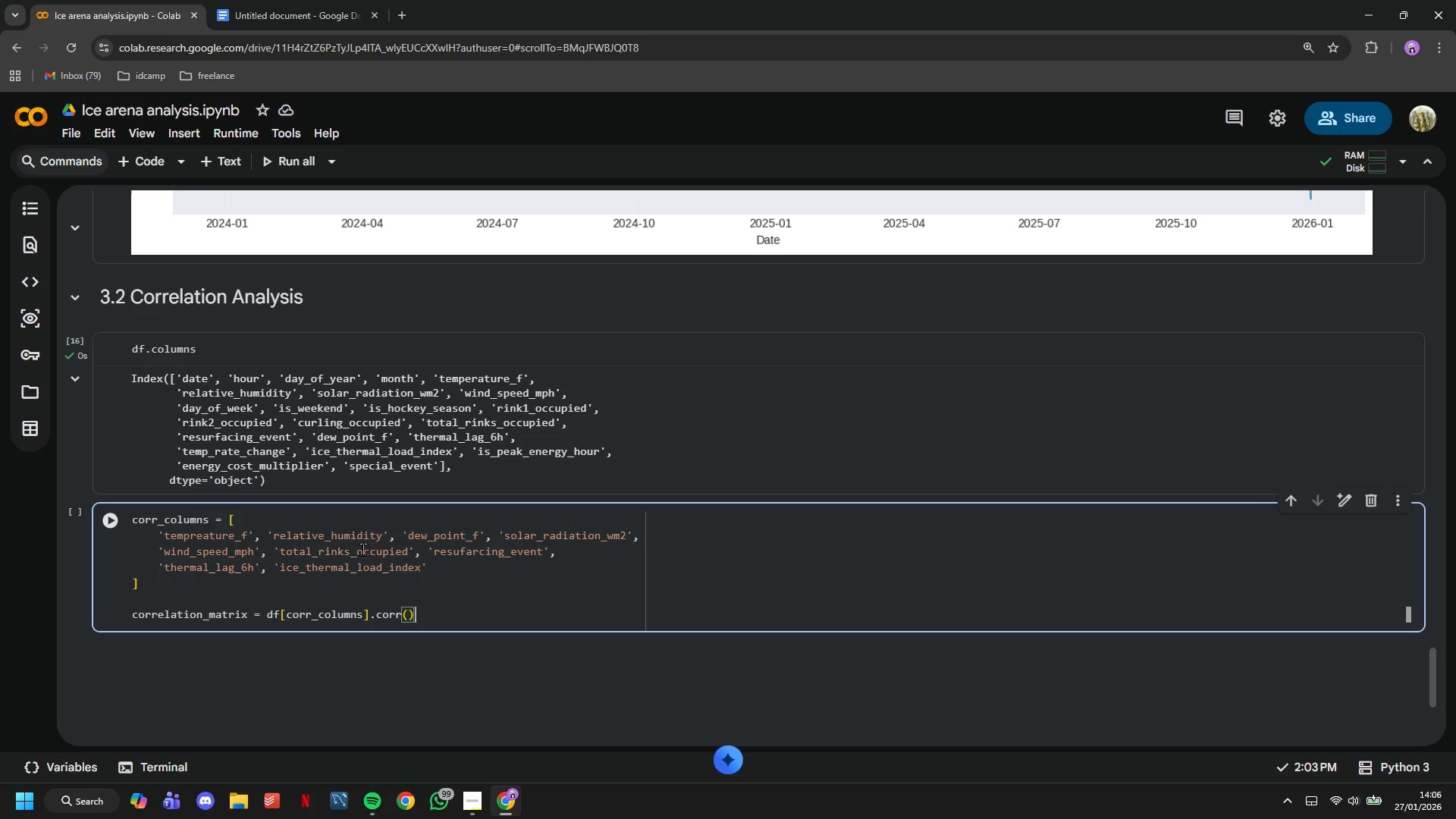 
key(Enter)
 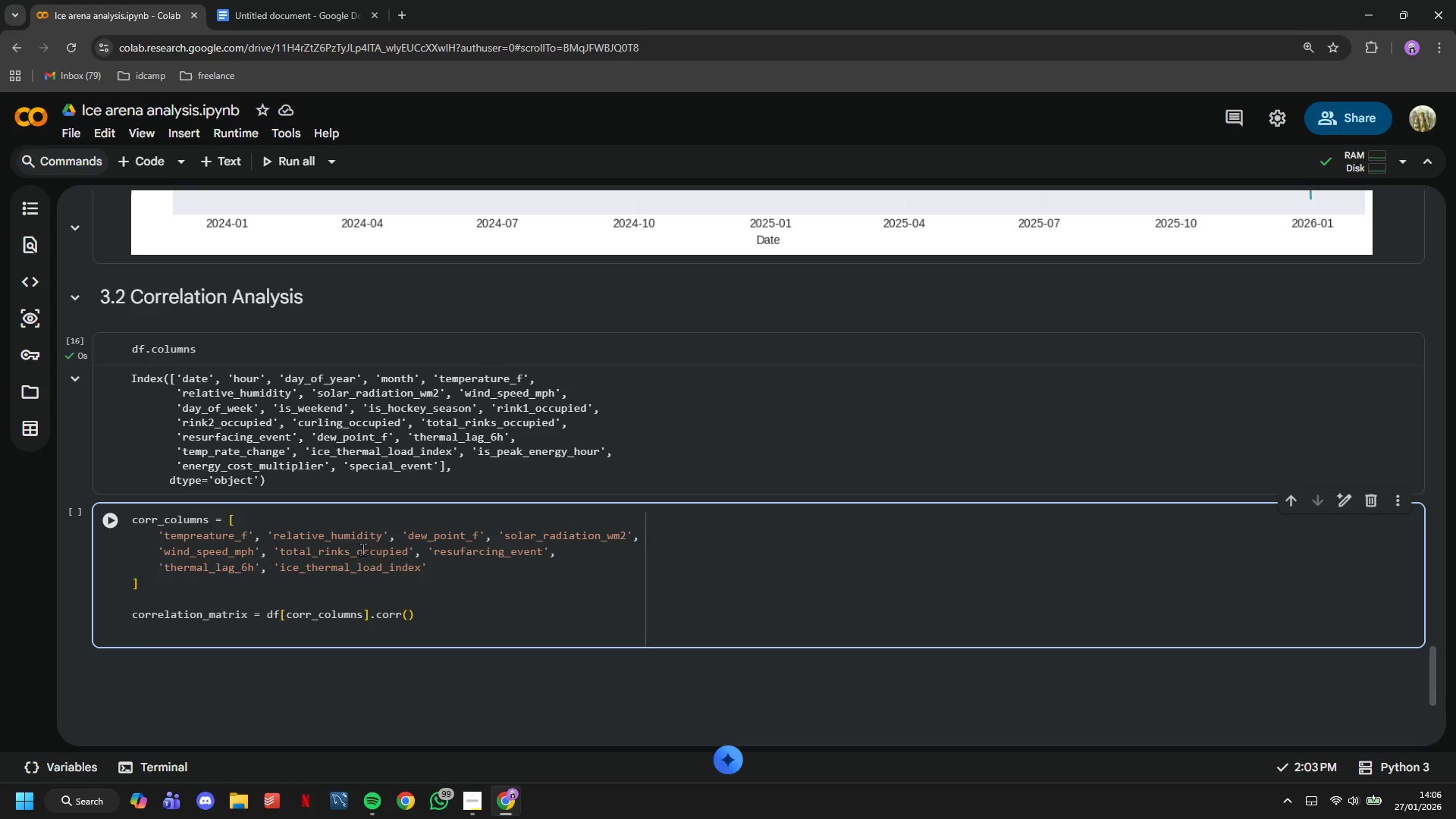 
key(Backspace)
 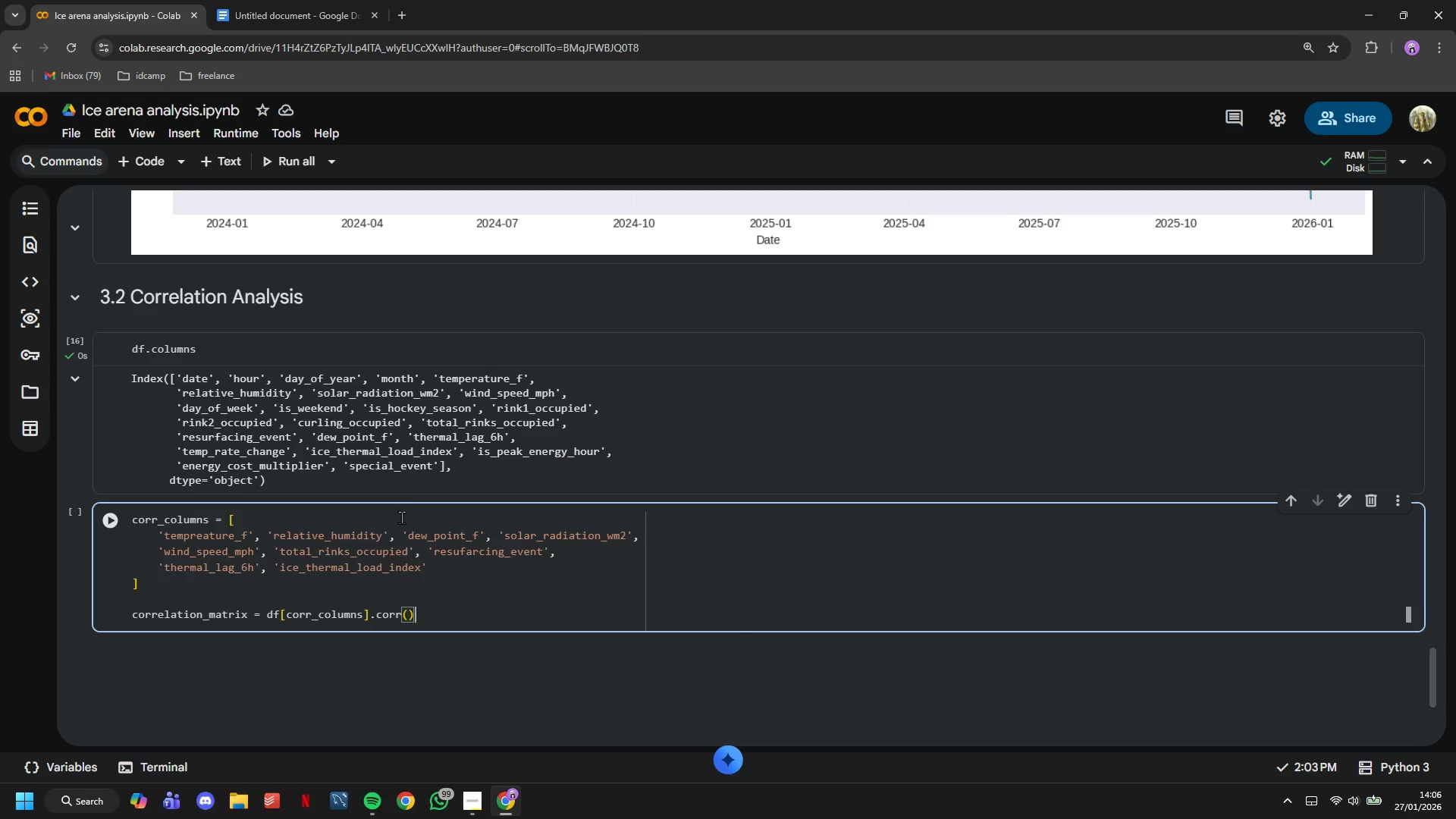 
scroll: coordinate [25, 504], scroll_direction: down, amount: 2.0
 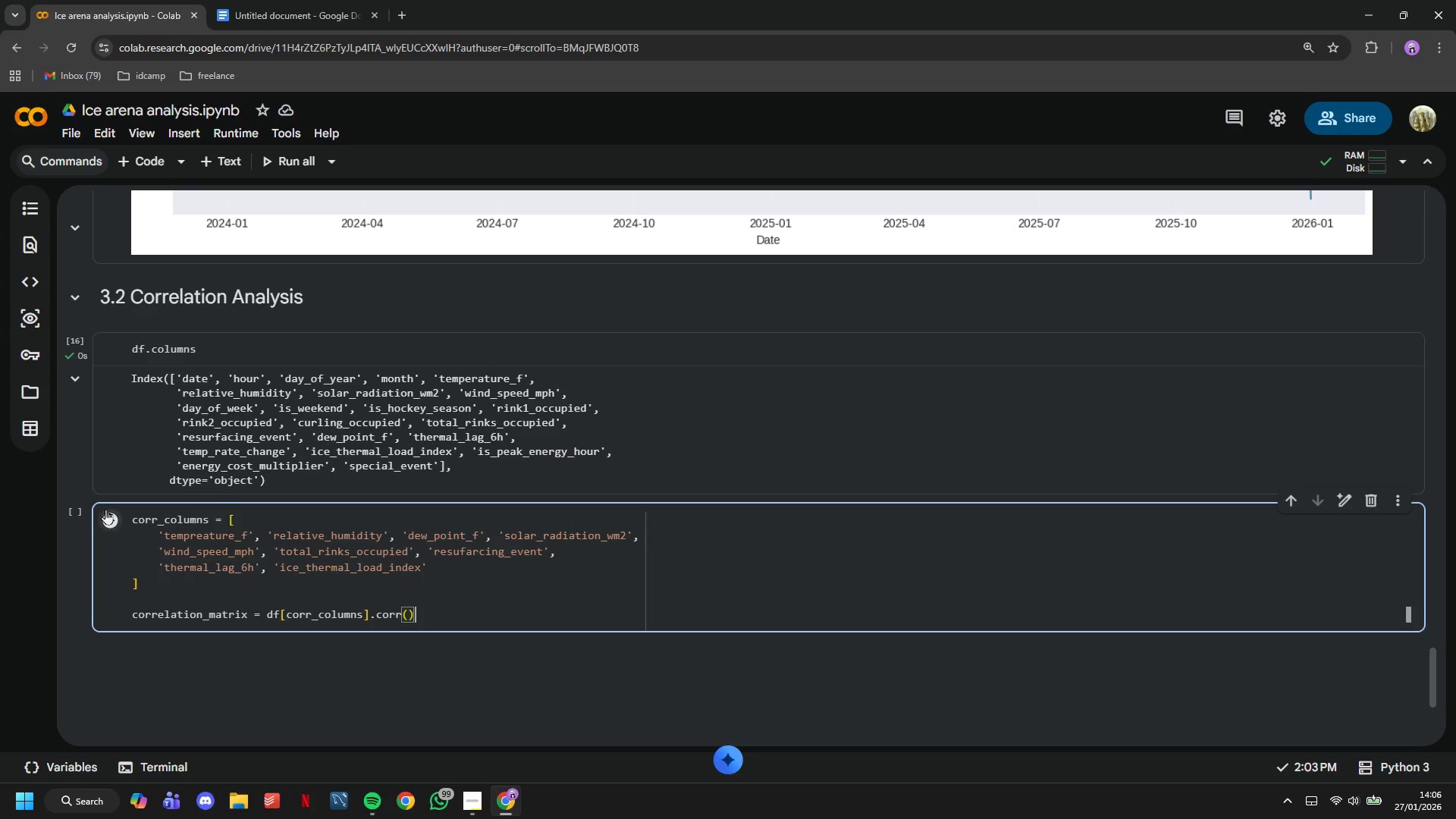 
left_click([105, 510])
 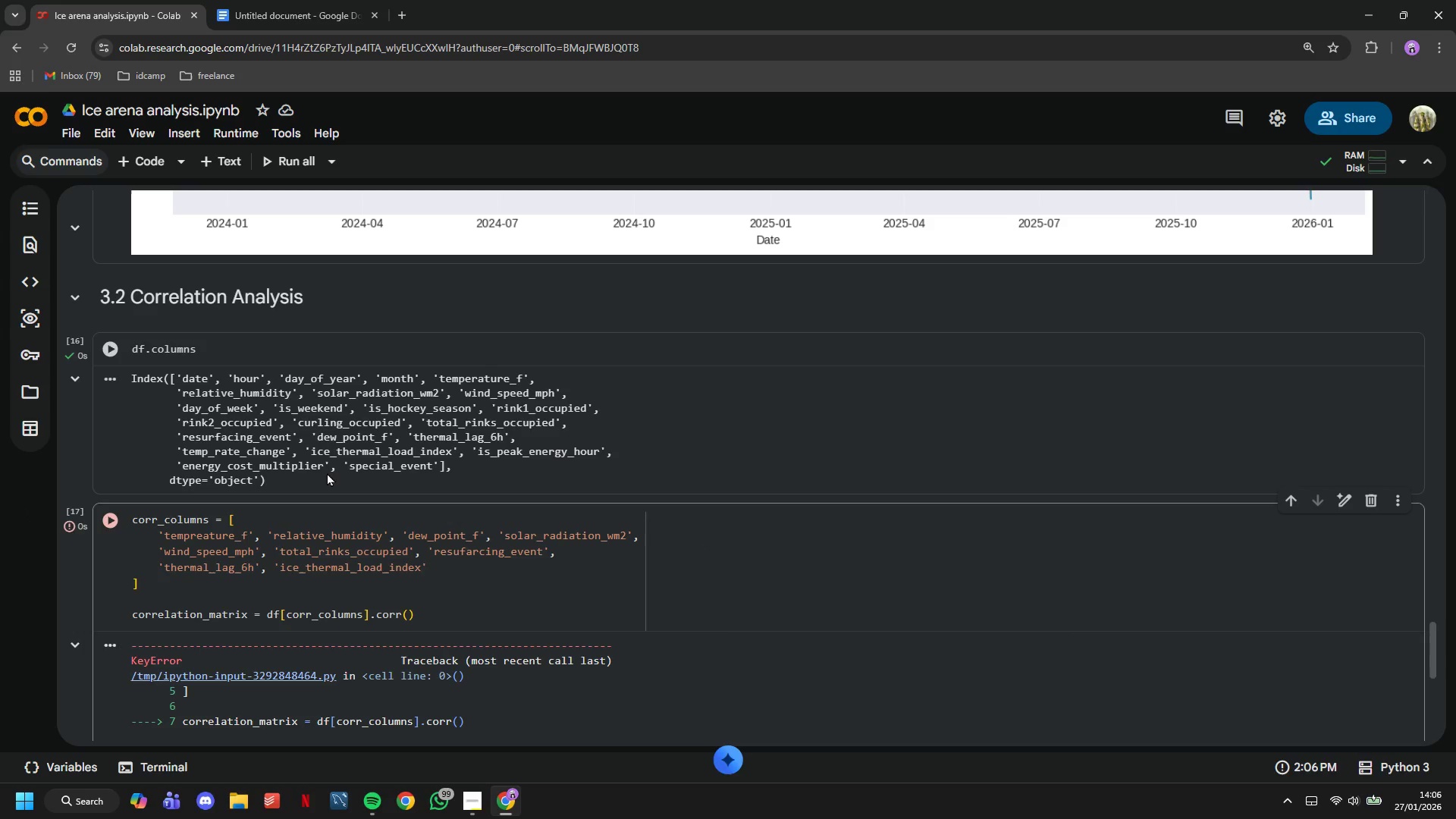 
scroll: coordinate [353, 449], scroll_direction: down, amount: 3.0
 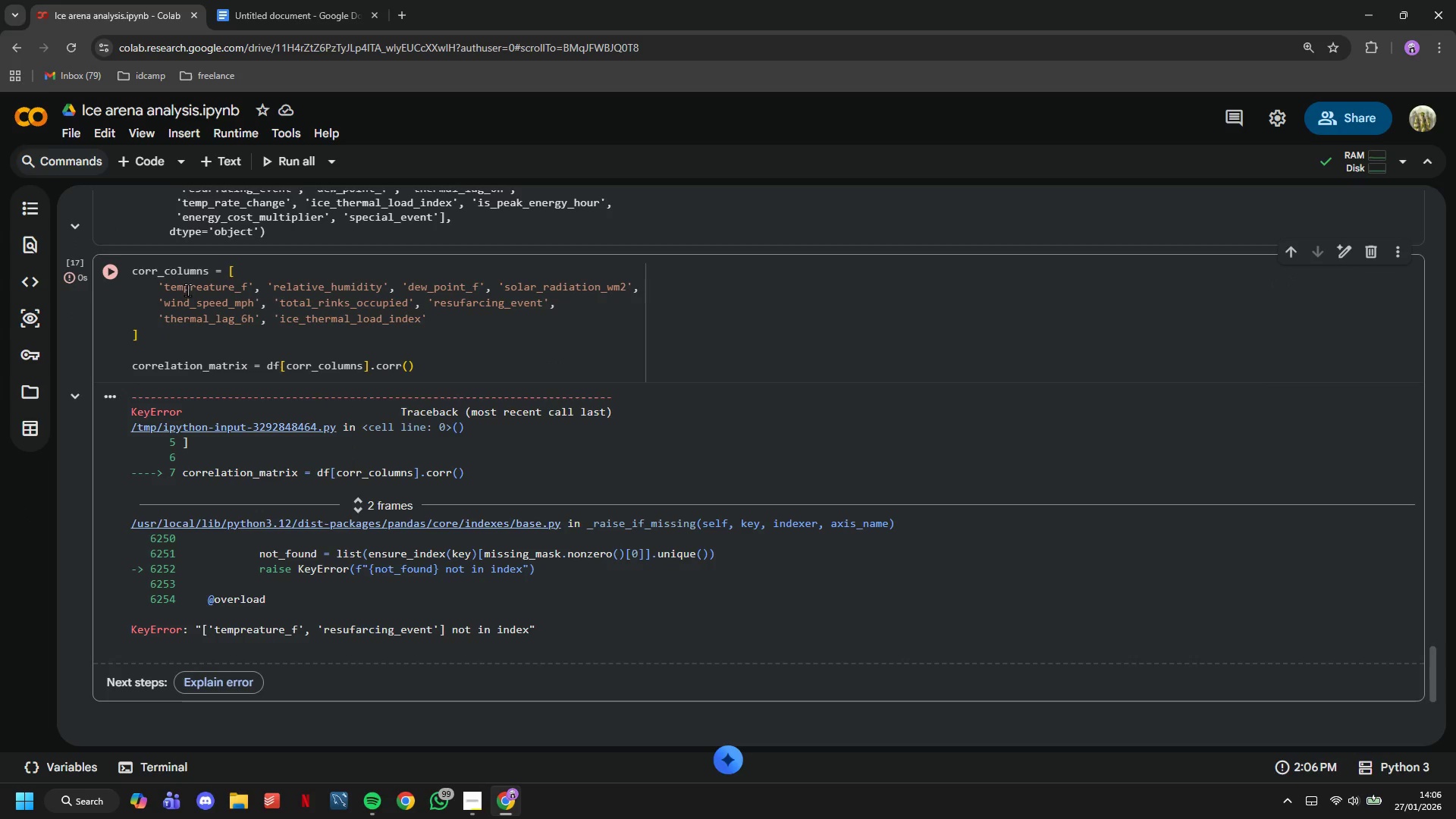 
key(ArrowRight)
 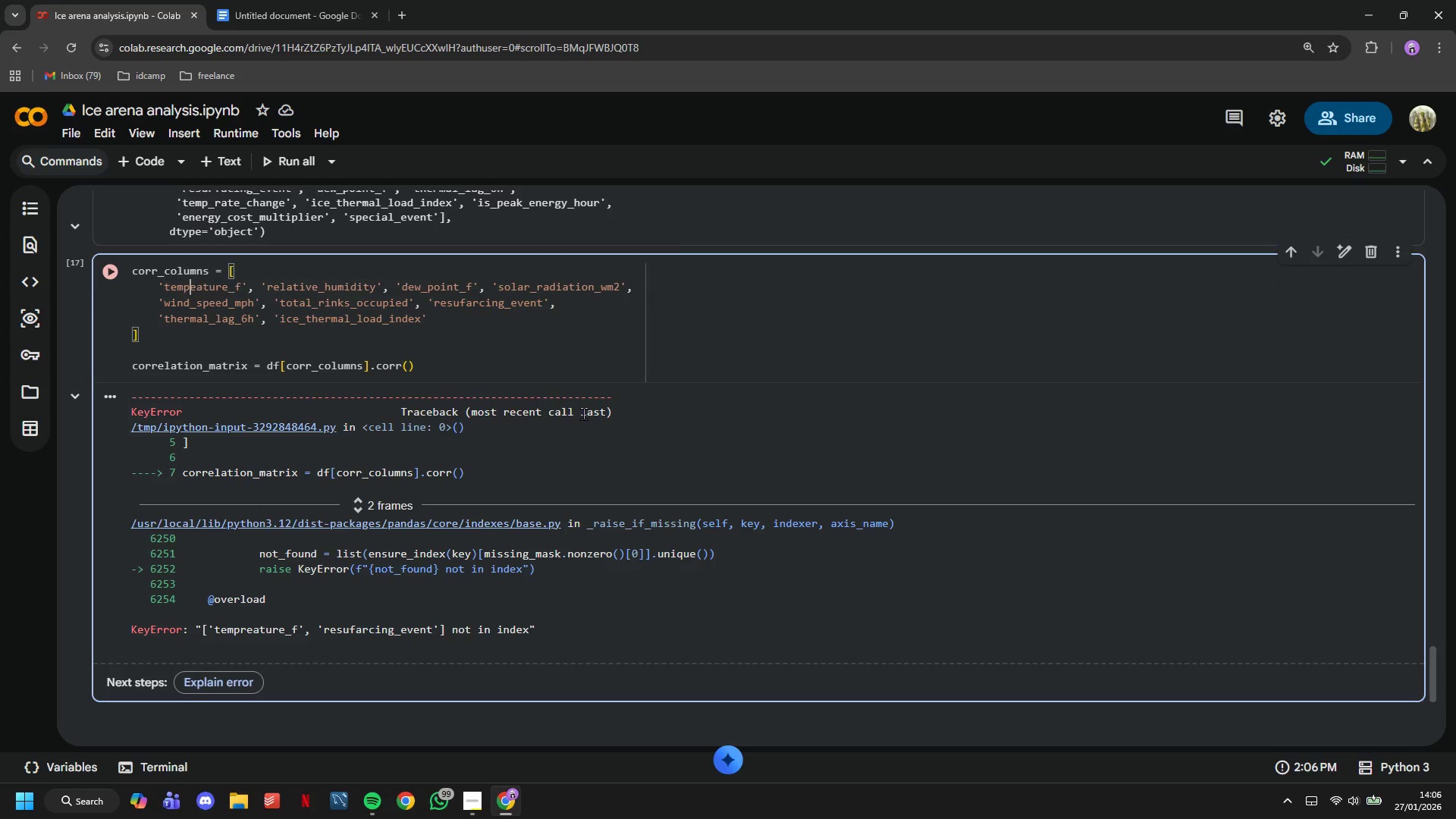 
key(Backspace)
 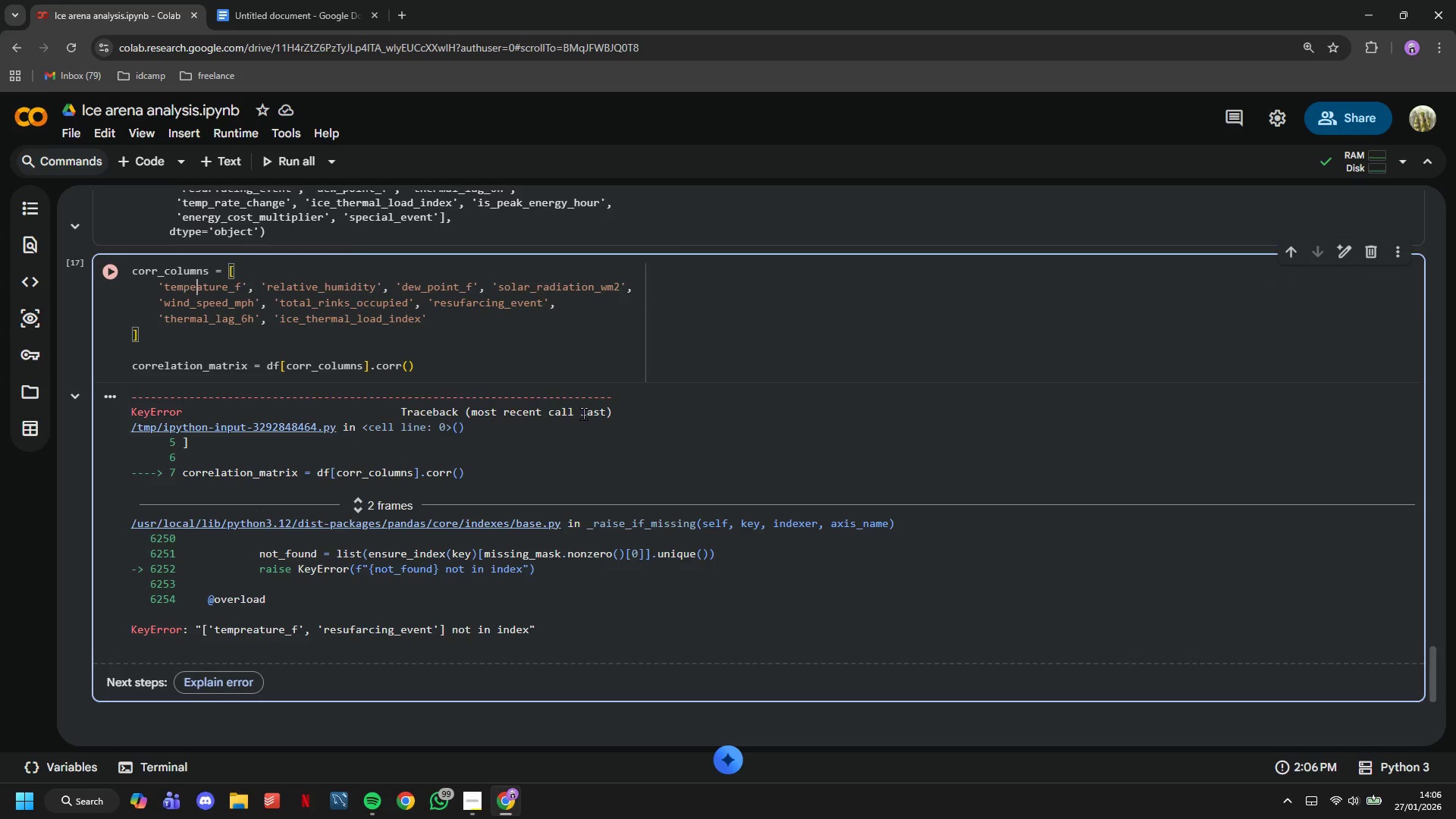 
key(ArrowRight)
 